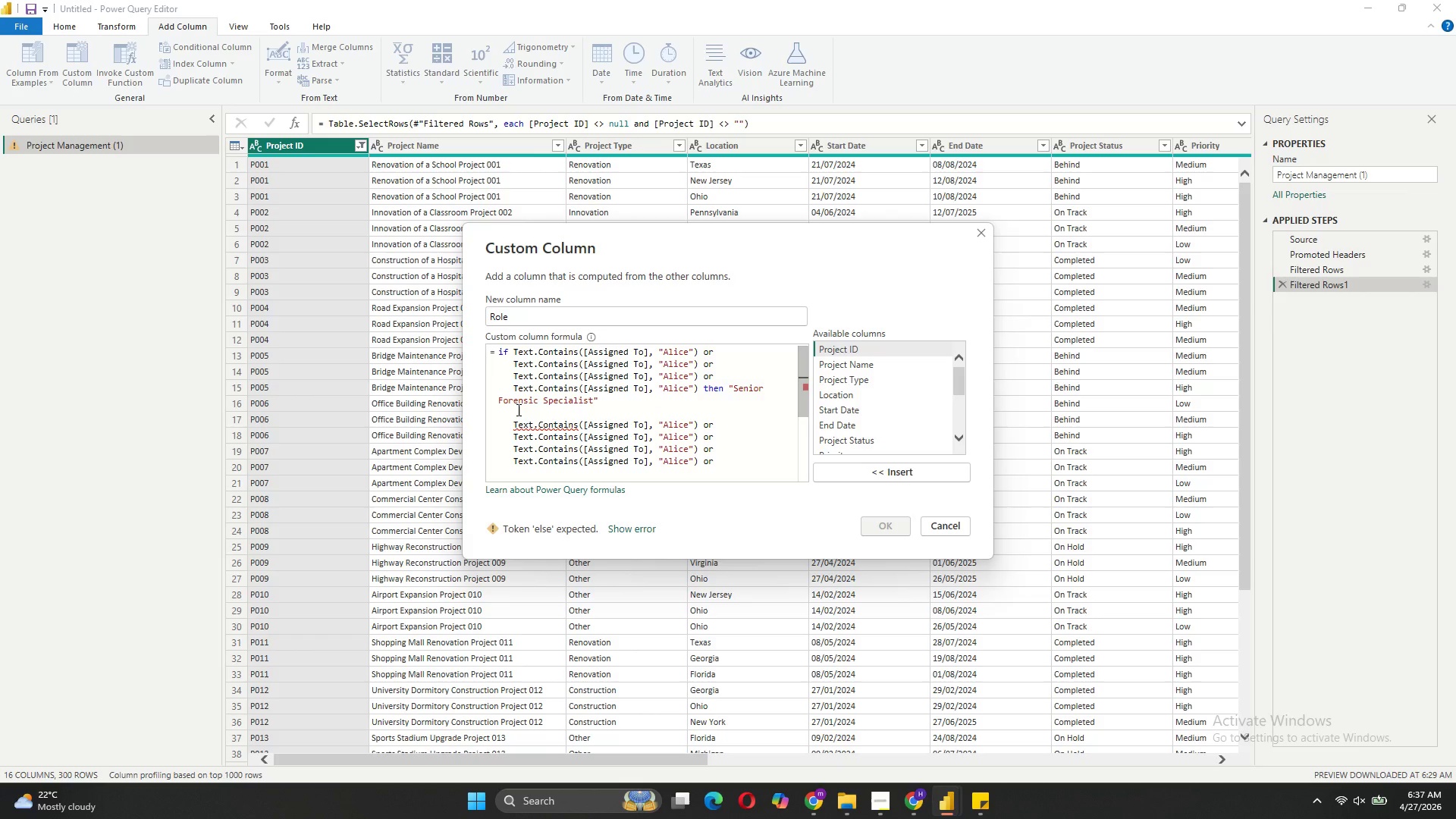 
type(])
key(Backspace)
key(Backspace)
type(else if)
 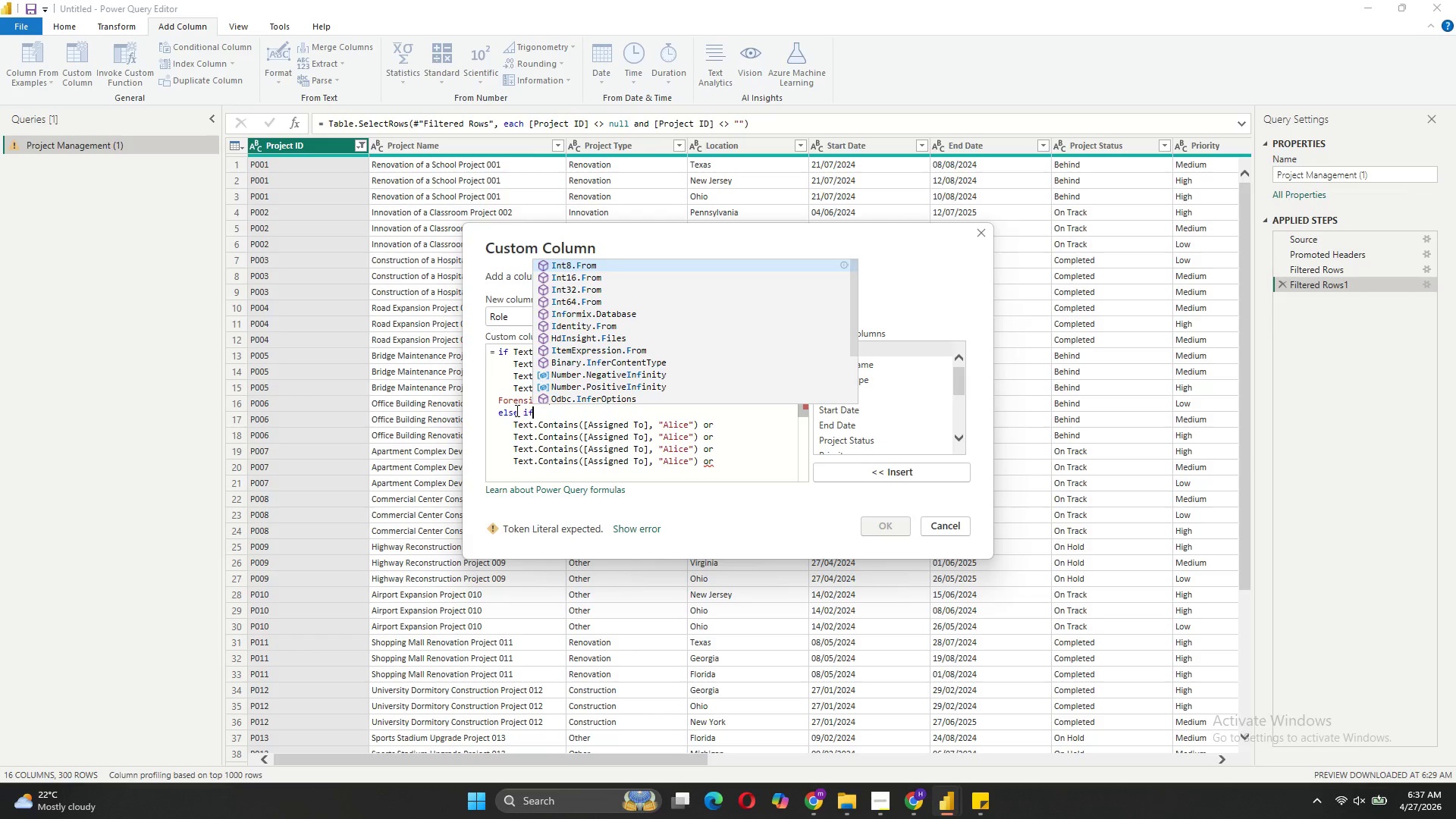 
left_click([514, 416])
 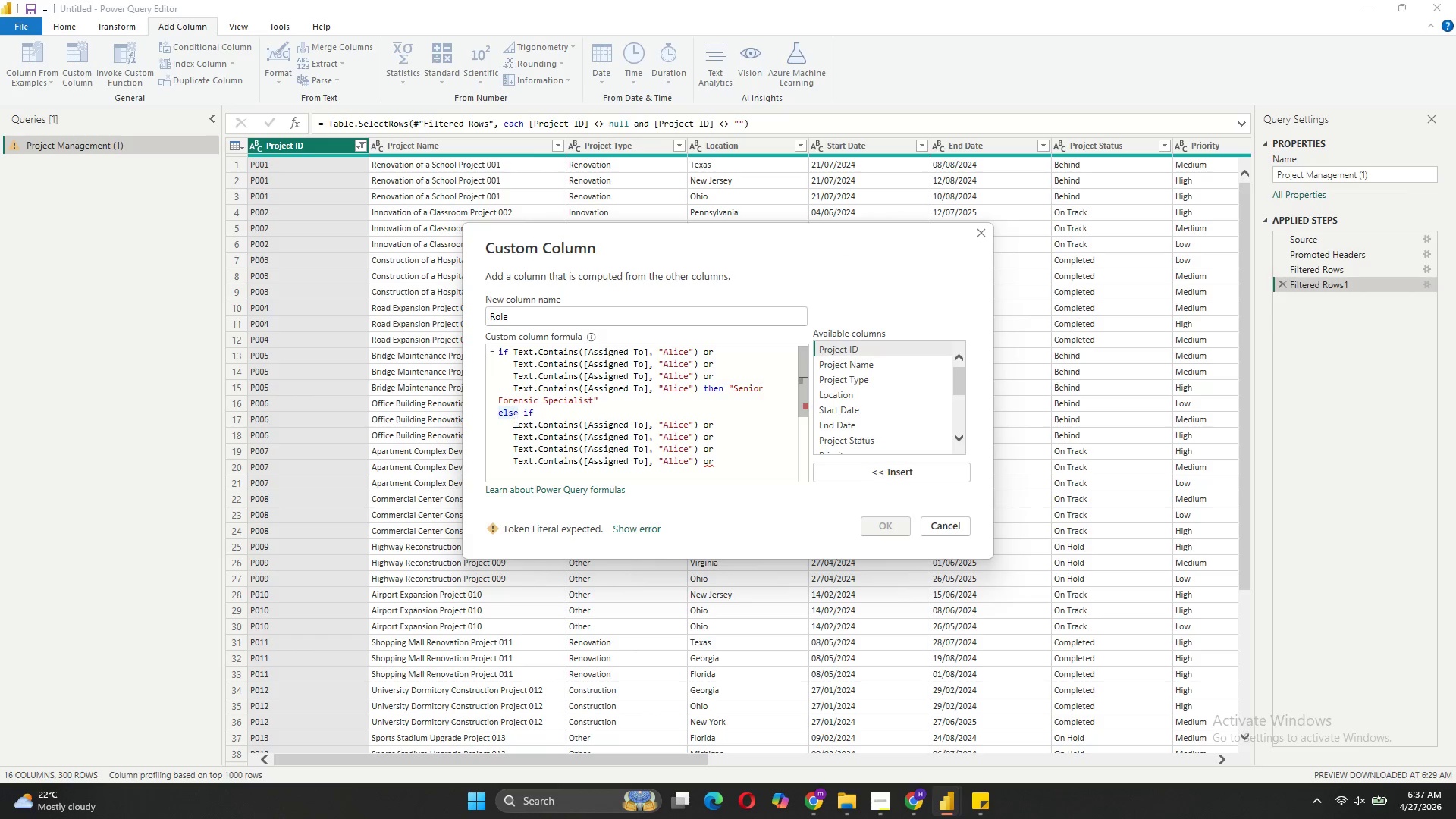 
left_click([514, 421])
 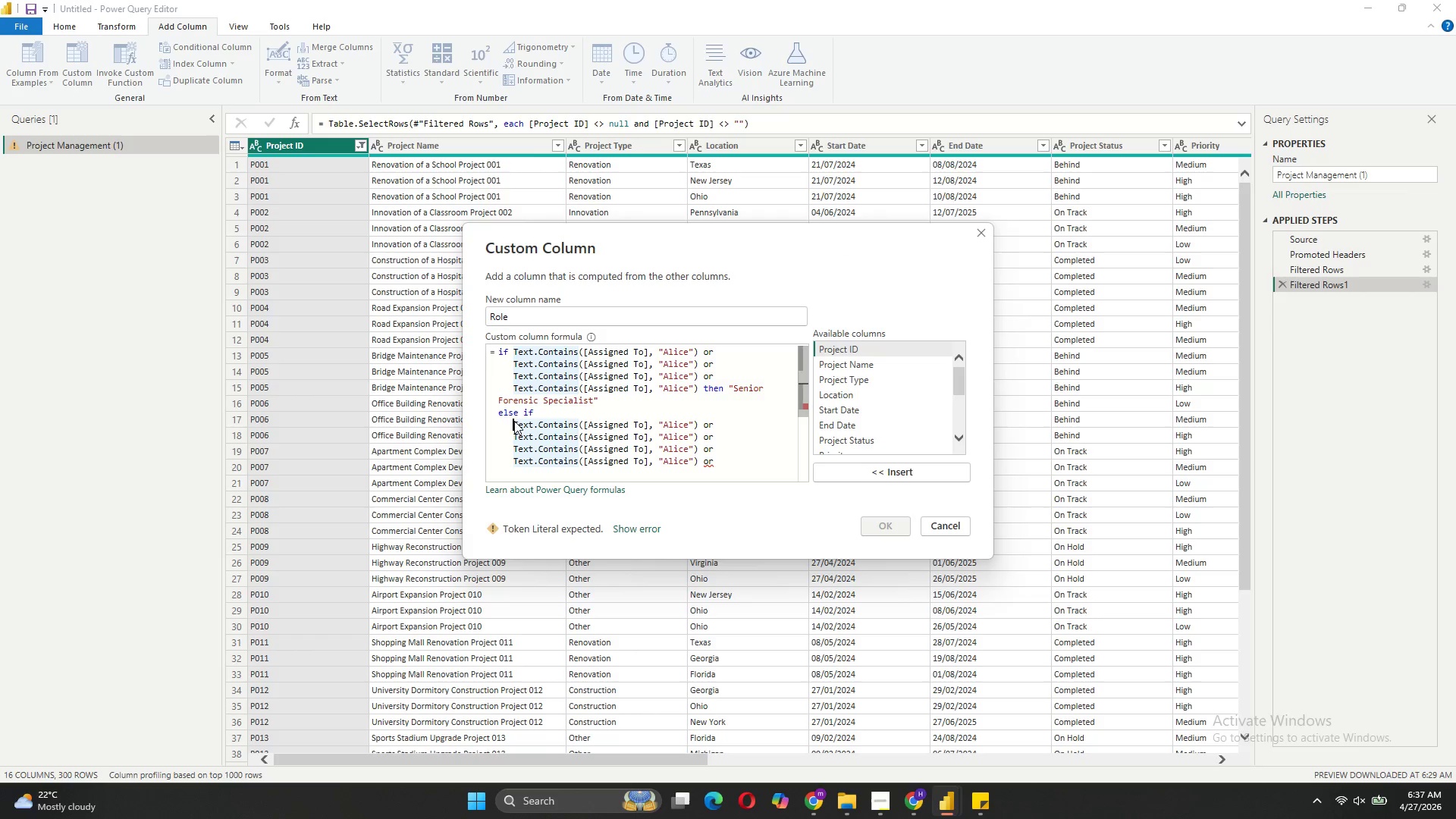 
key(Backspace)
 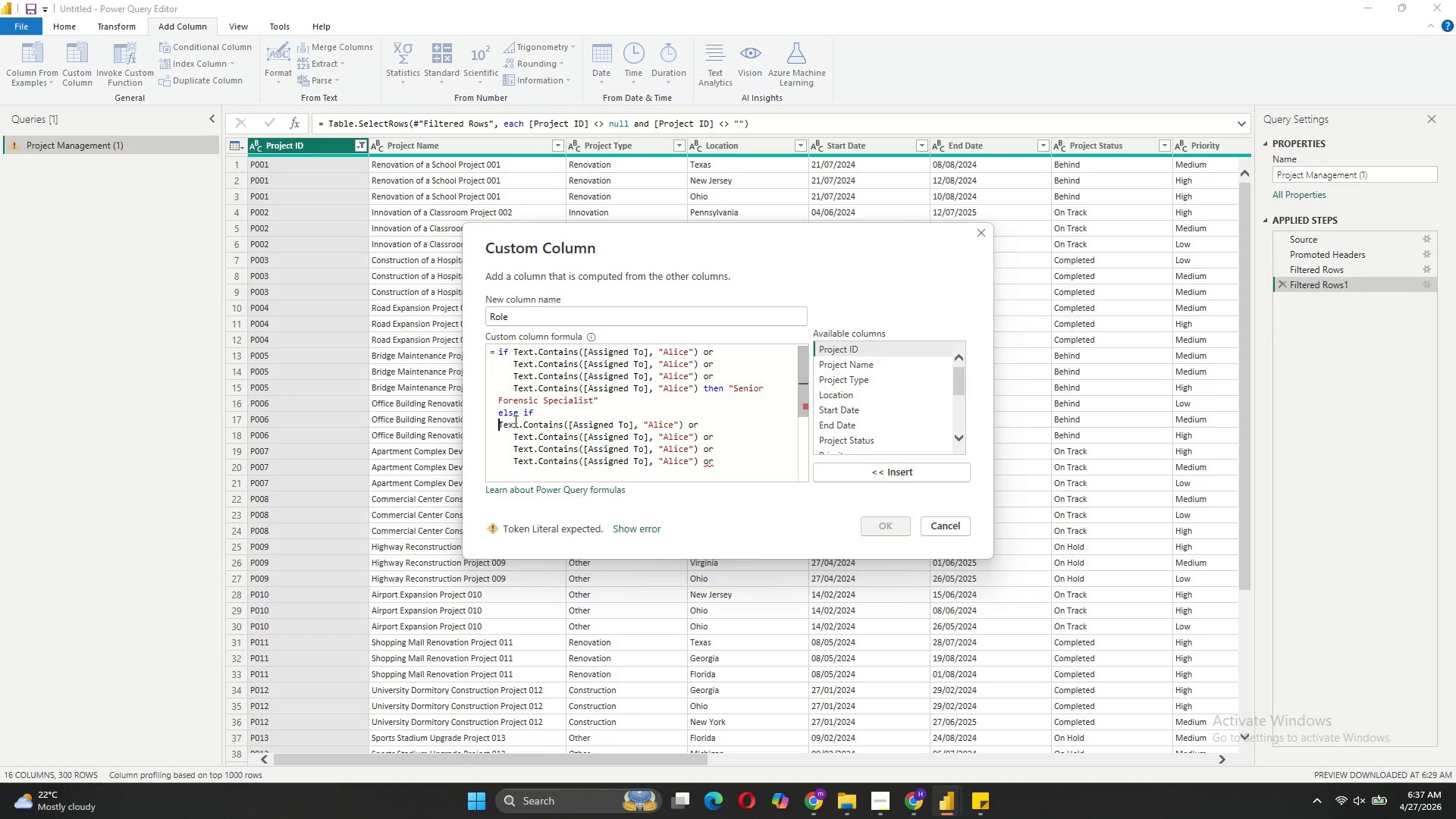 
key(Backspace)
 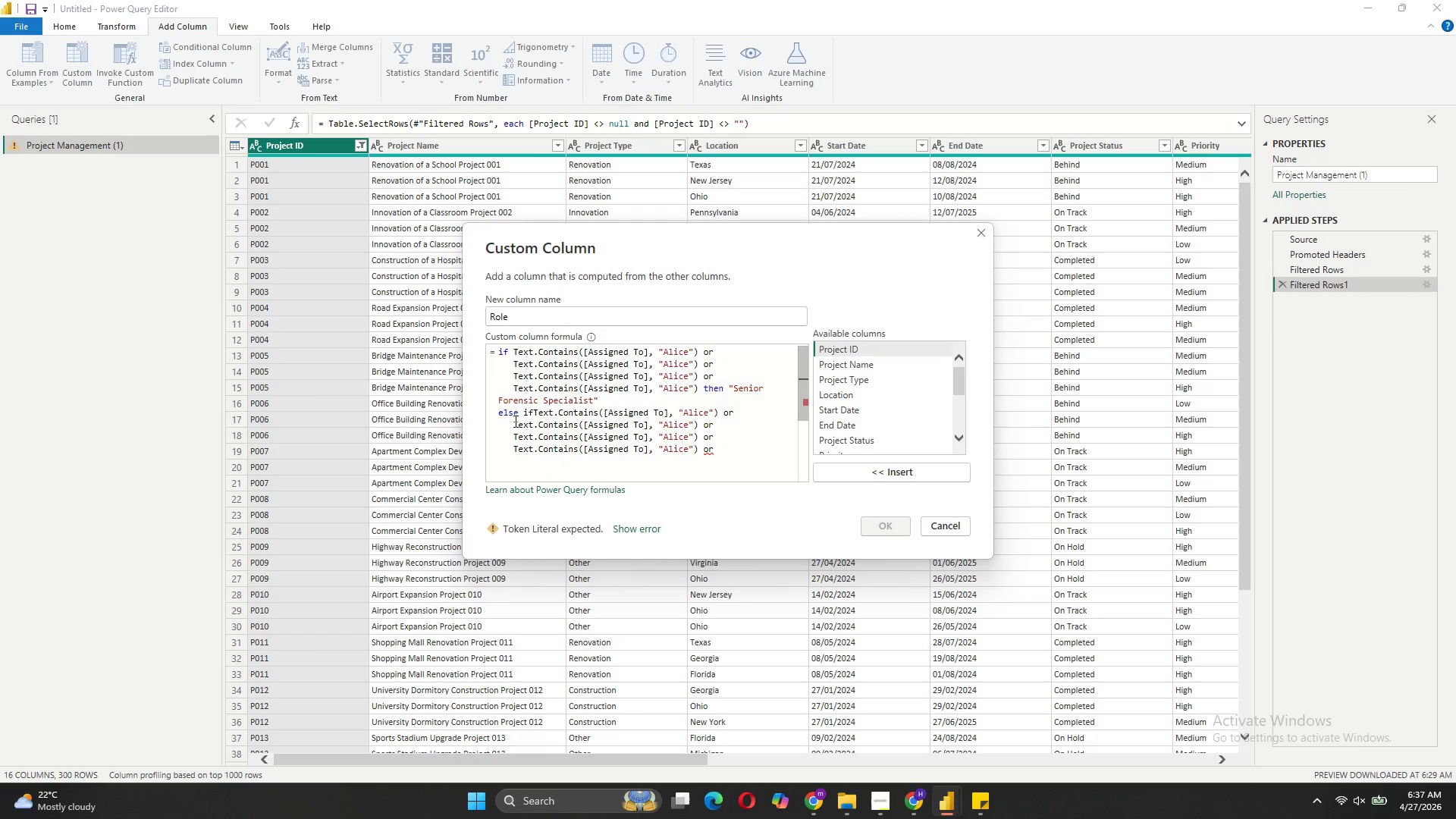 
key(Space)
 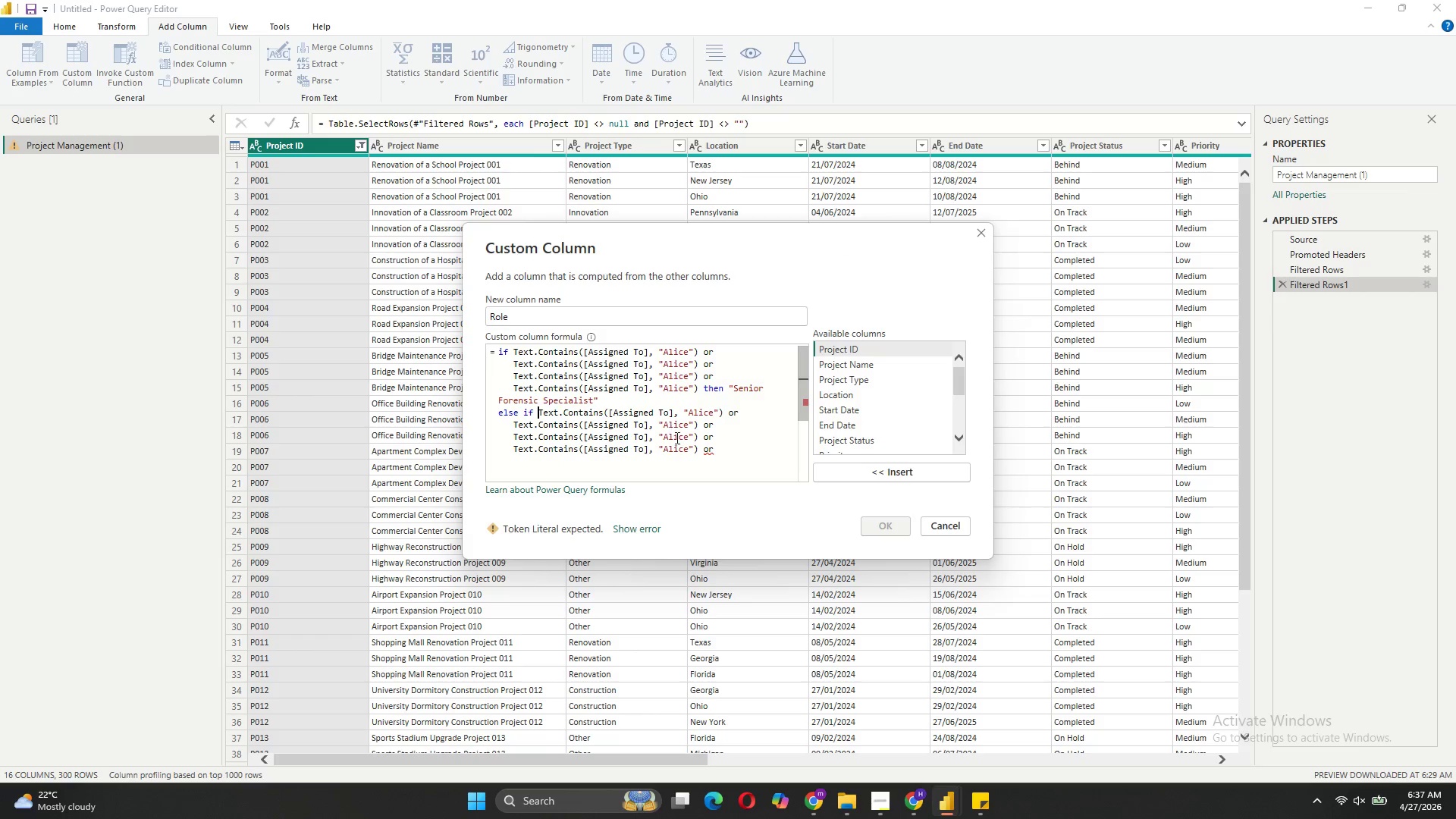 
left_click([745, 449])
 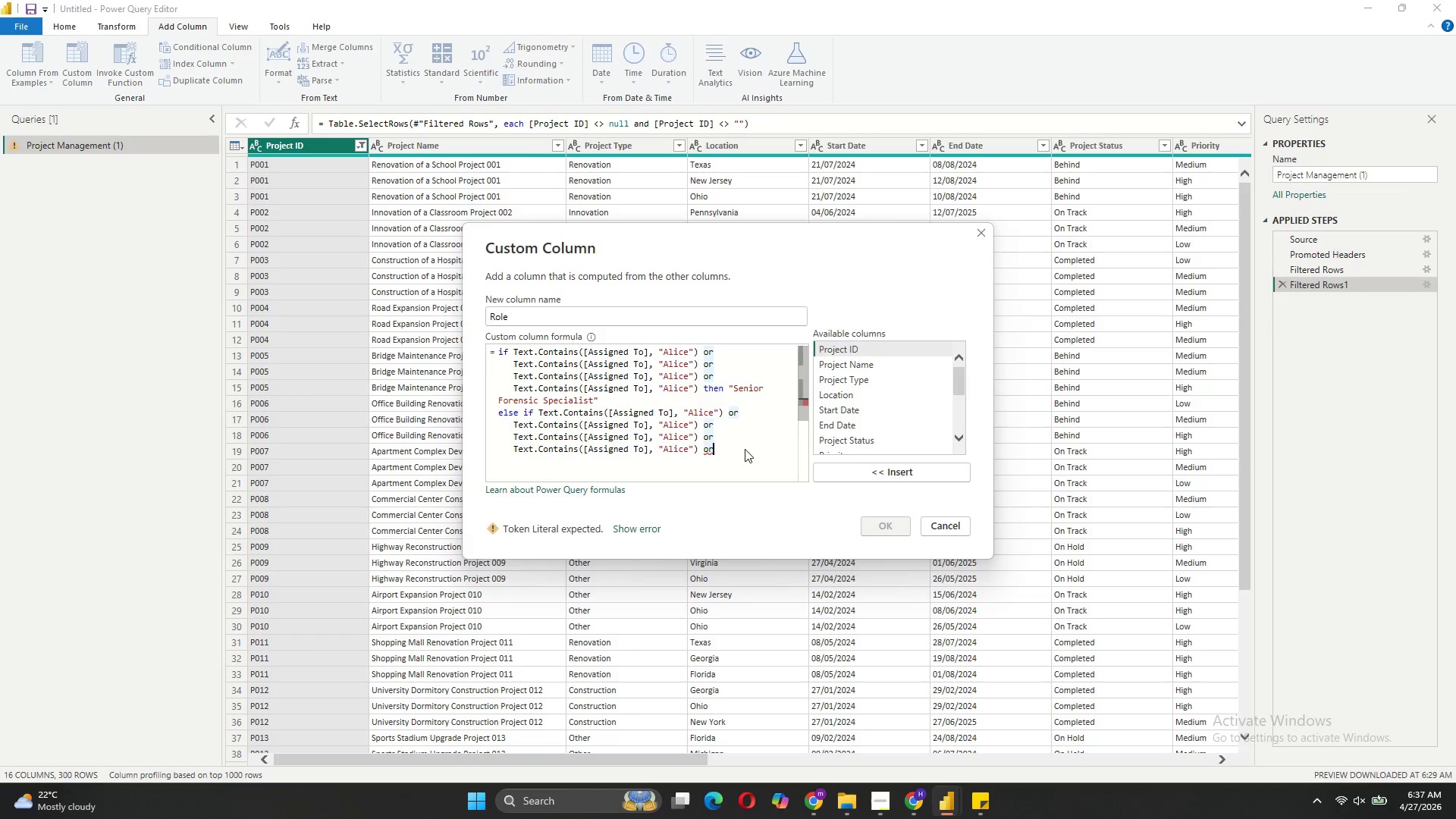 
key(Backspace)
key(Backspace)
type(then :)
key(Backspace)
type("Junior Associate)
 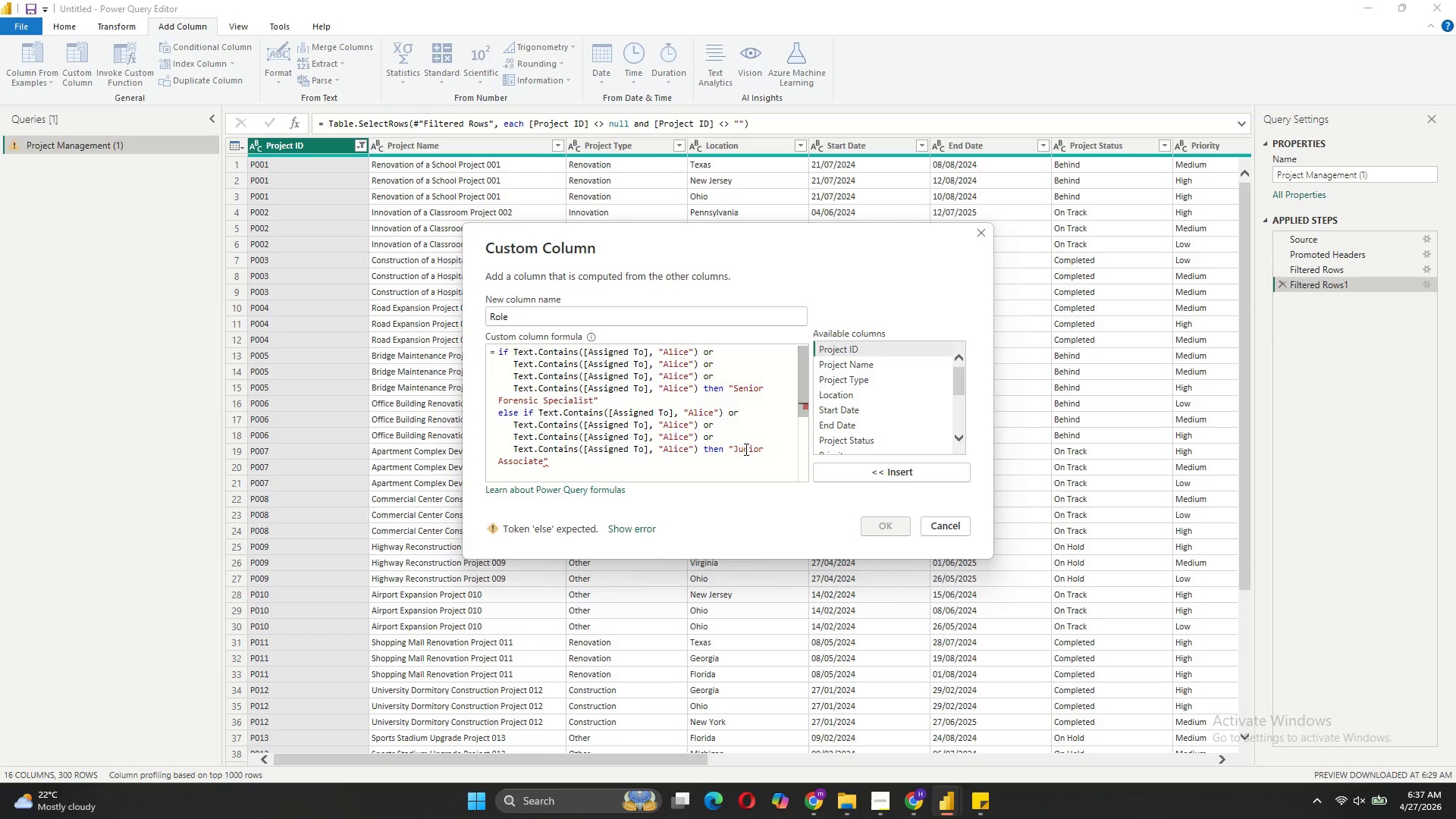 
key(ArrowRight)
 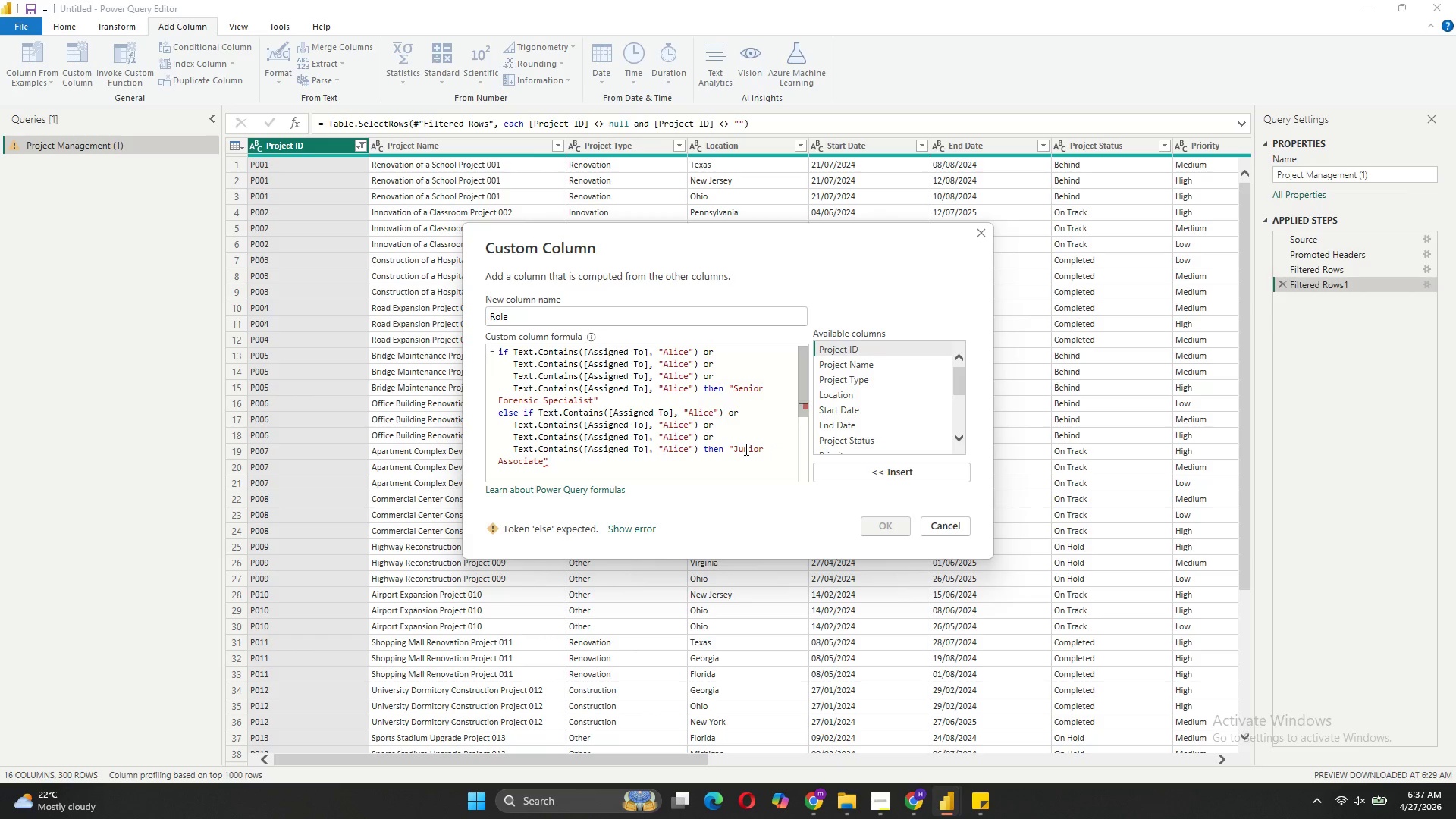 
key(Shift+Enter)
 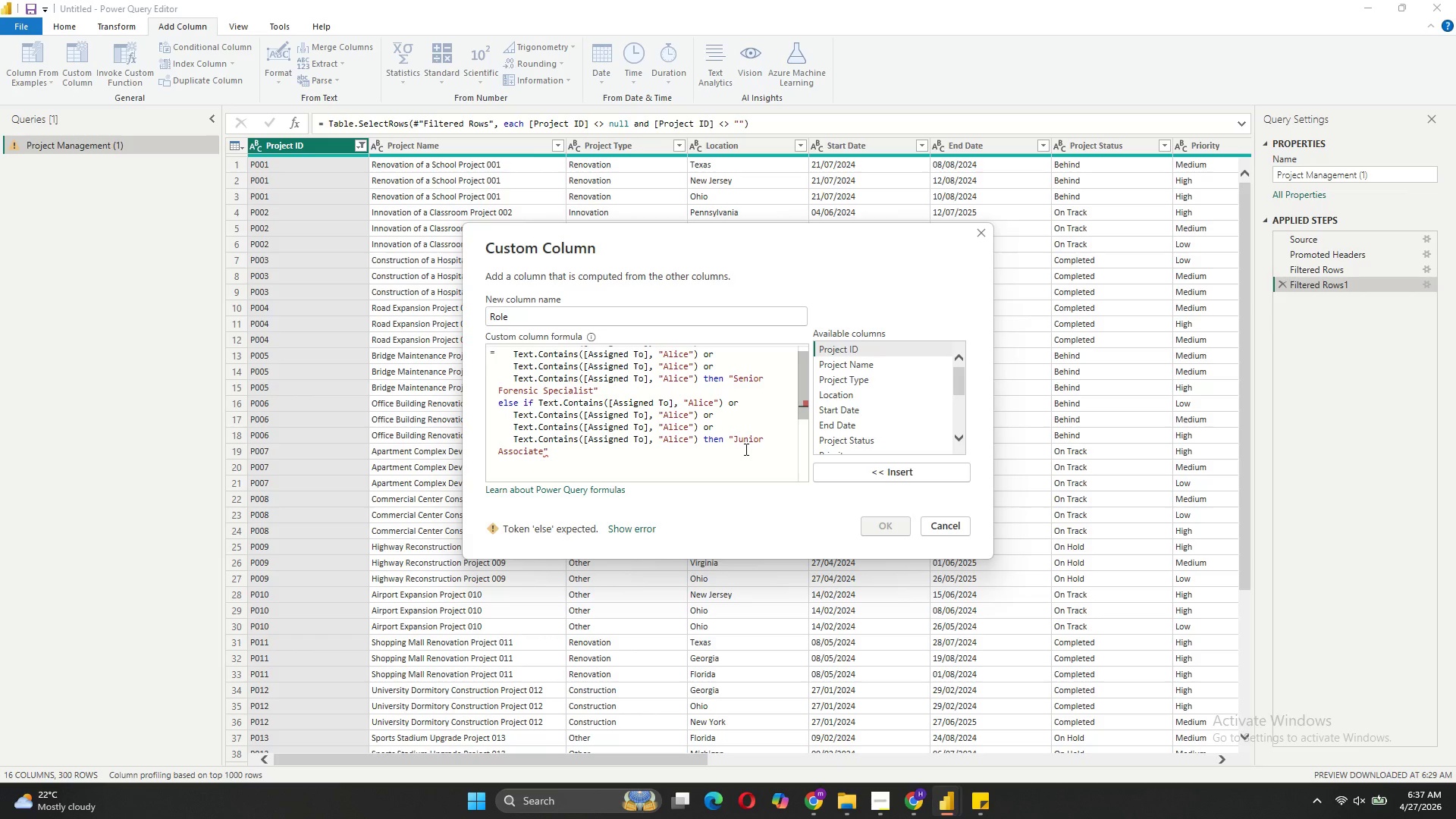 
key(Backspace)
type(else "External Consultant)
 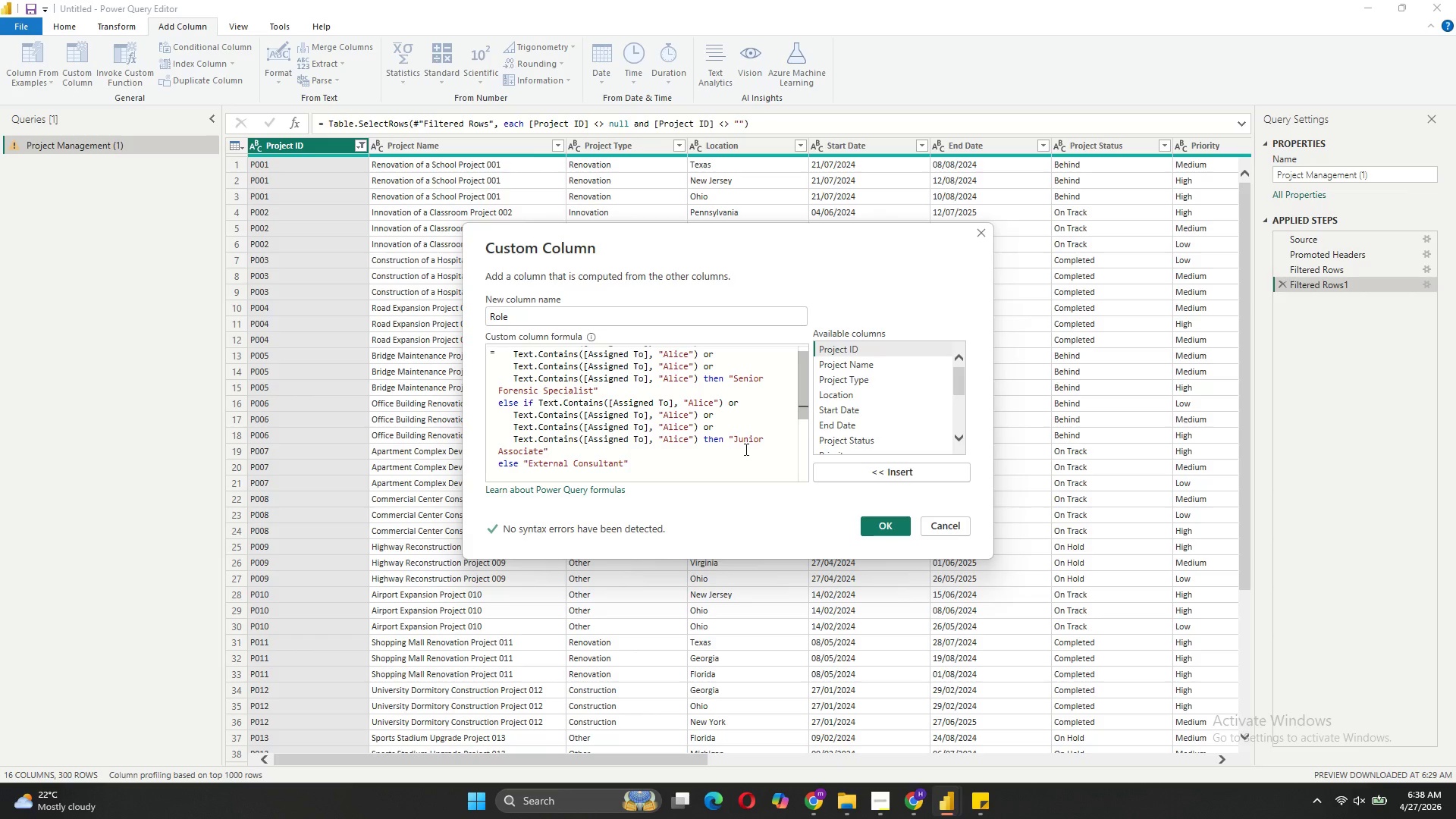 
scroll: coordinate [739, 435], scroll_direction: up, amount: 3.0
 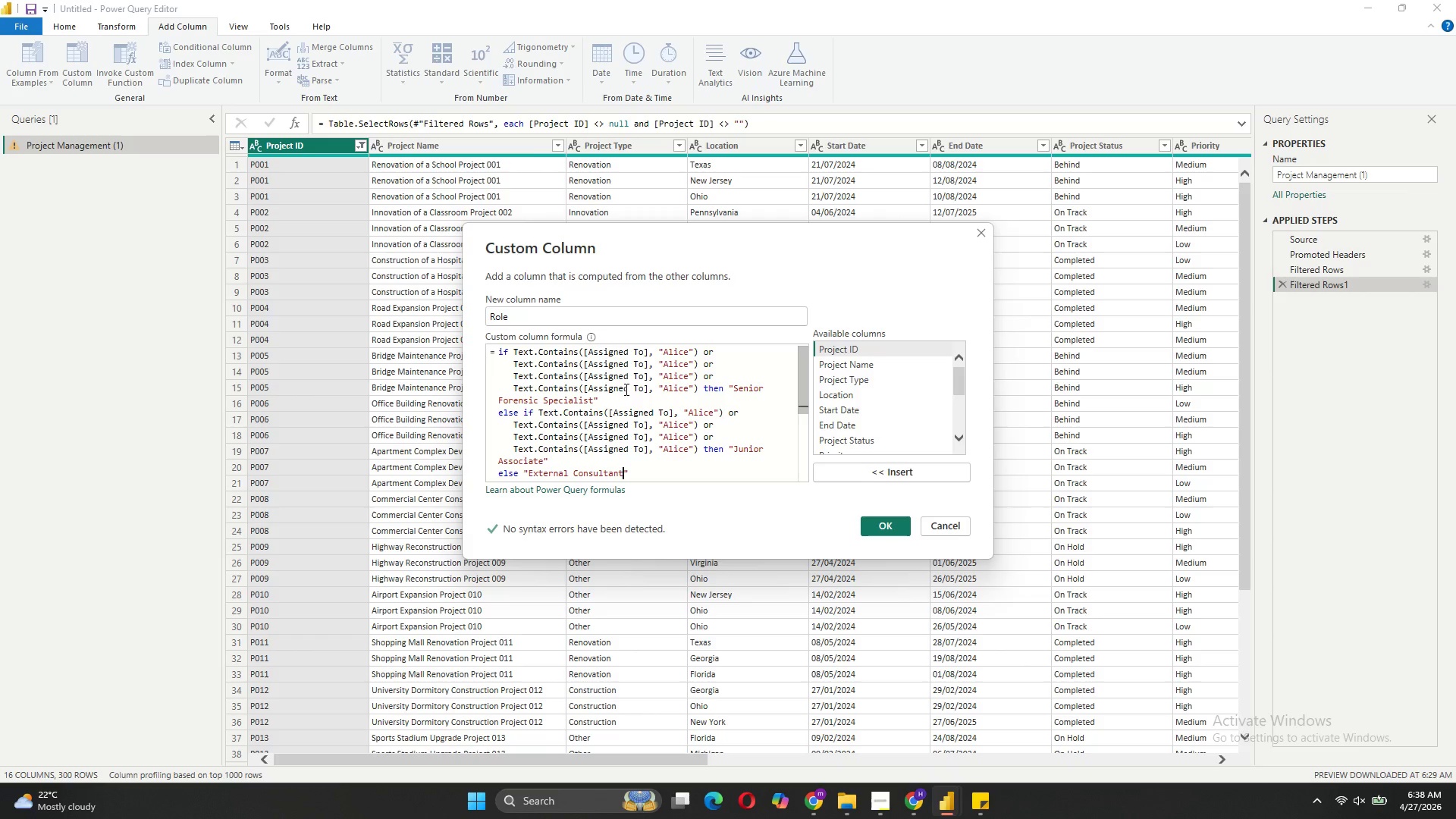 
left_click([687, 362])
 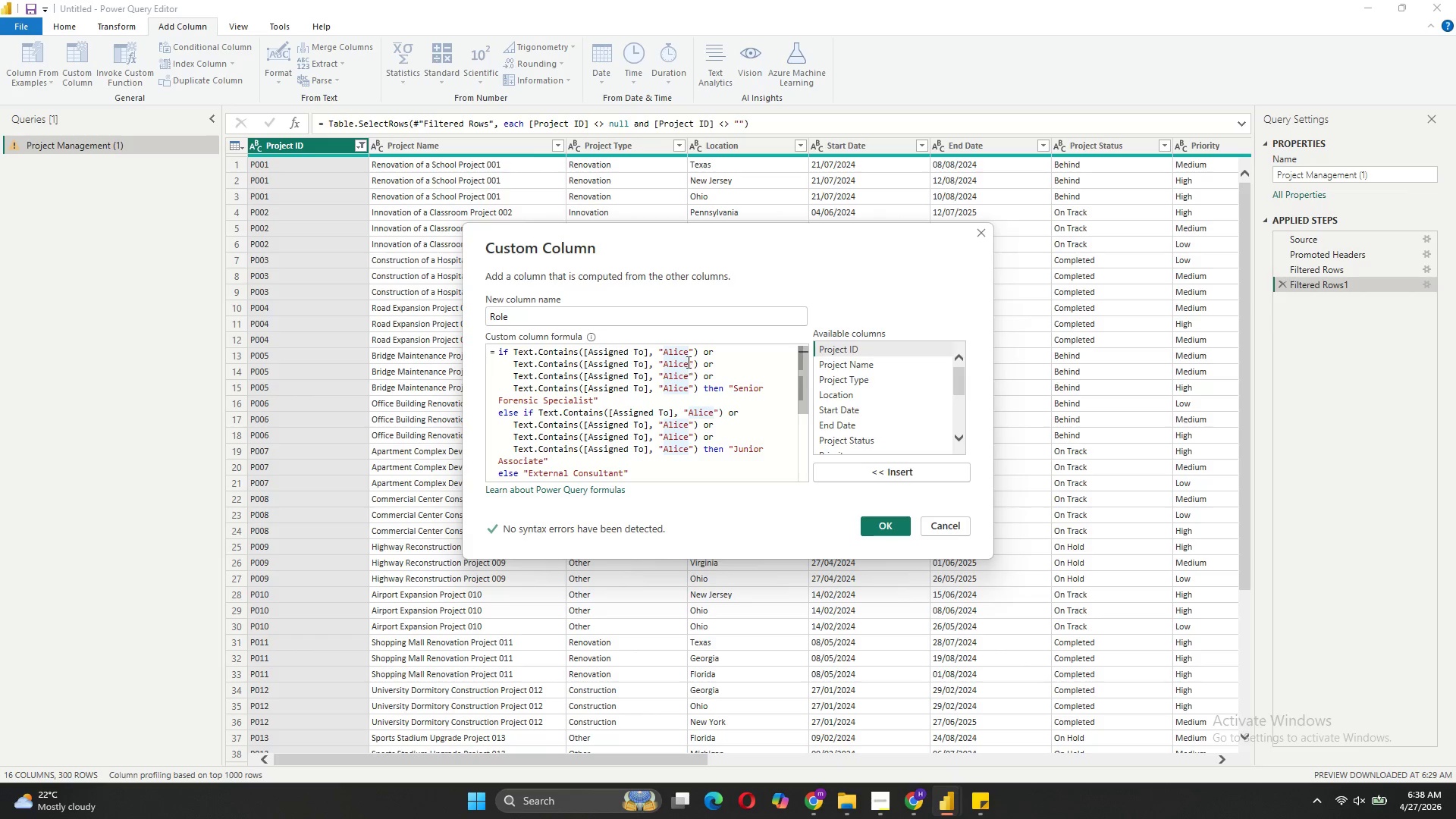 
key(Backspace)
key(Backspace)
key(Backspace)
key(Backspace)
key(Backspace)
type(Bon)
key(Backspace)
type(b)
 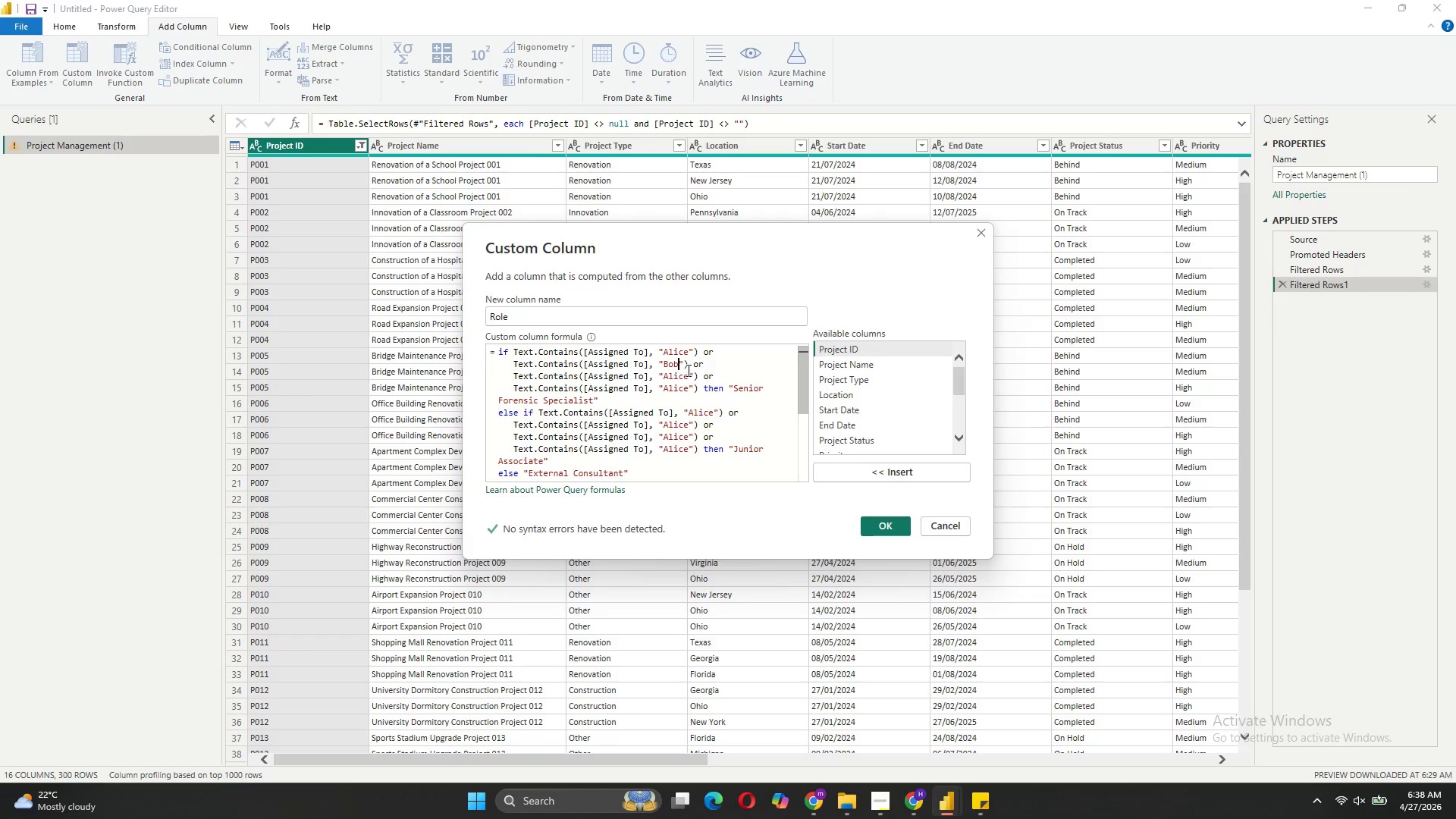 
left_click([687, 377])
 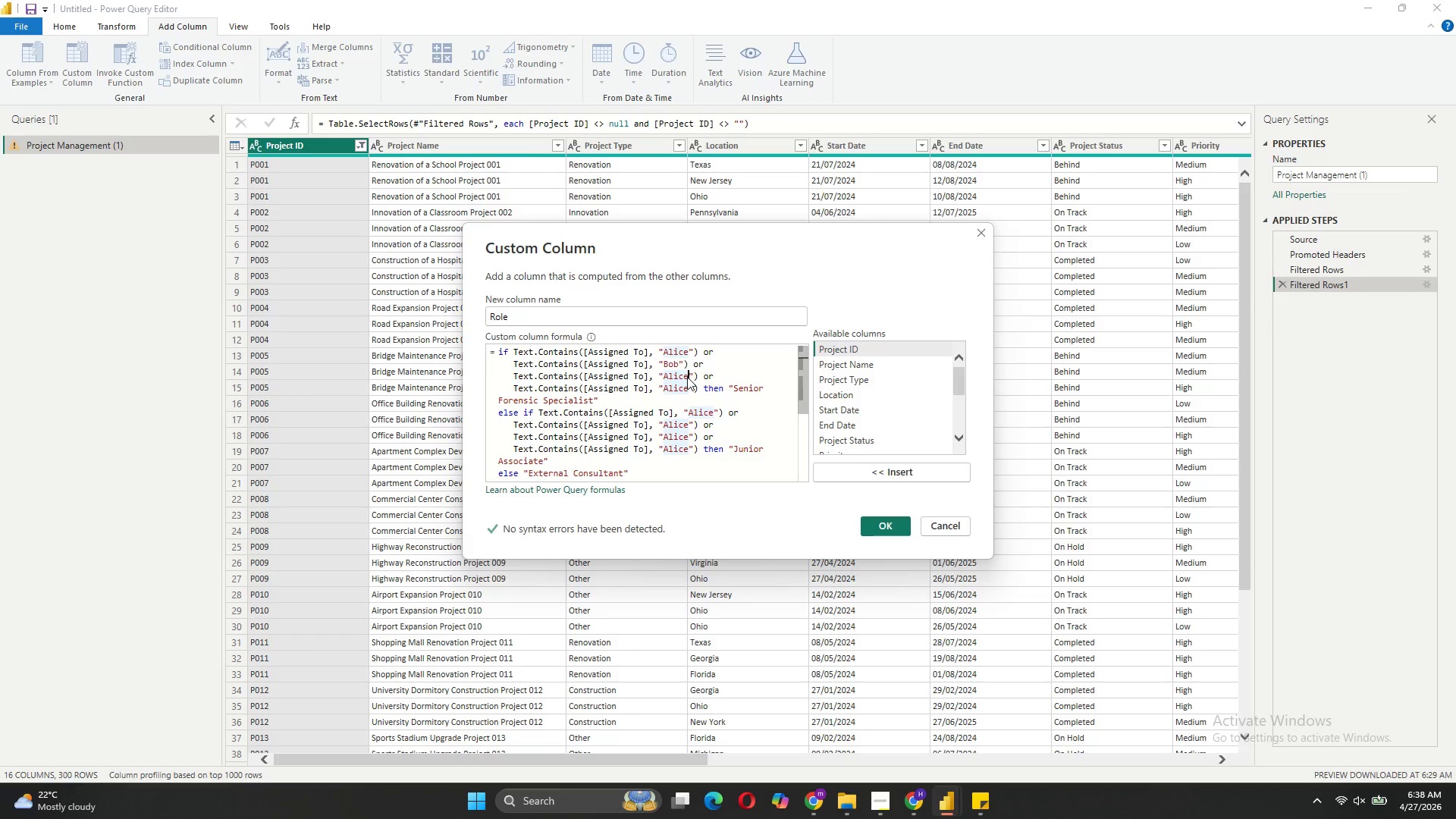 
key(Backspace)
key(Backspace)
key(Backspace)
key(Backspace)
key(Backspace)
type(Charlie)
 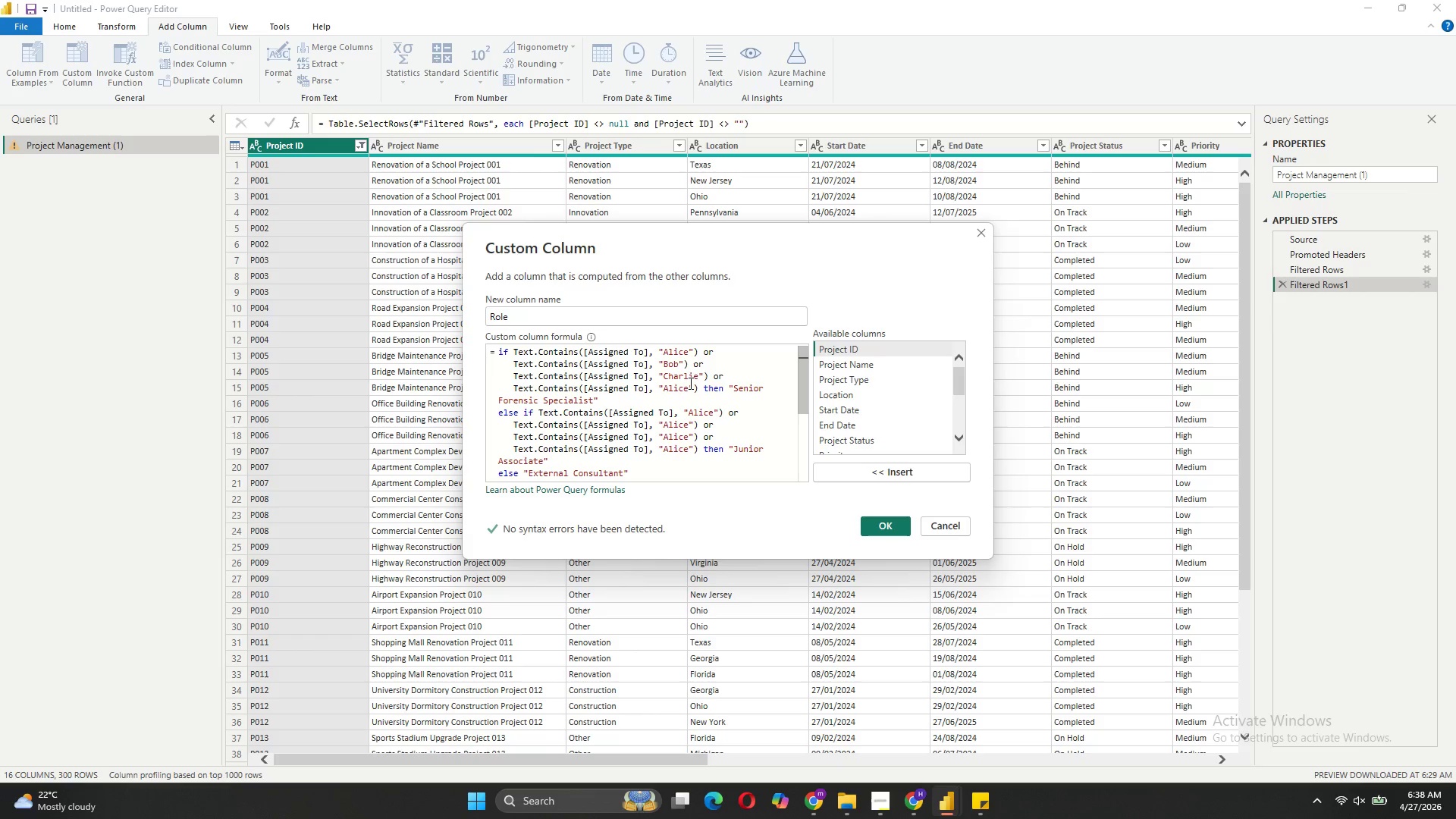 
left_click([690, 388])
 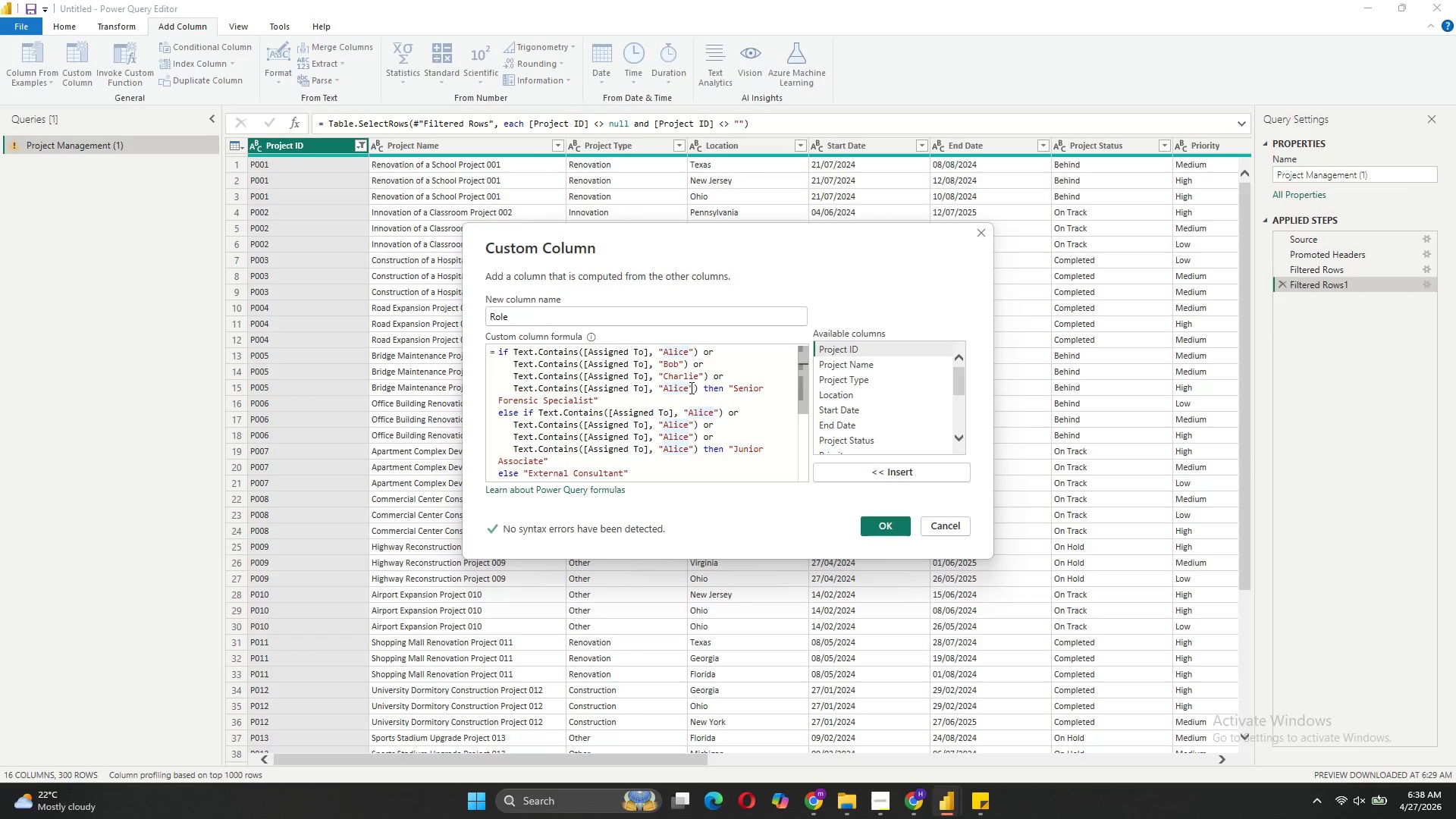 
key(Backspace)
key(Backspace)
key(Backspace)
key(Backspace)
key(Backspace)
type(David)
 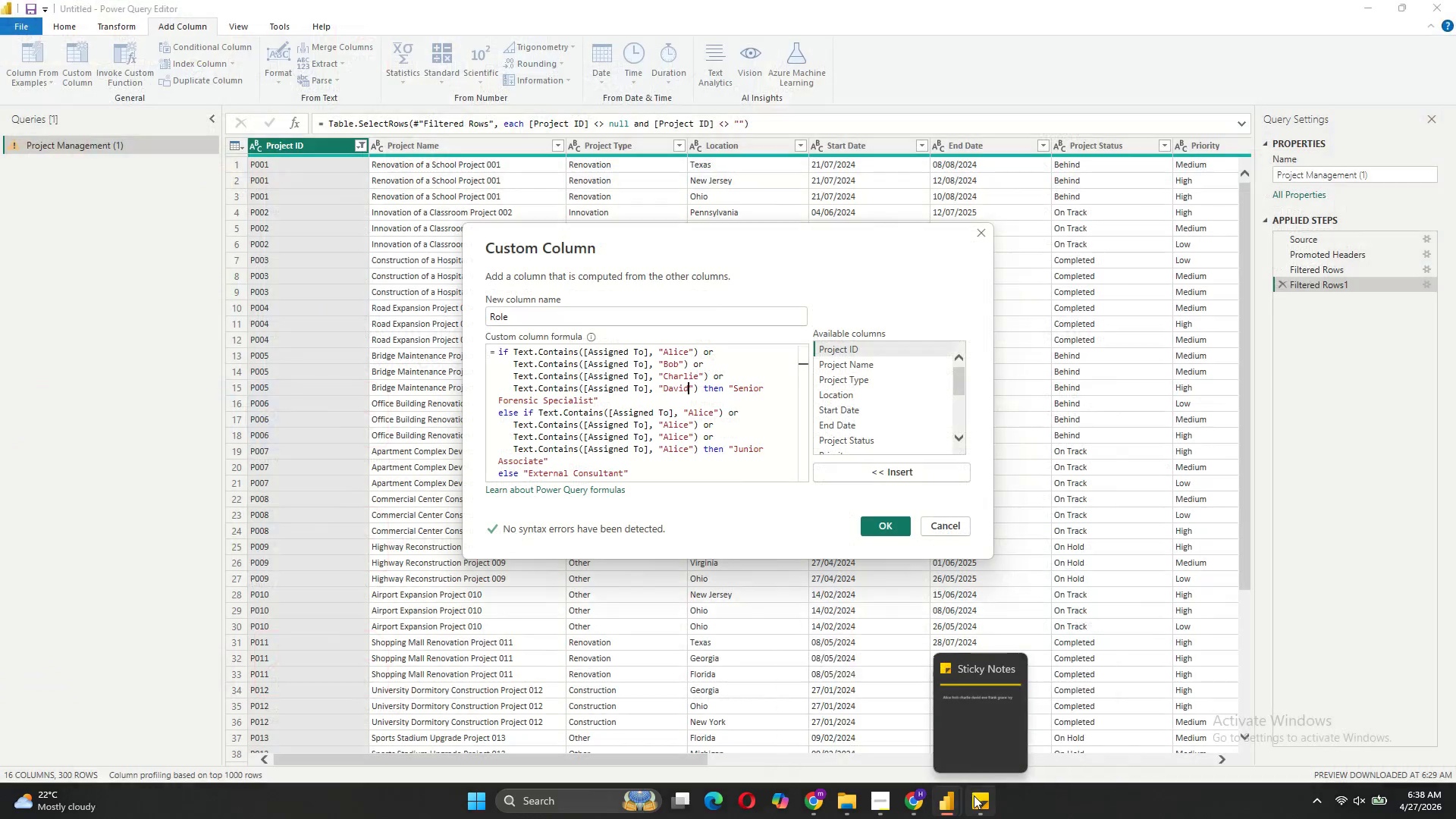 
wait(8.27)
 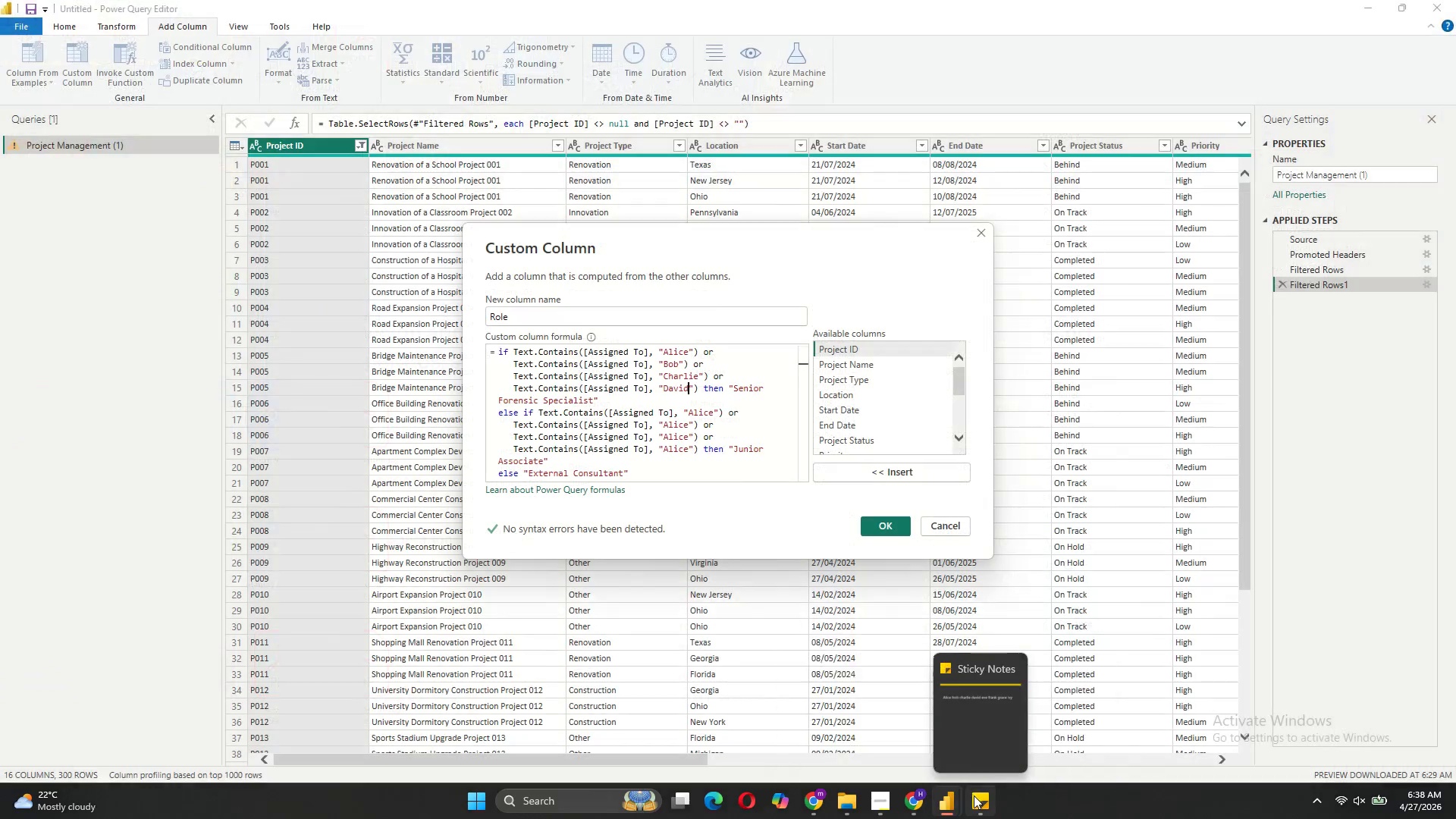 
left_click([714, 411])
 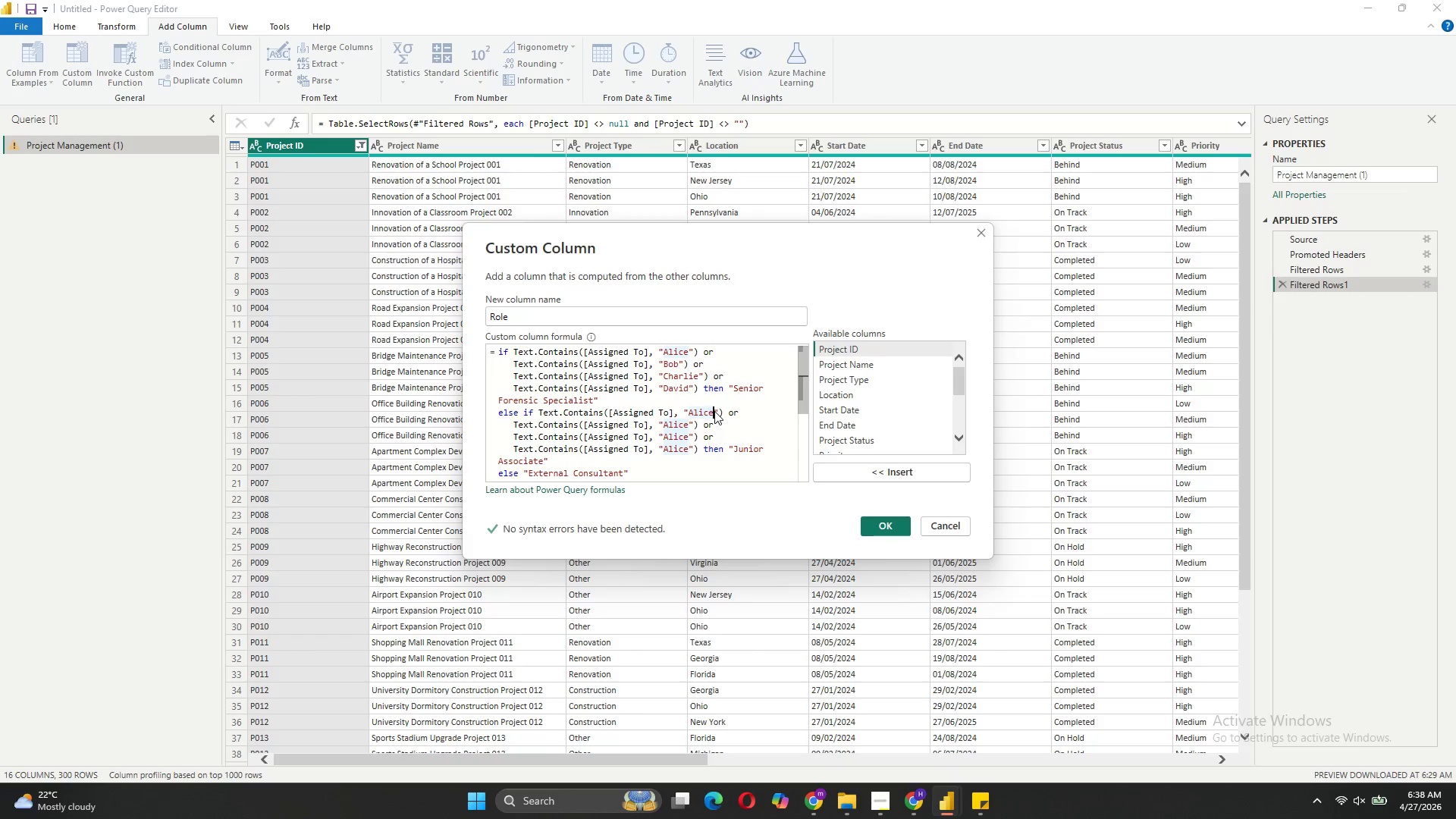 
key(Backspace)
key(Backspace)
key(Backspace)
key(Backspace)
key(Backspace)
type(Eve)
 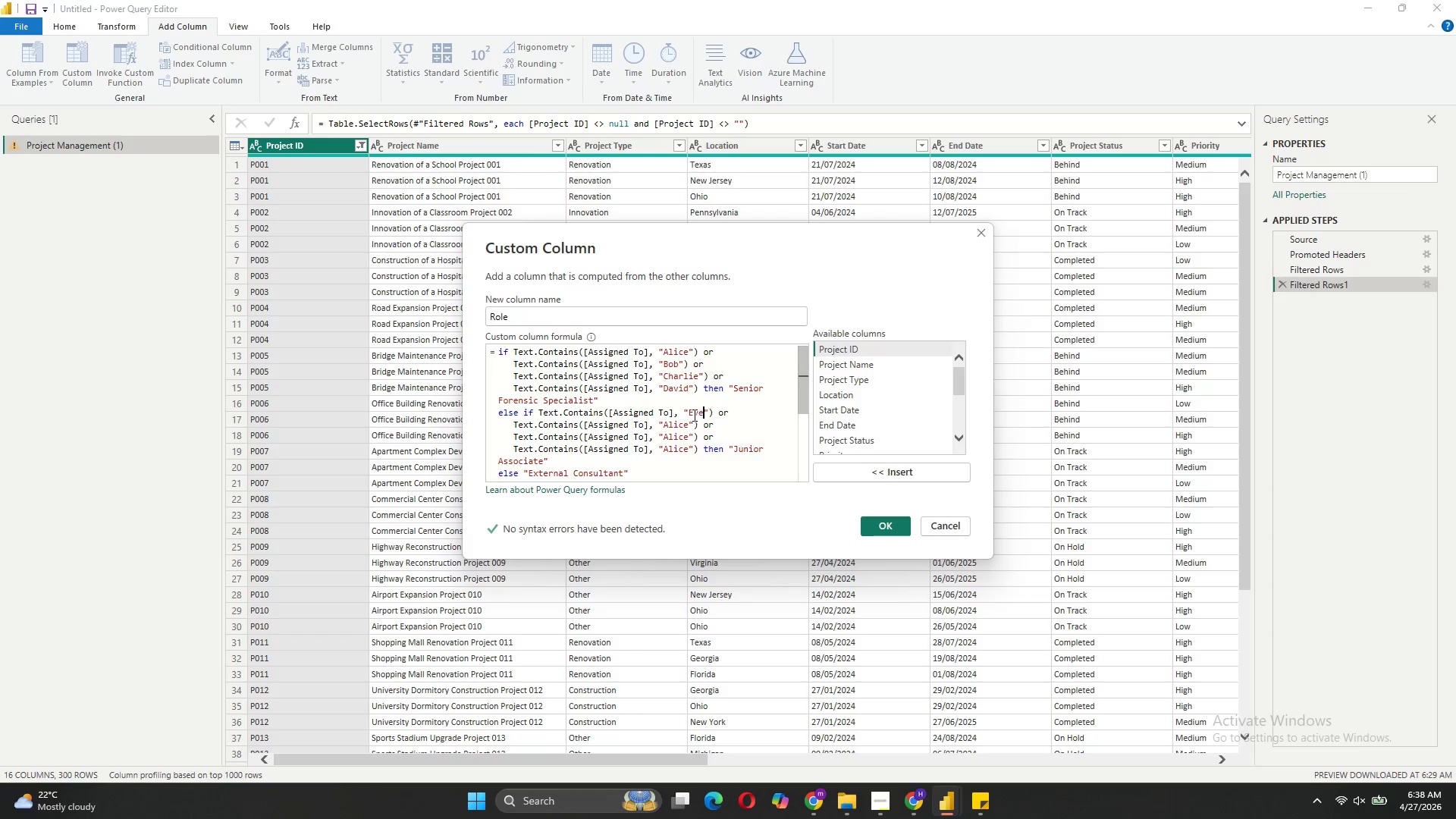 
left_click([689, 421])
 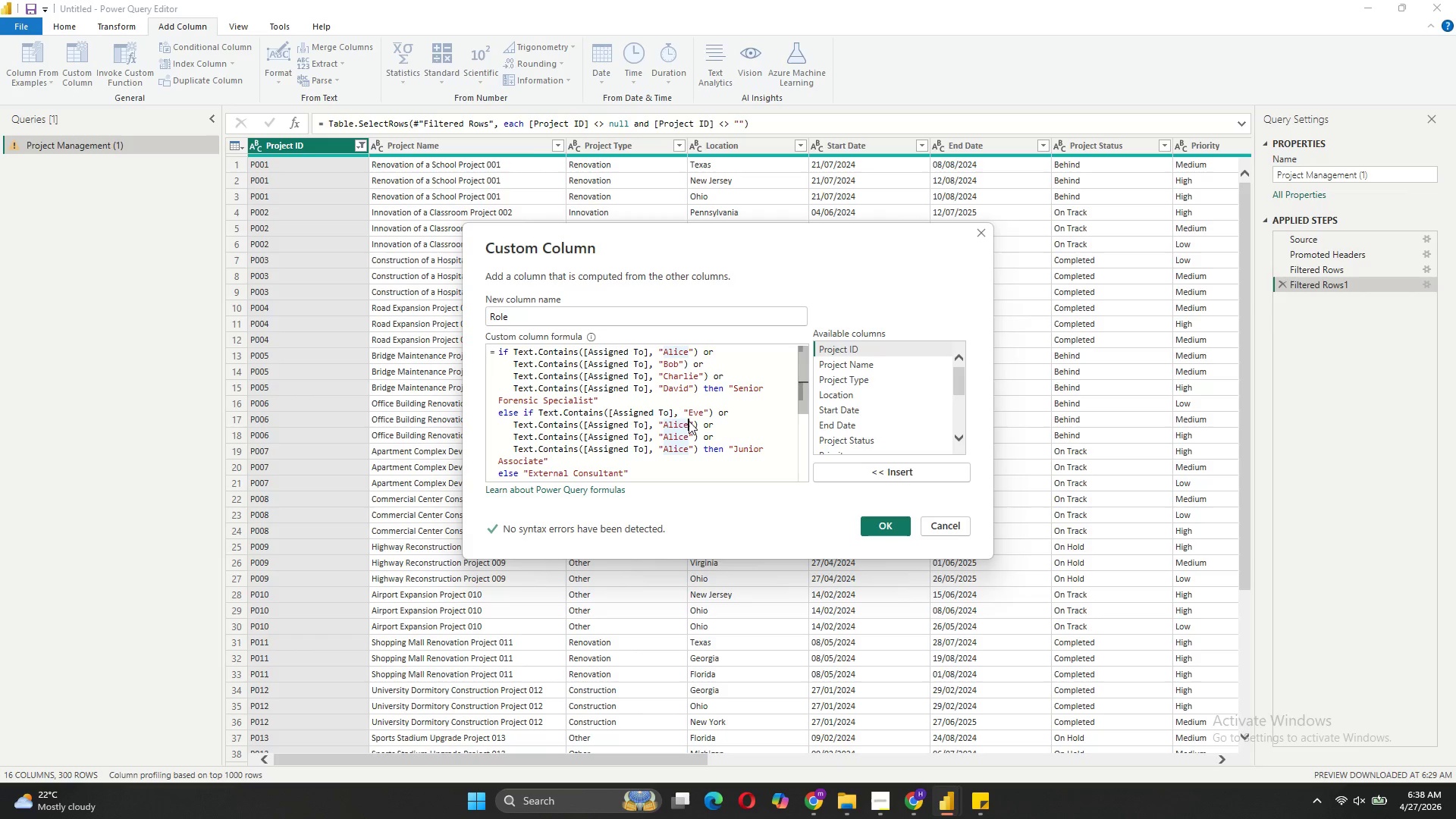 
key(Backspace)
key(Backspace)
key(Backspace)
key(Backspace)
key(Backspace)
type(Frank)
 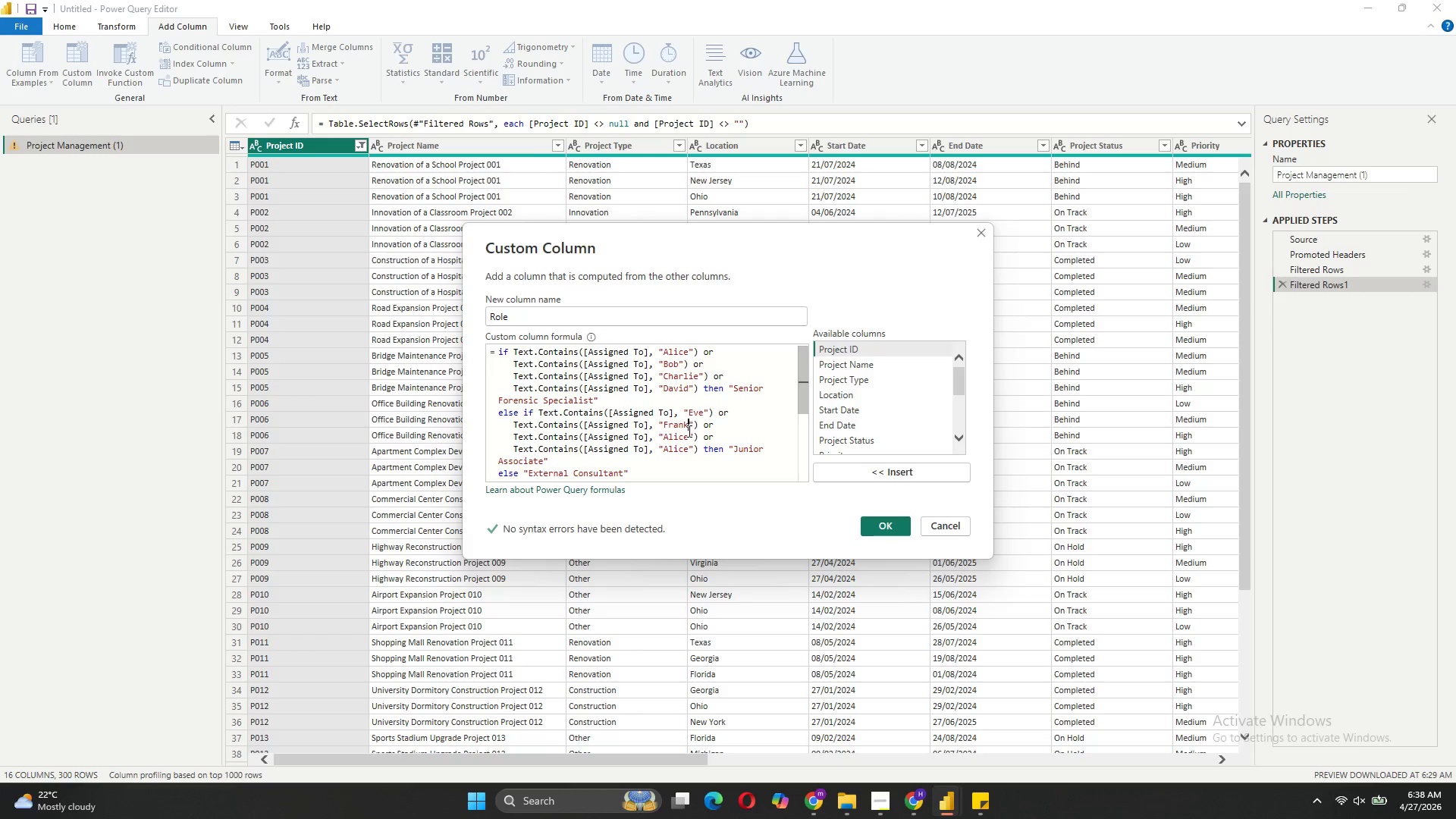 
left_click([688, 435])
 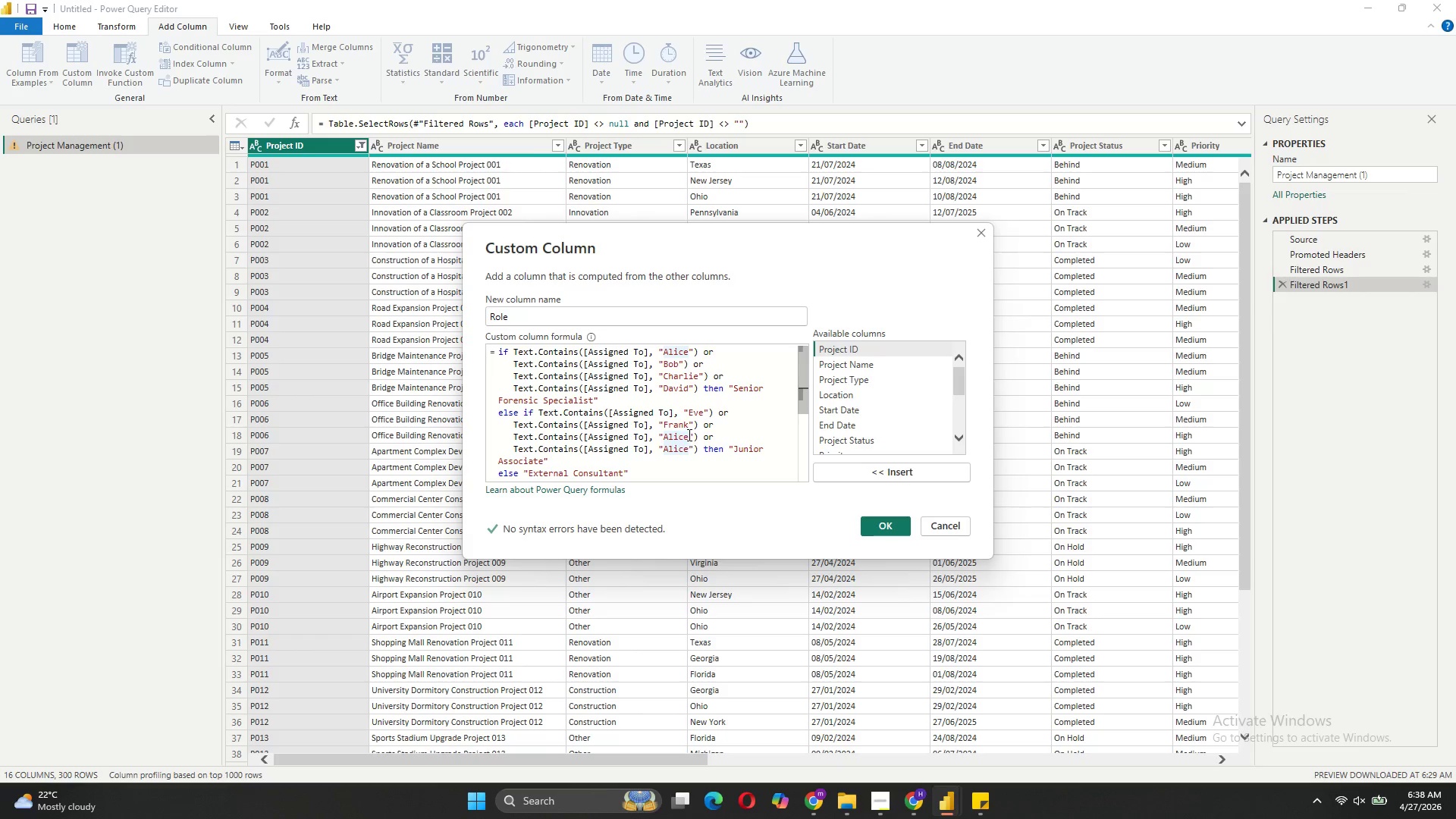 
key(Backspace)
key(Backspace)
key(Backspace)
key(Backspace)
key(Backspace)
type(Grace)
 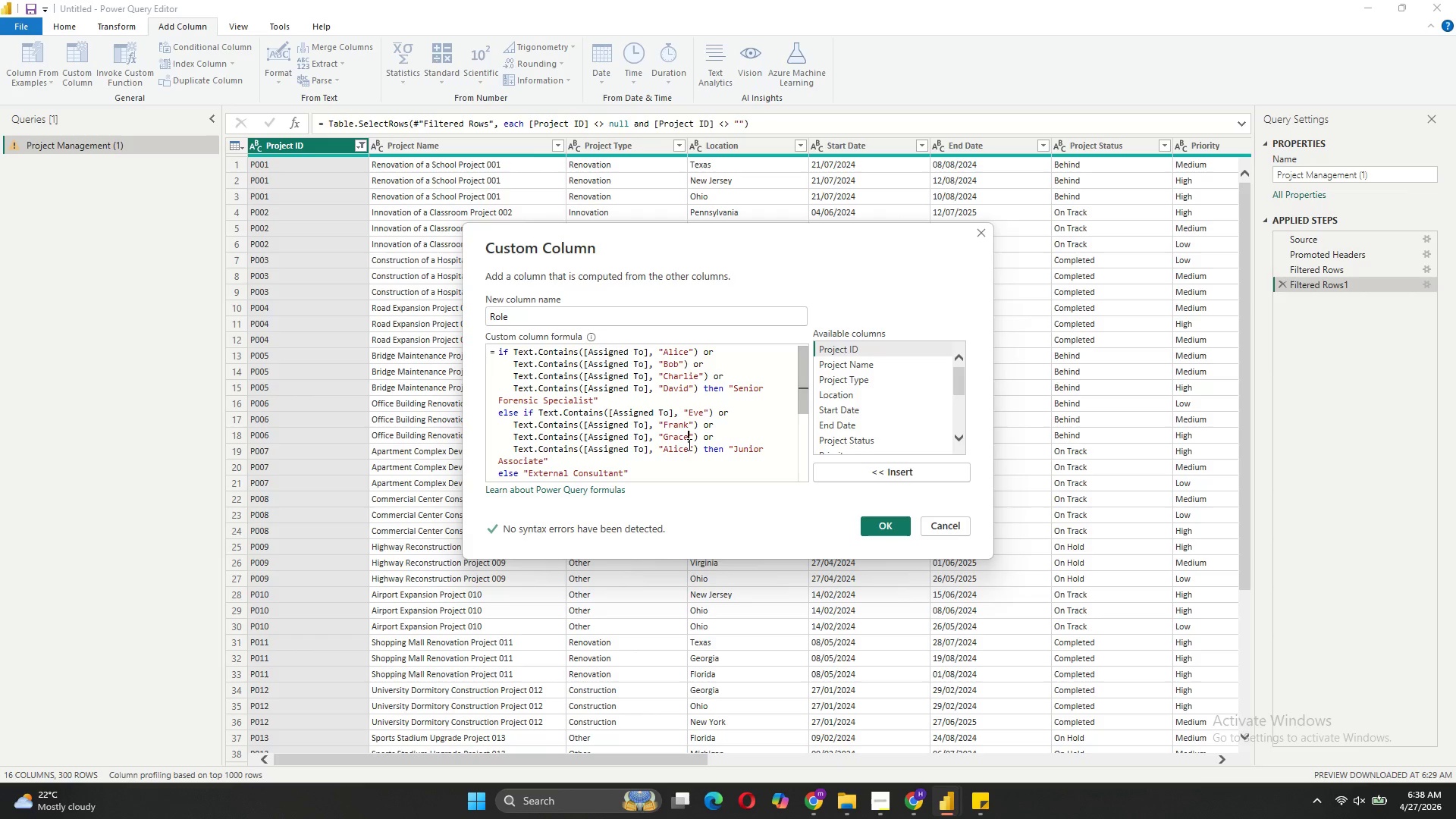 
left_click([688, 444])
 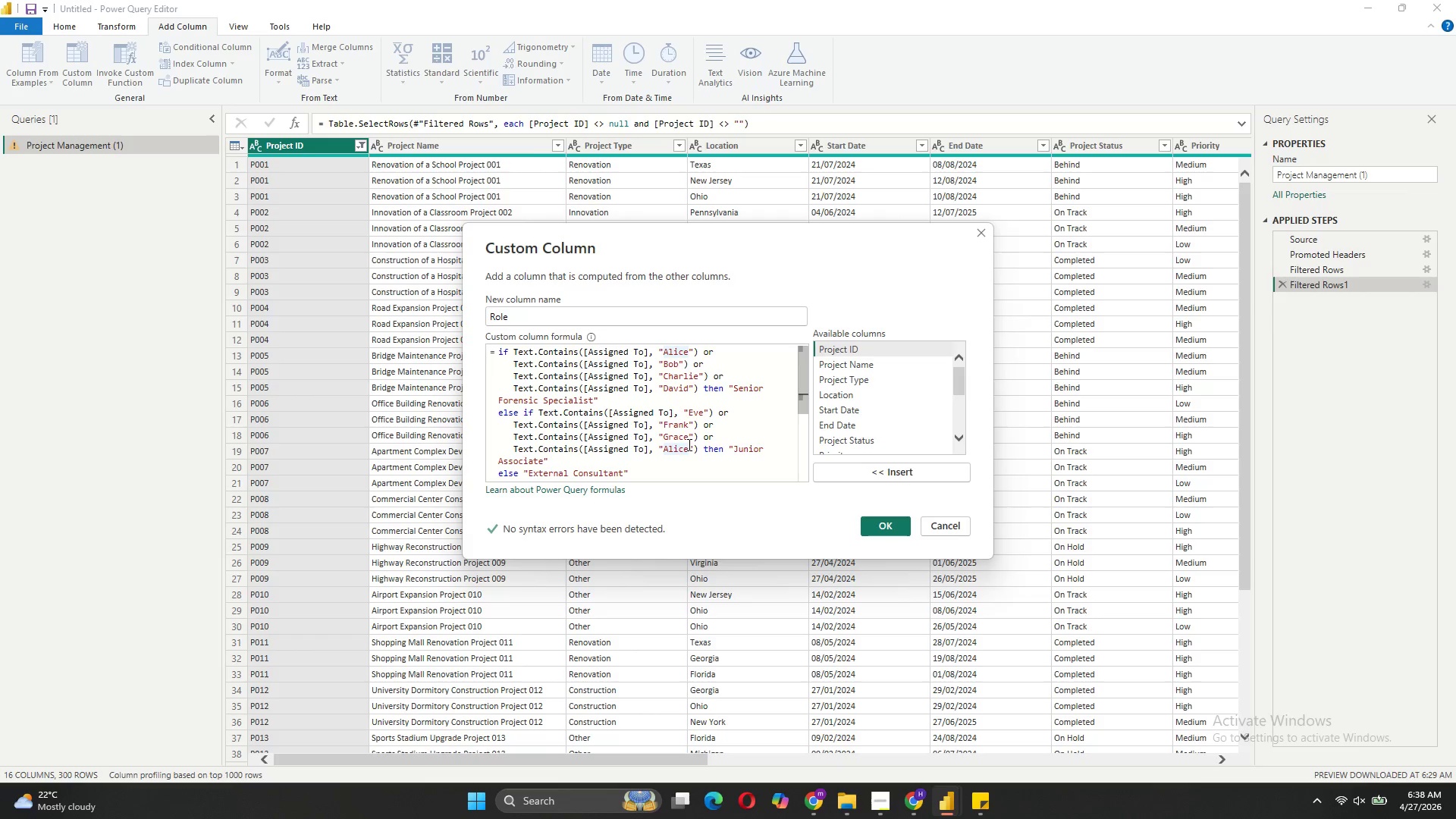 
key(Backspace)
key(Backspace)
key(Backspace)
key(Backspace)
key(Backspace)
type(Ivy)
 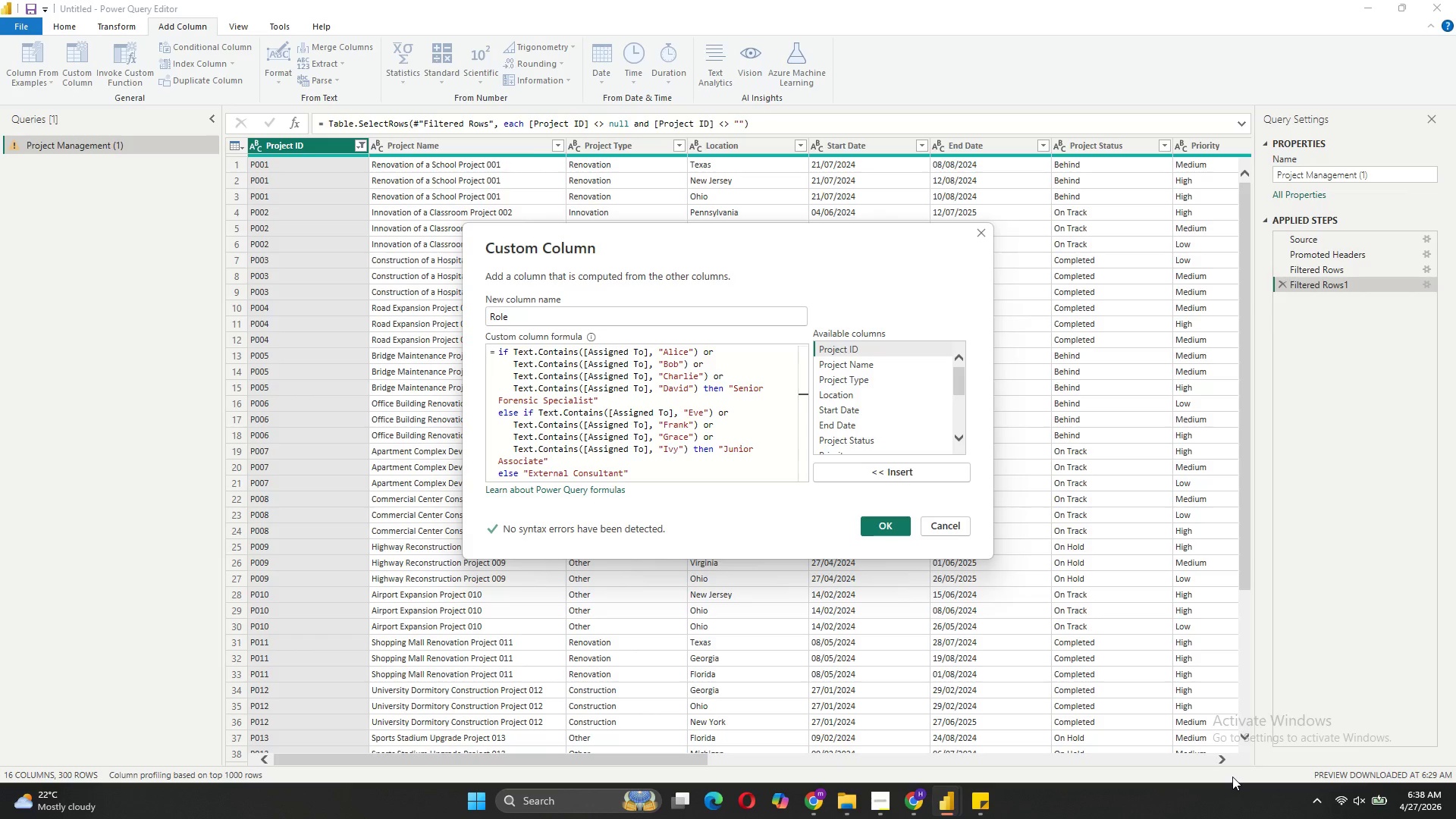 
wait(6.02)
 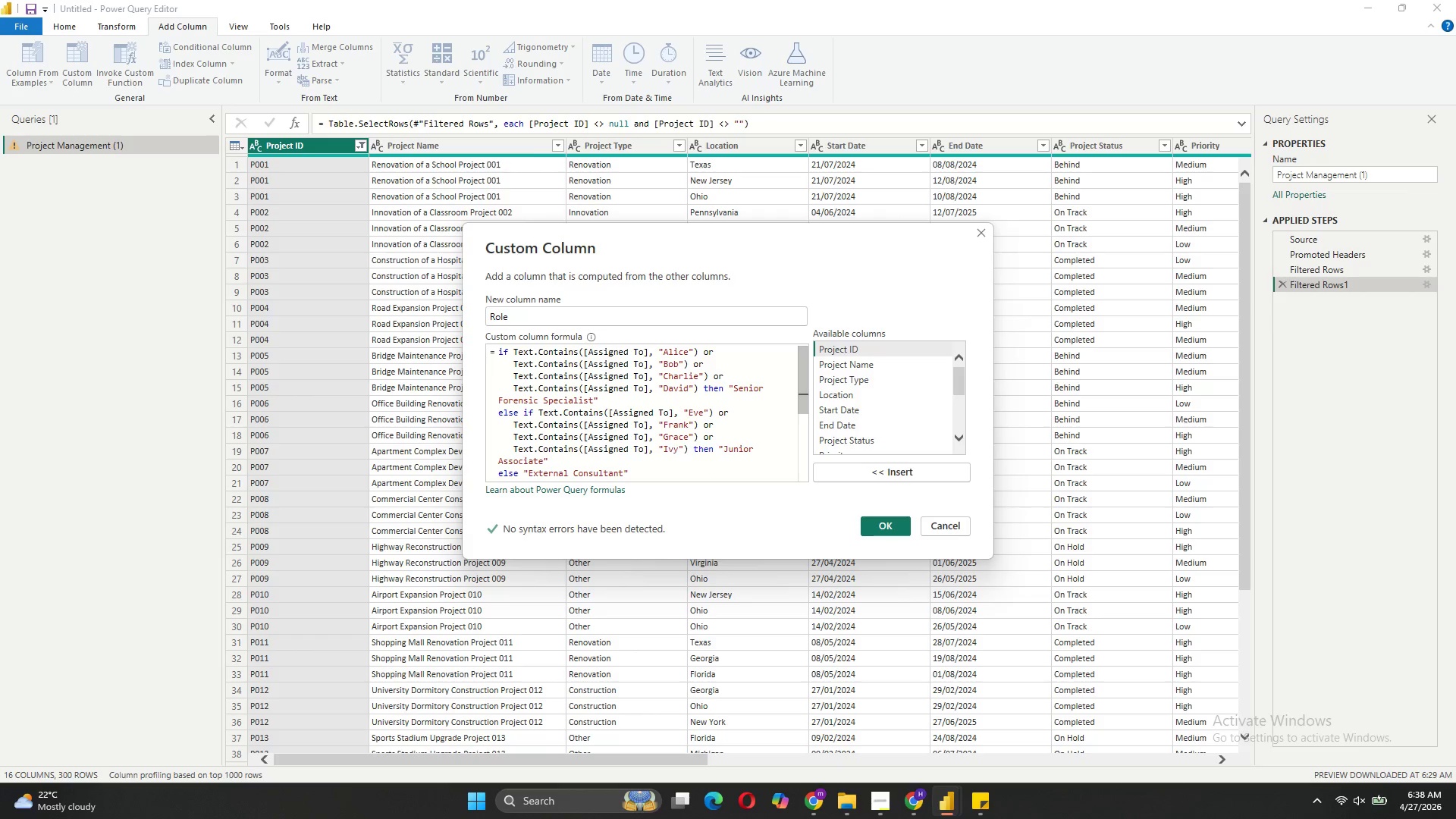 
left_click([900, 529])
 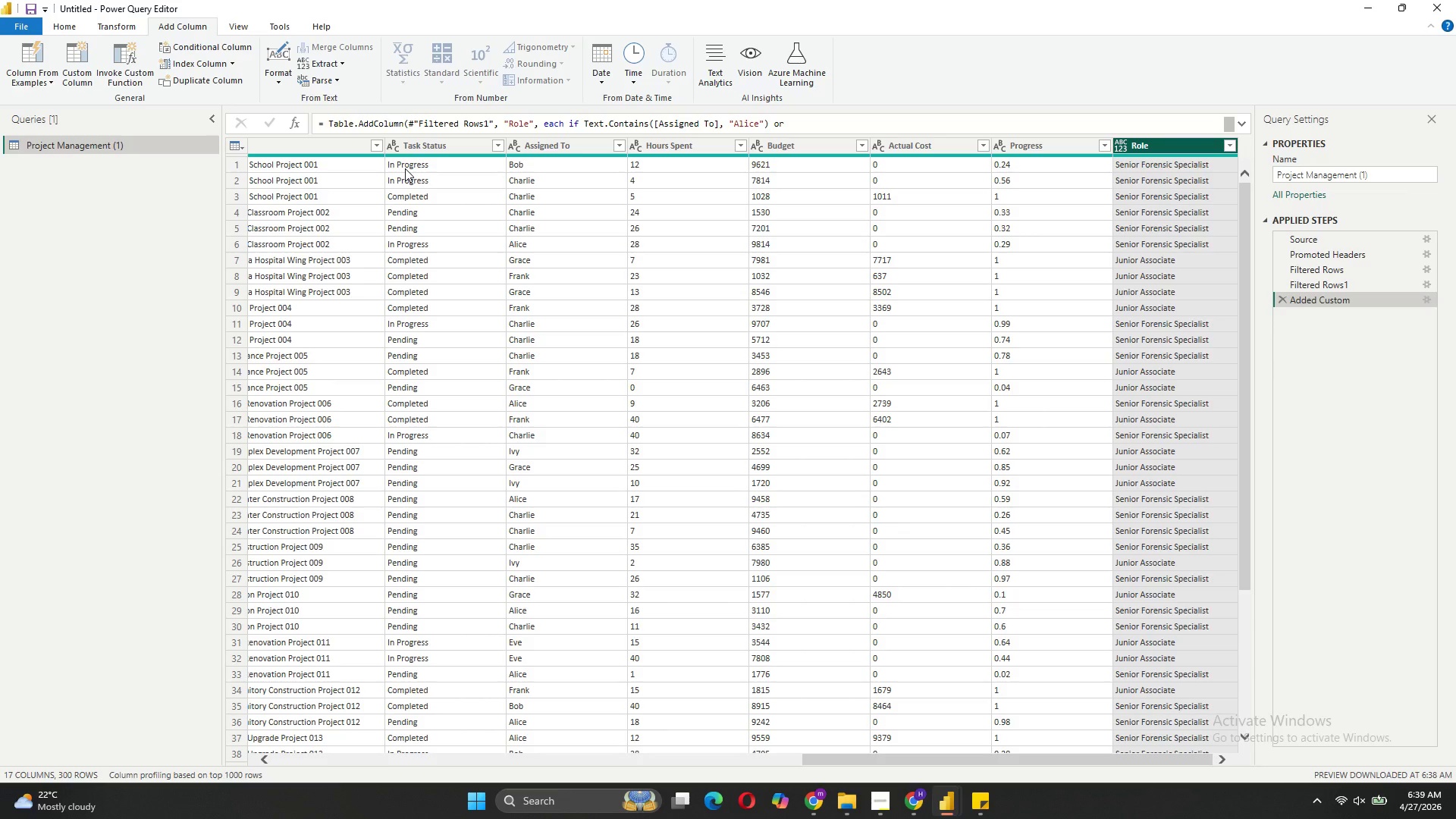 
wait(7.3)
 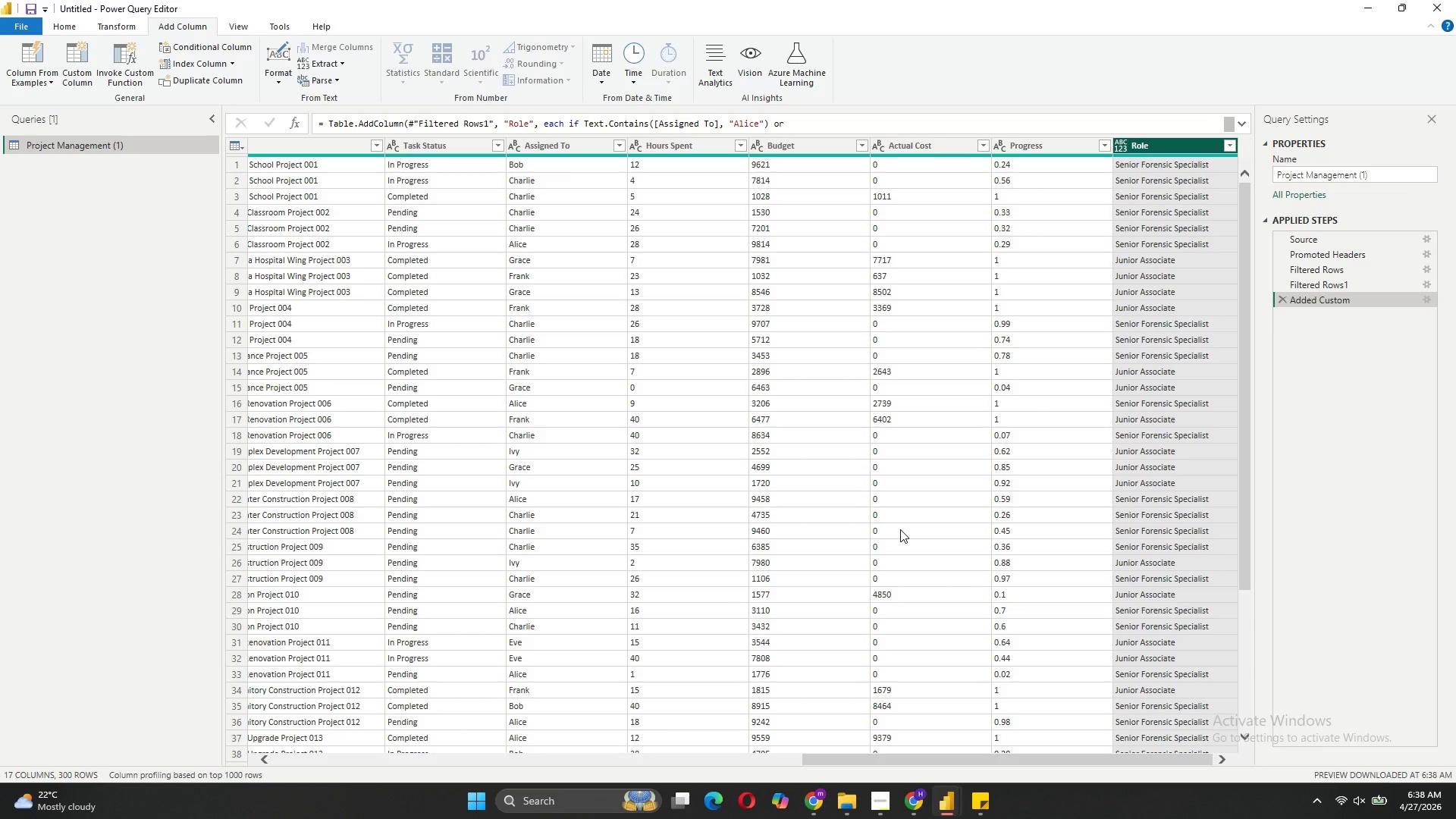 
left_click([83, 77])
 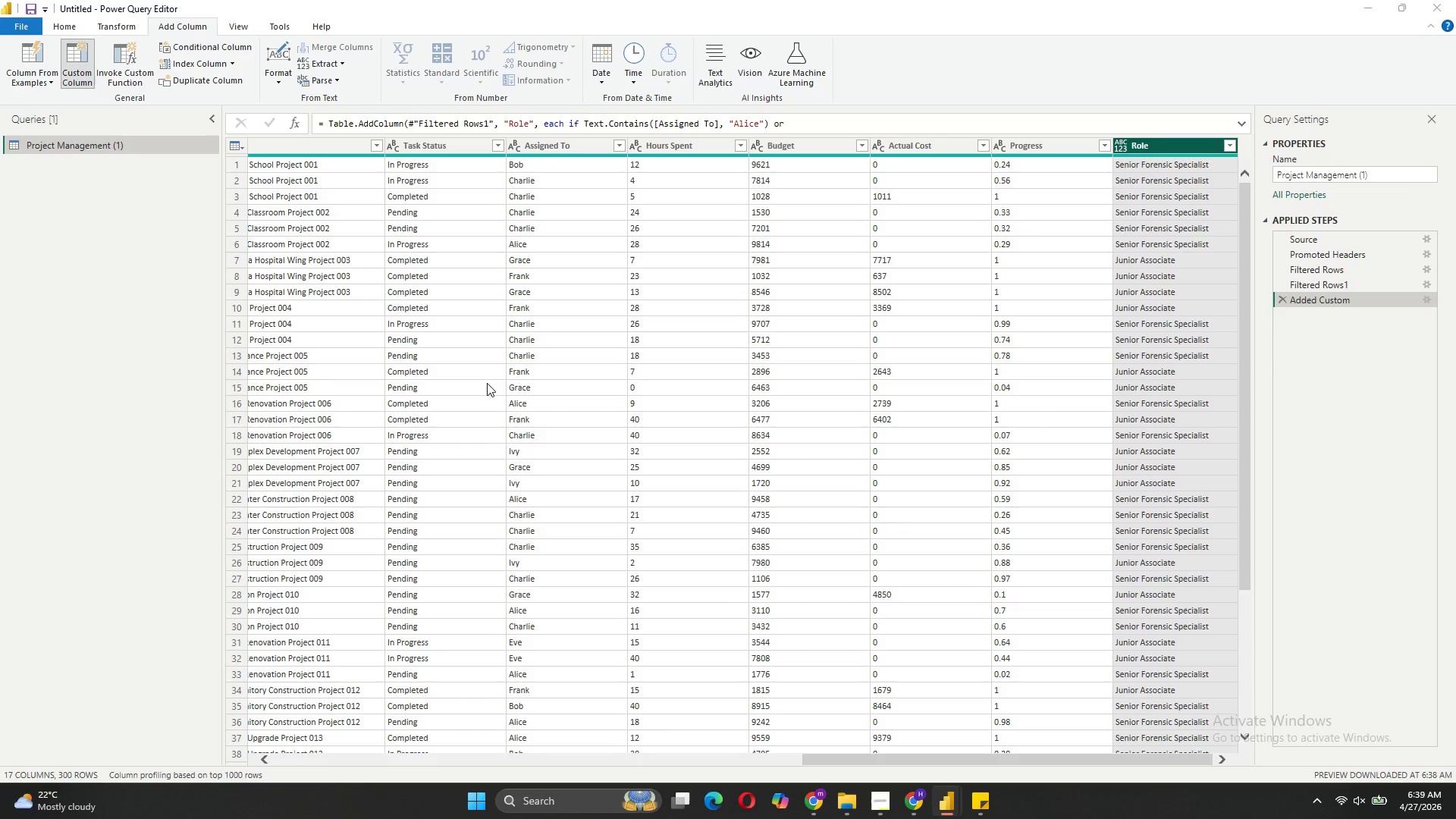 
mouse_move([541, 369])
 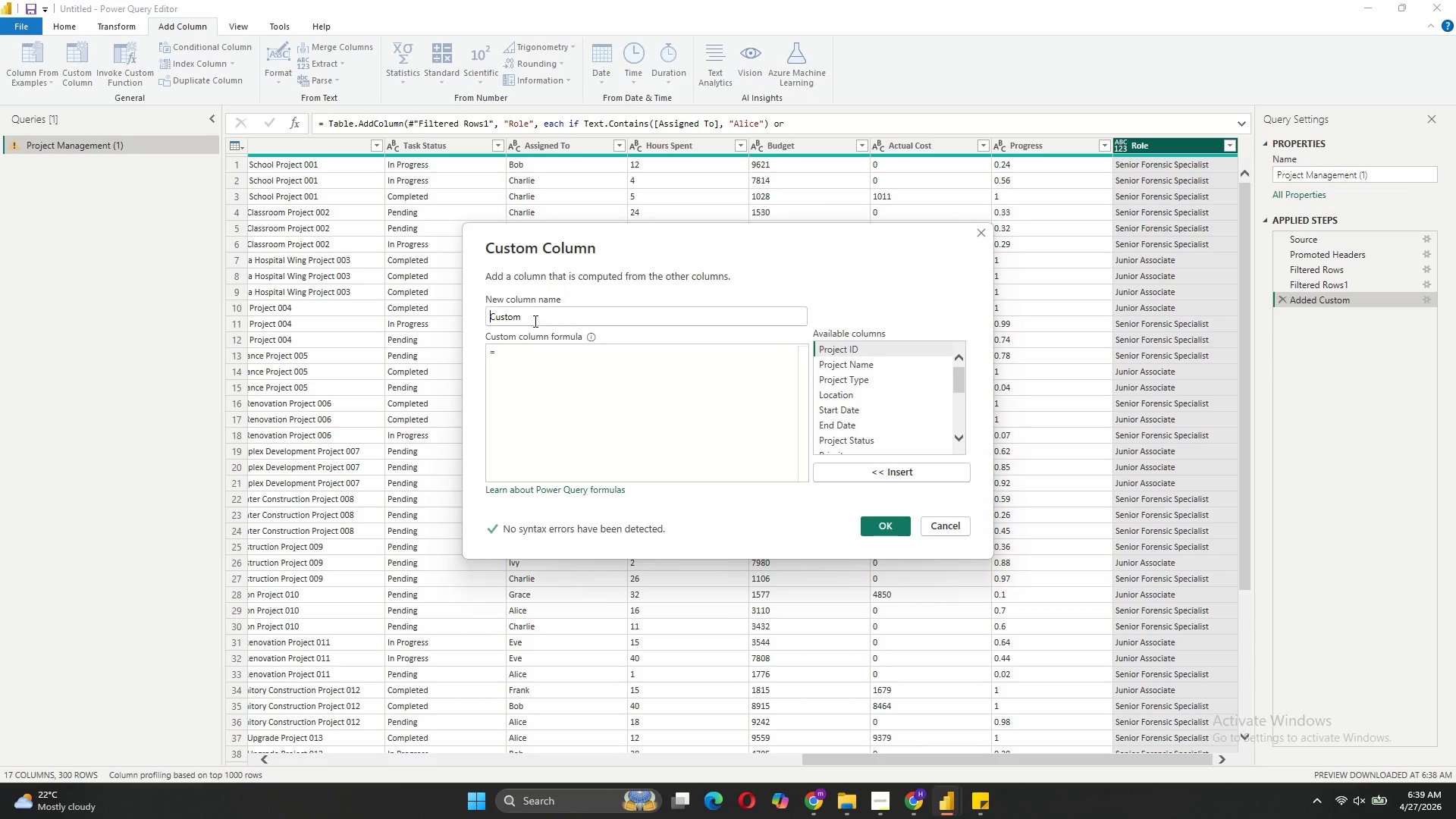 
left_click_drag(start_coordinate=[534, 316], to_coordinate=[446, 322])
 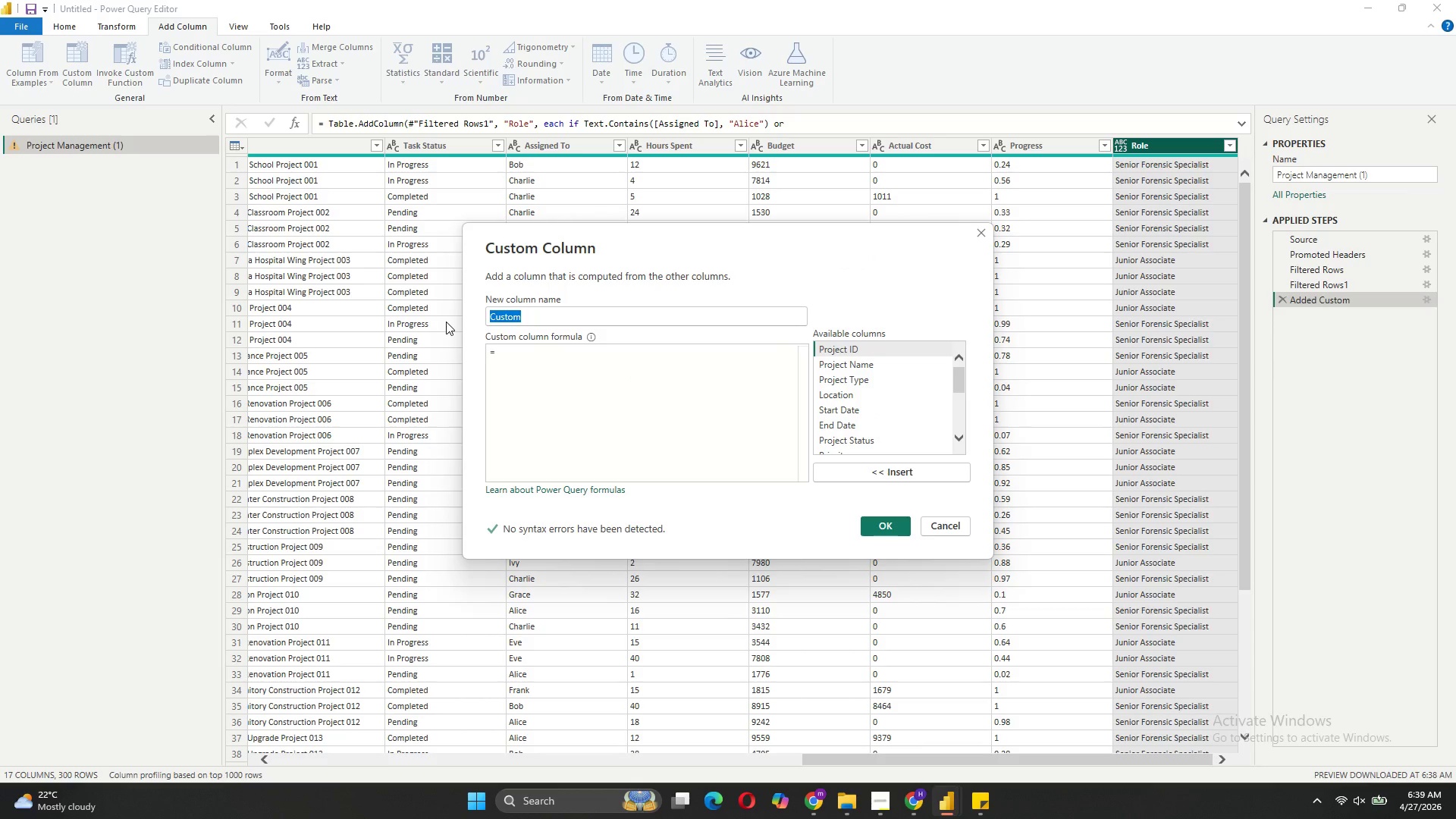 
type(Tak)
key(Backspace)
type(skComplexity)
 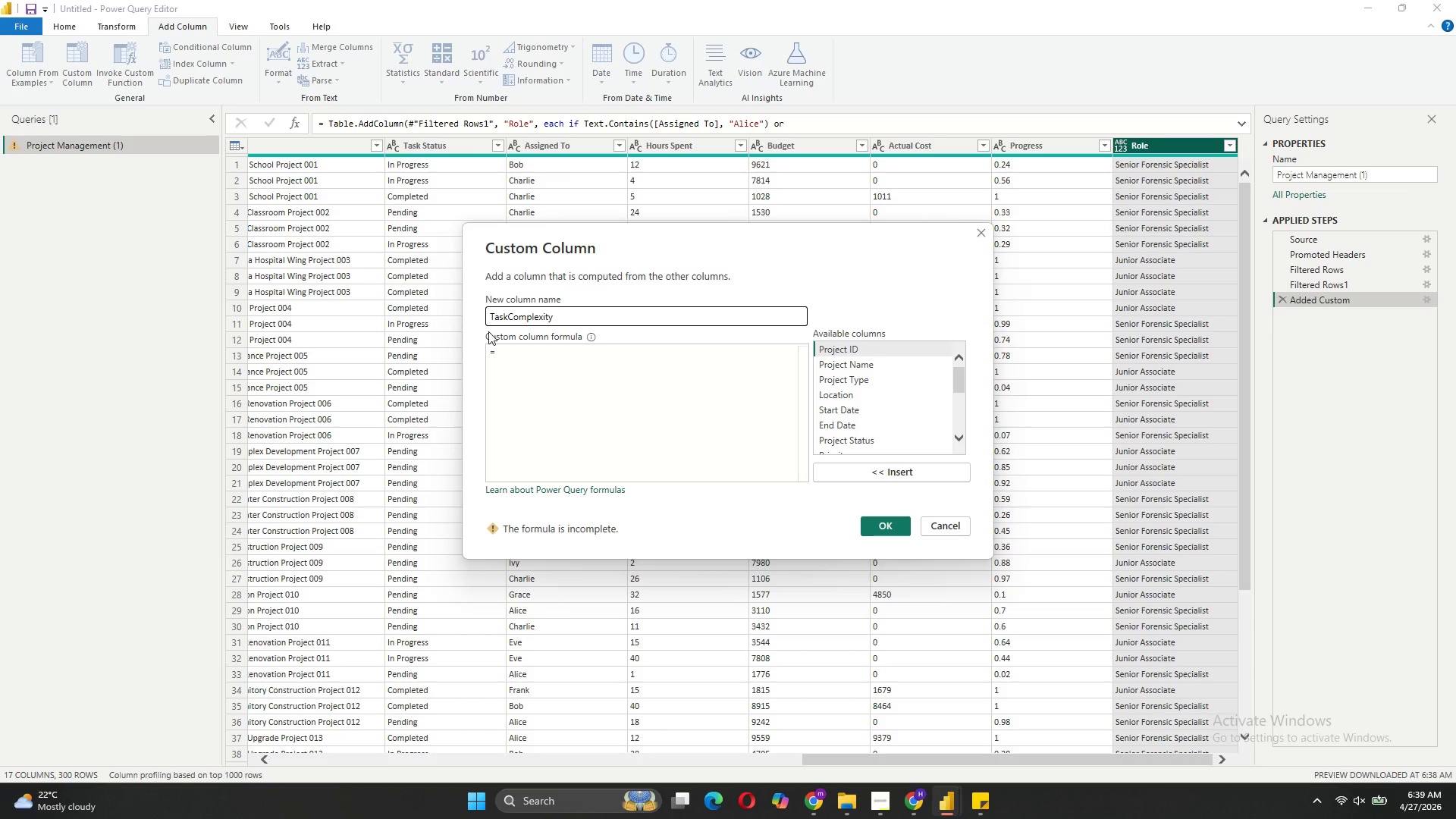 
left_click([505, 348])
 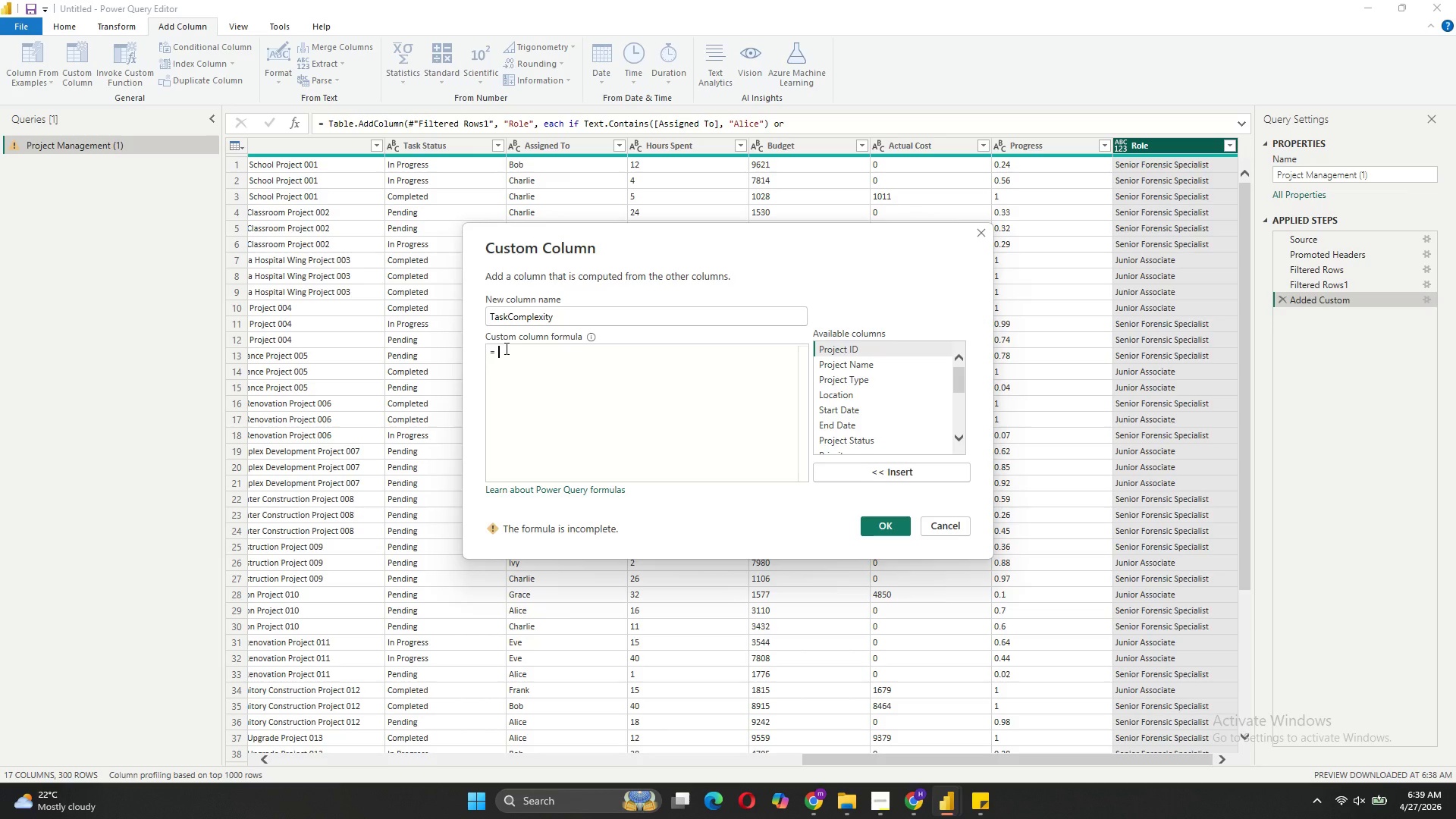 
type(if [)
 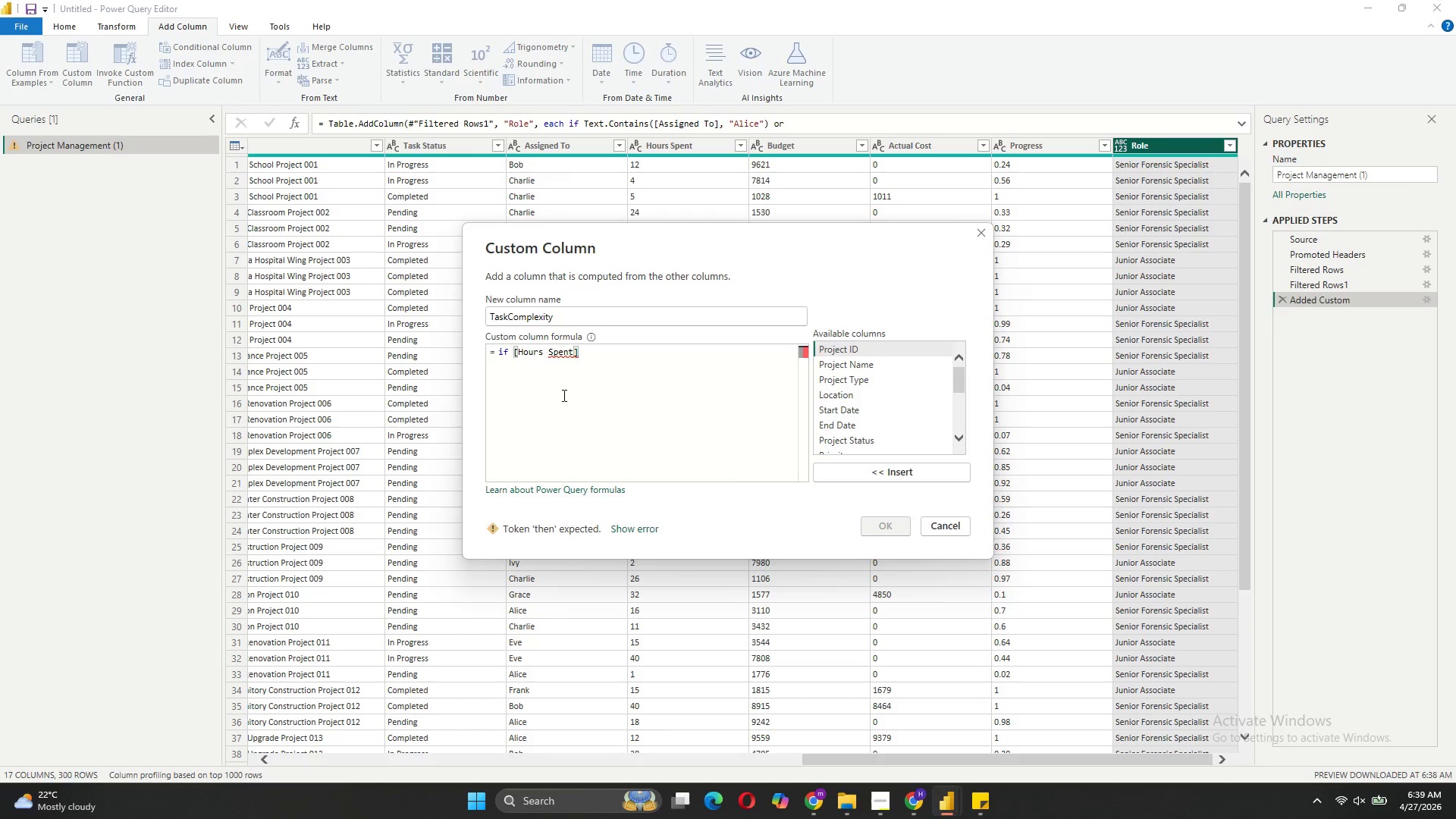 
type( >= 40 then "High Complexity)
 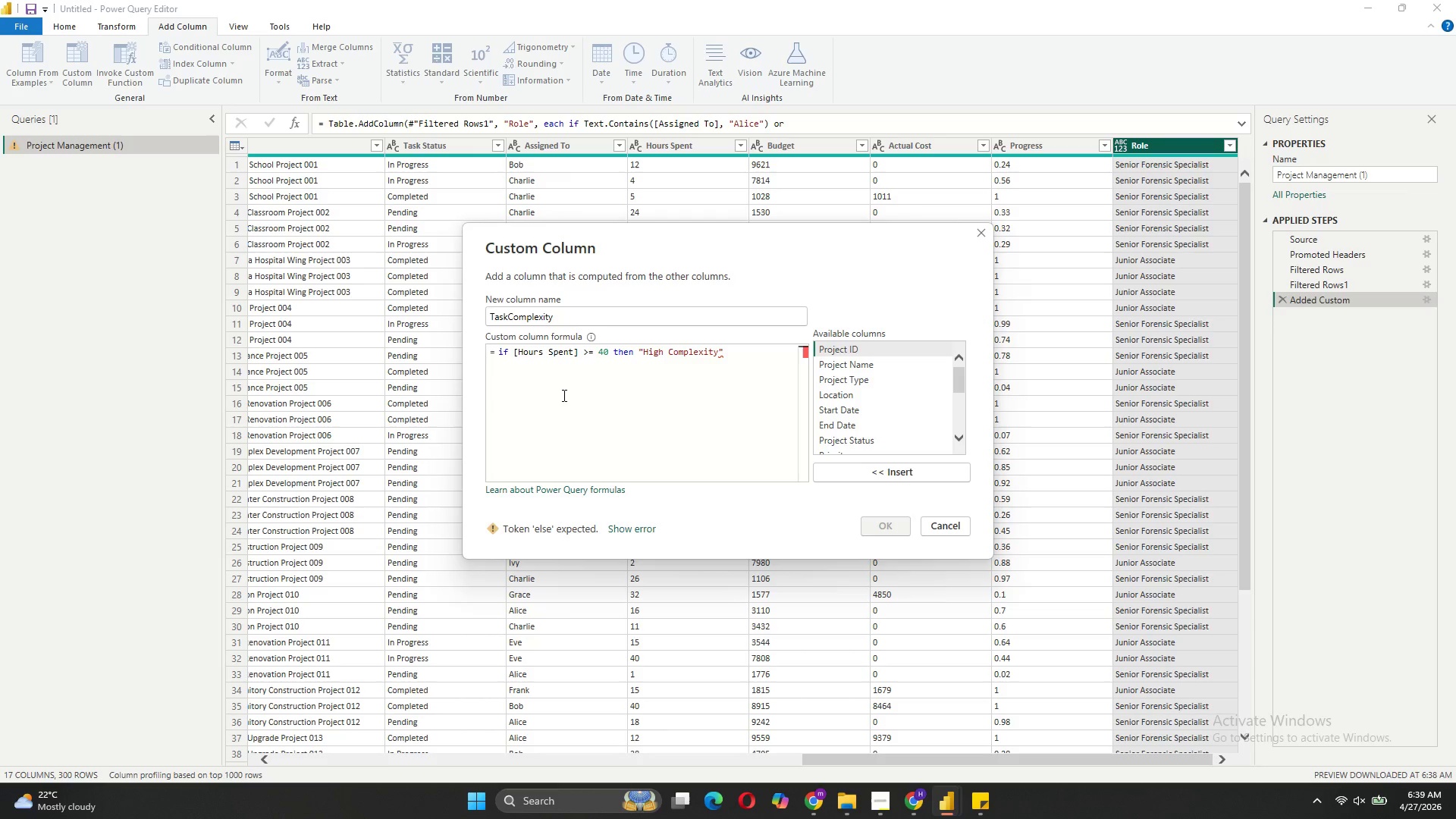 
key(ArrowRight)
 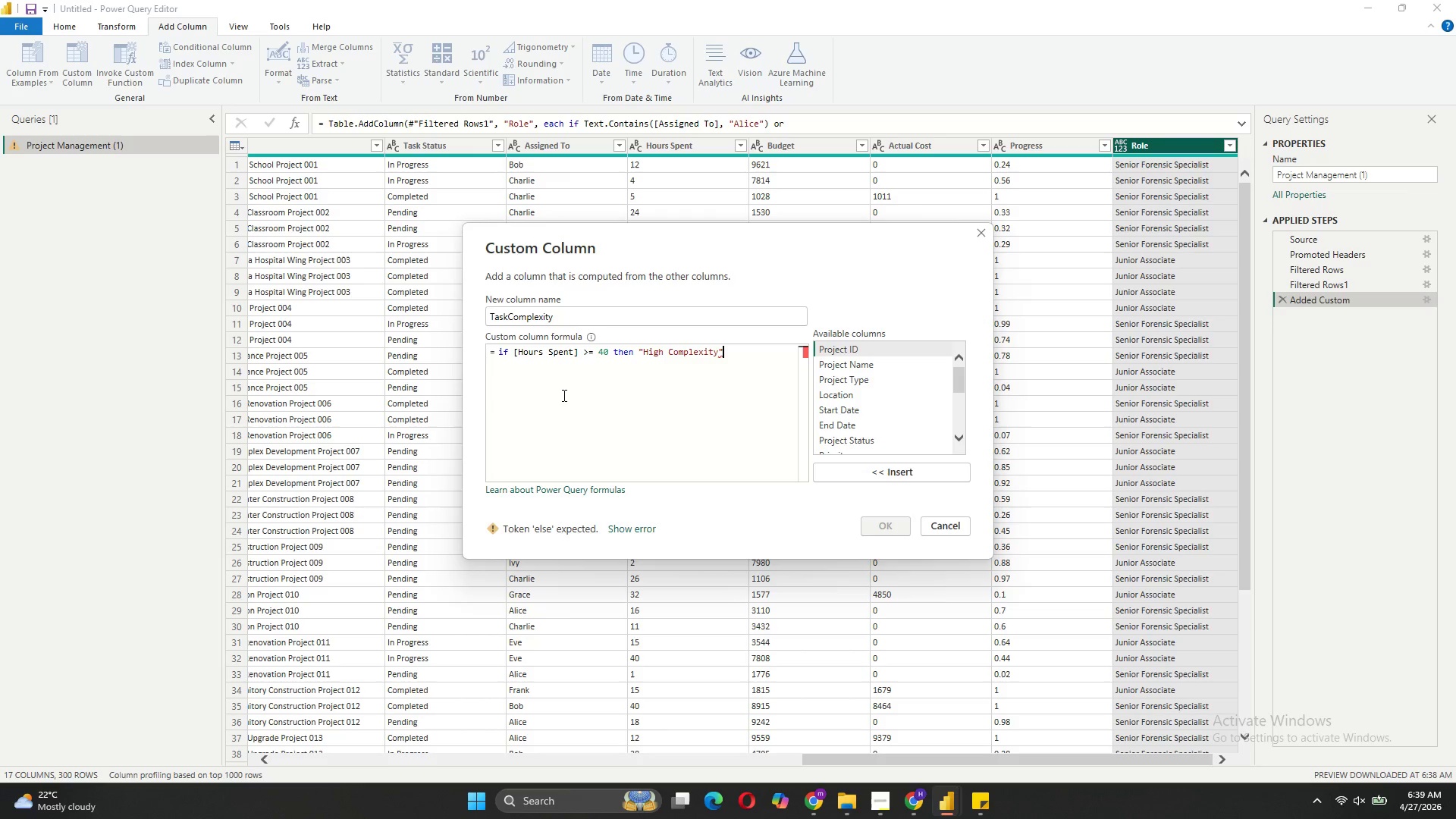 
key(Shift+ShiftRight)
 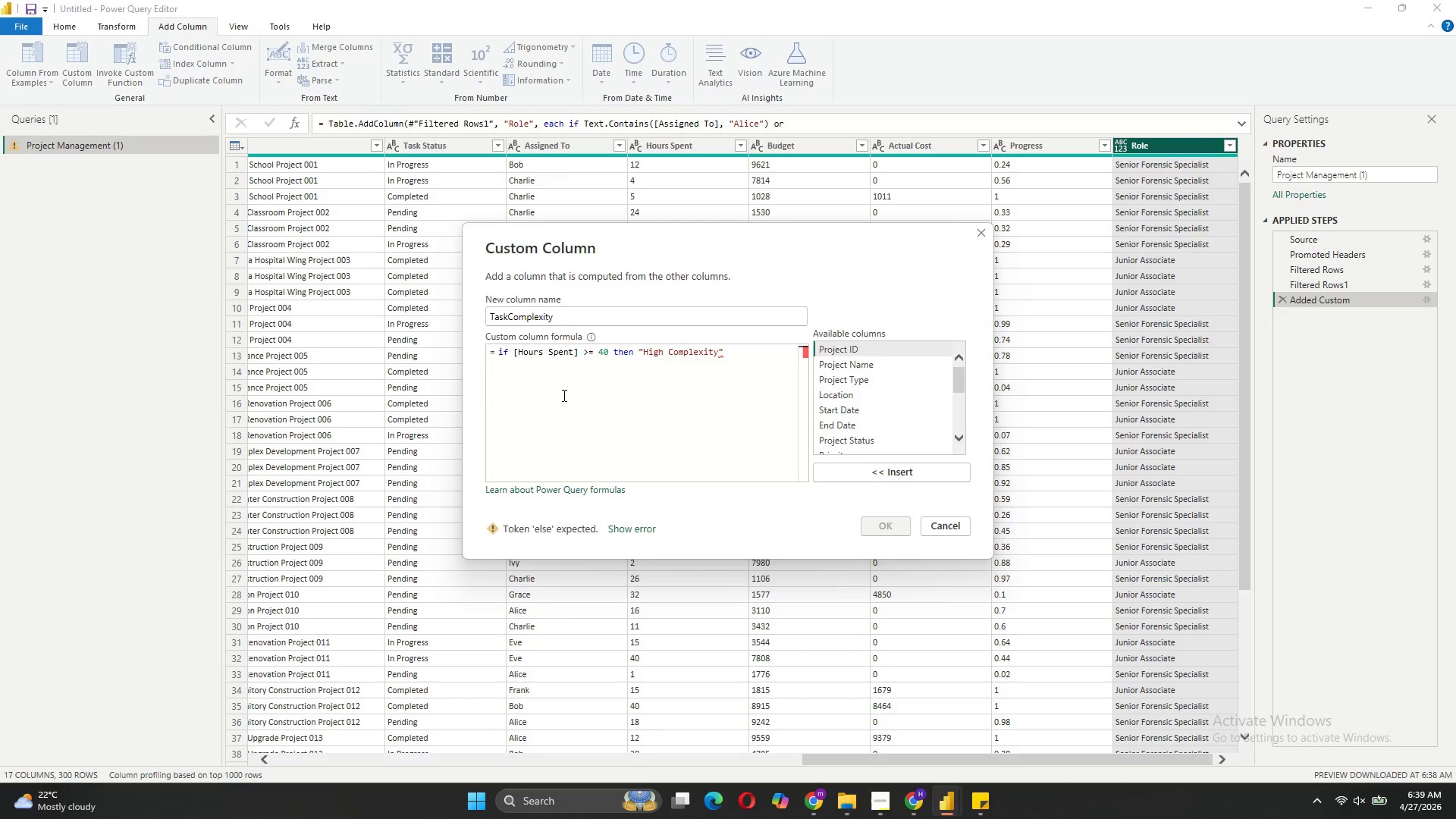 
key(Shift+Enter)
 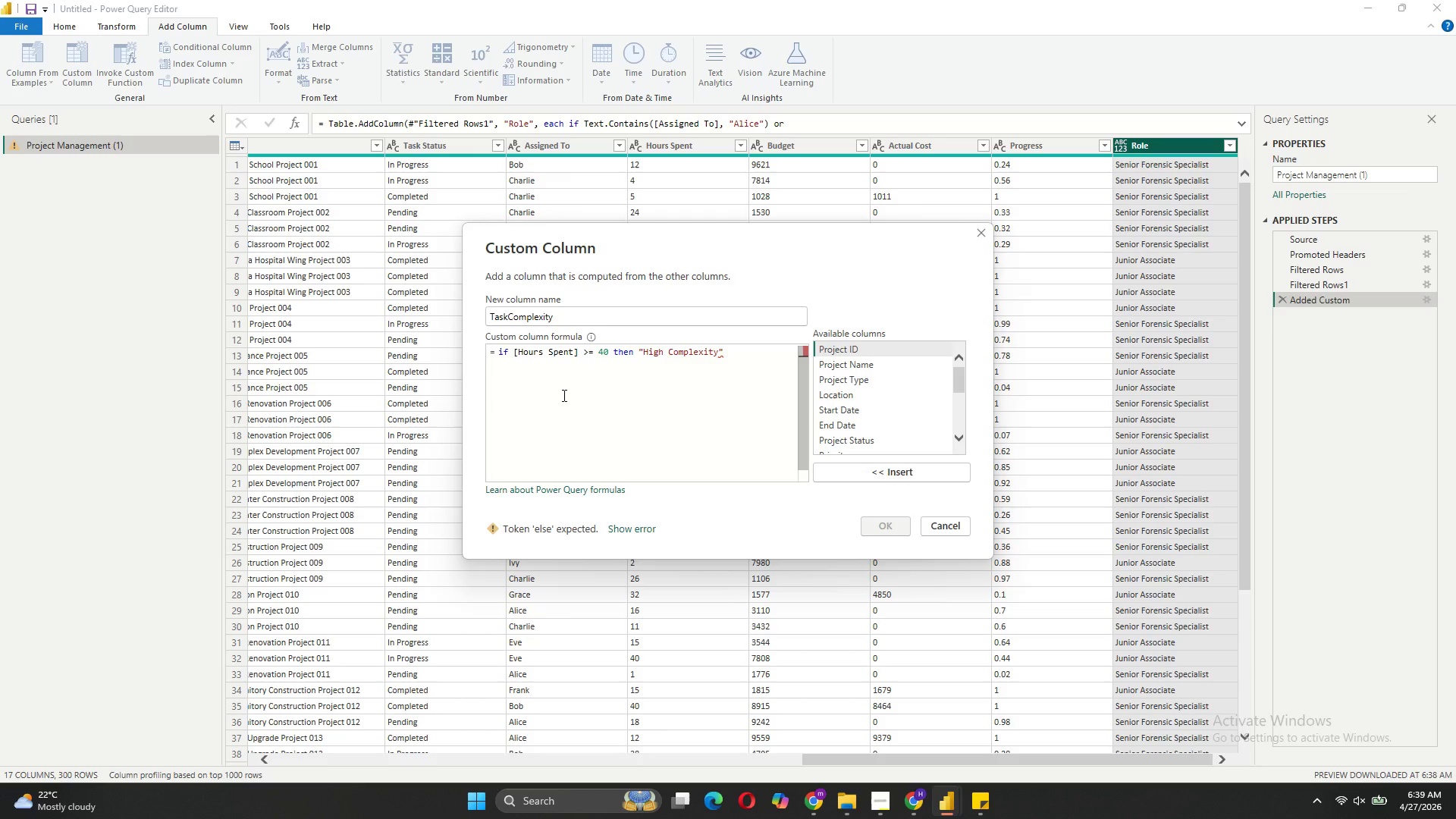 
type(else if [)
key(Tab)
type( >= 16 then "Medio)
key(Backspace)
type(um IN)
key(Backspace)
key(Backspace)
type(Complexity)
 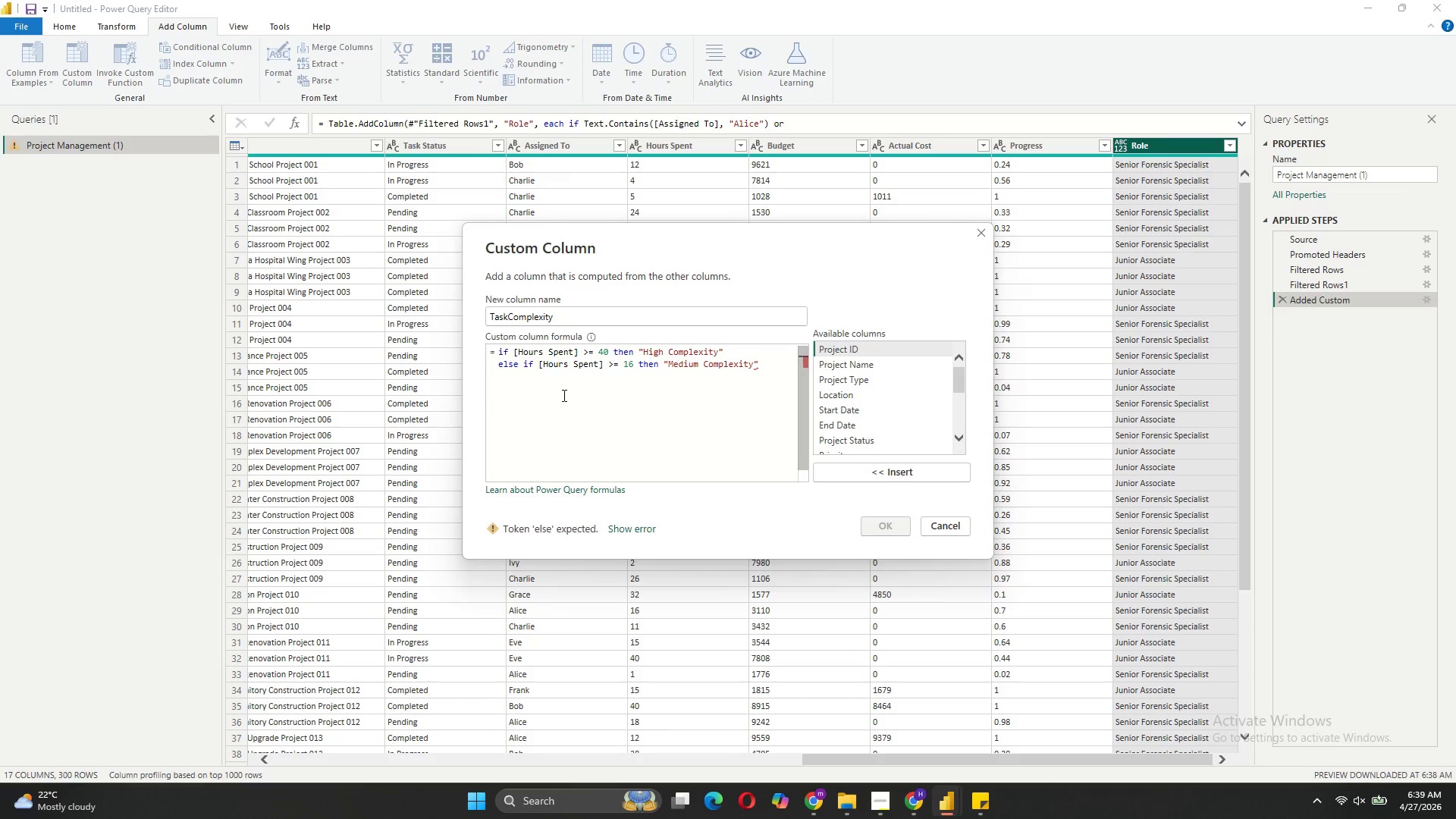 
key(ArrowRight)
 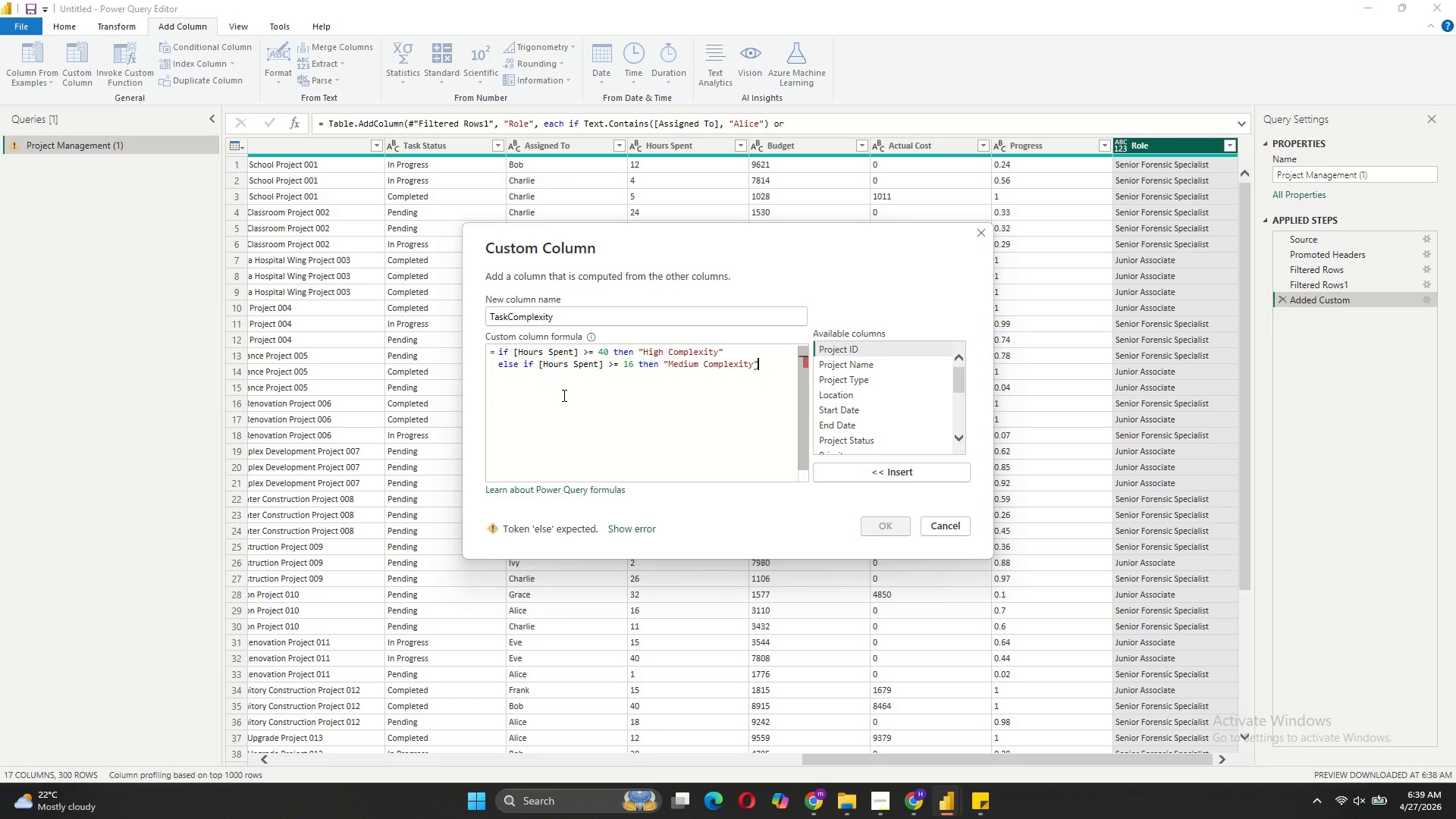 
key(Shift+ShiftRight)
 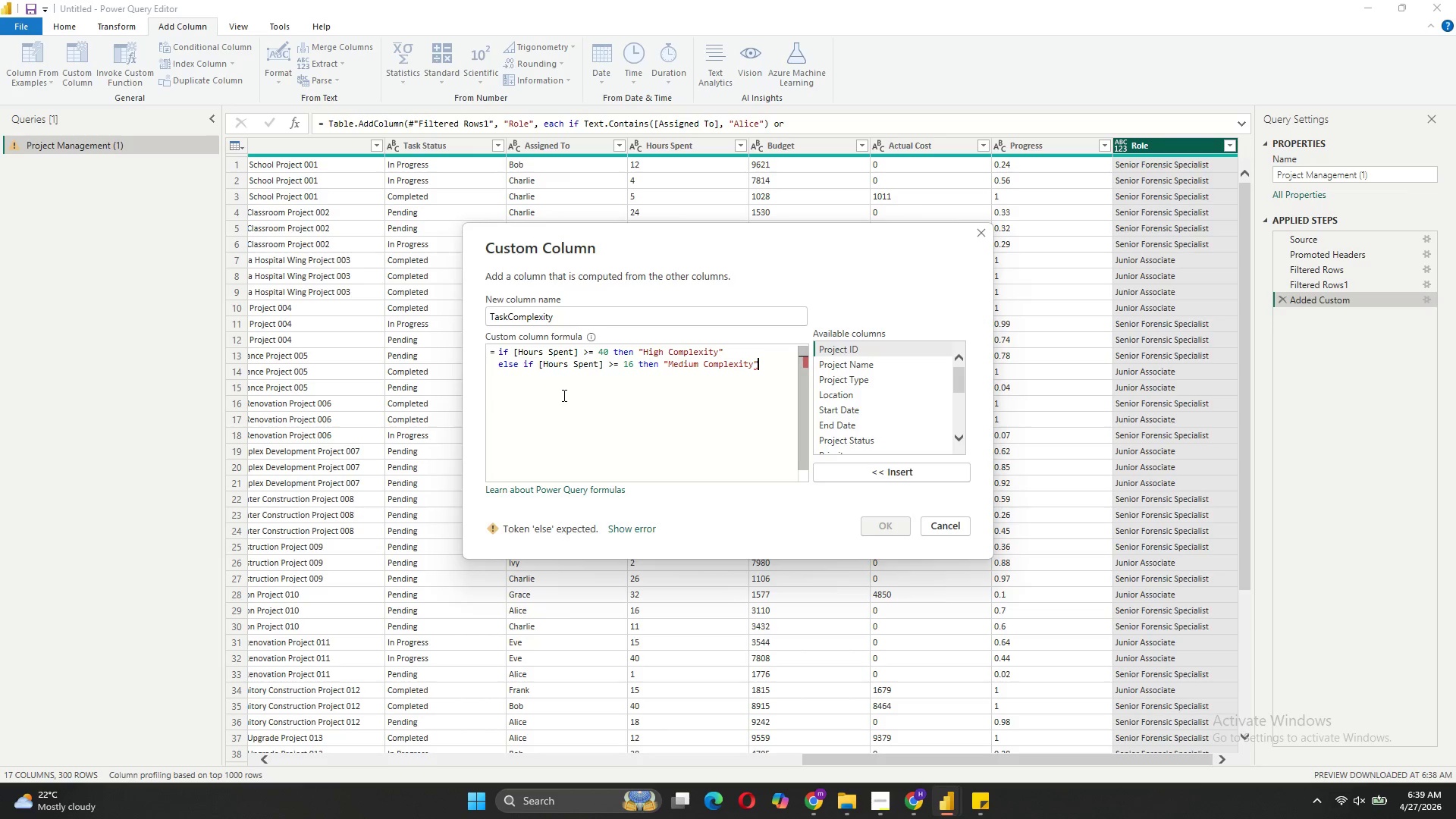 
key(Shift+Enter)
 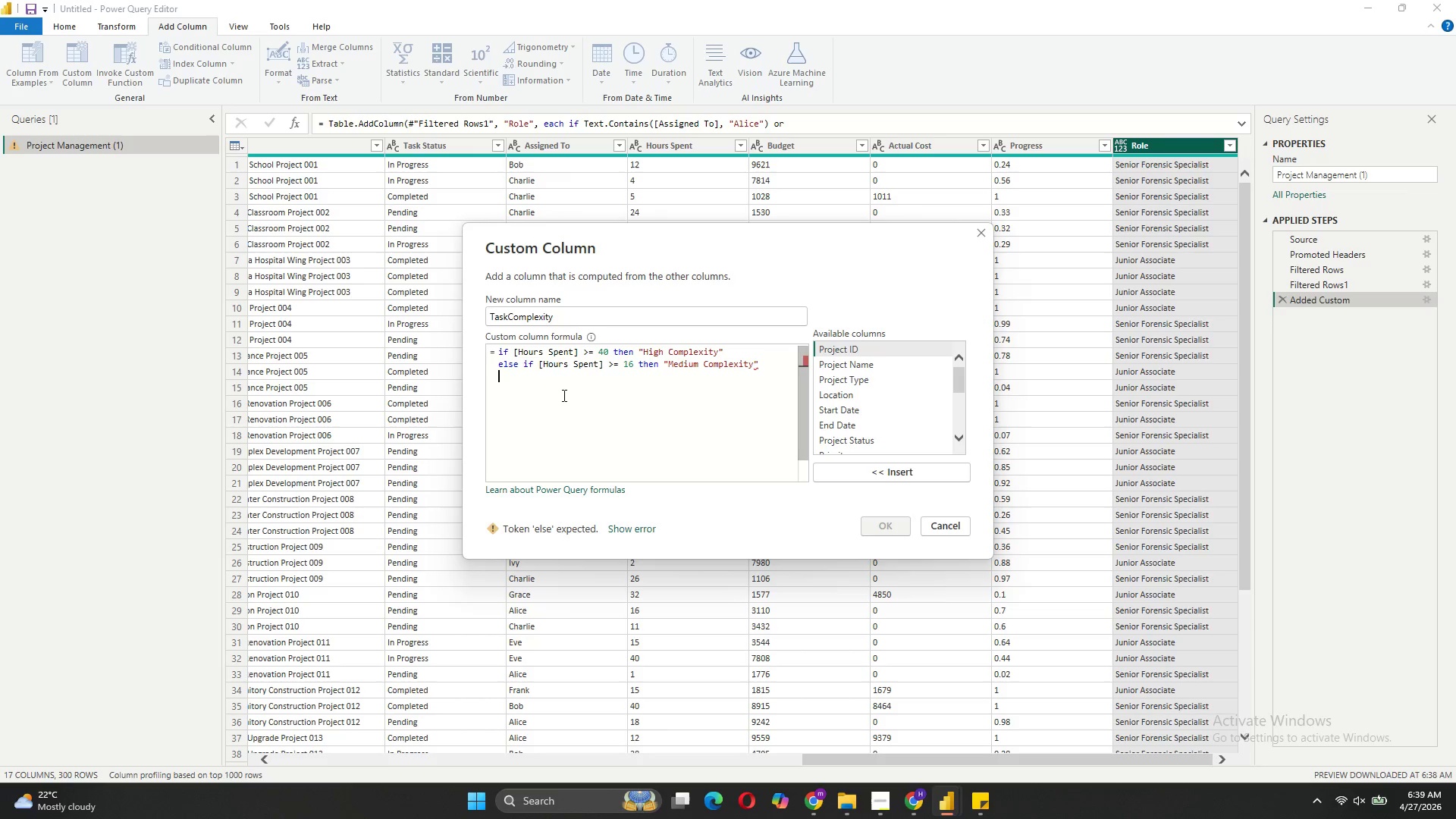 
type(else "Low Complexity)
 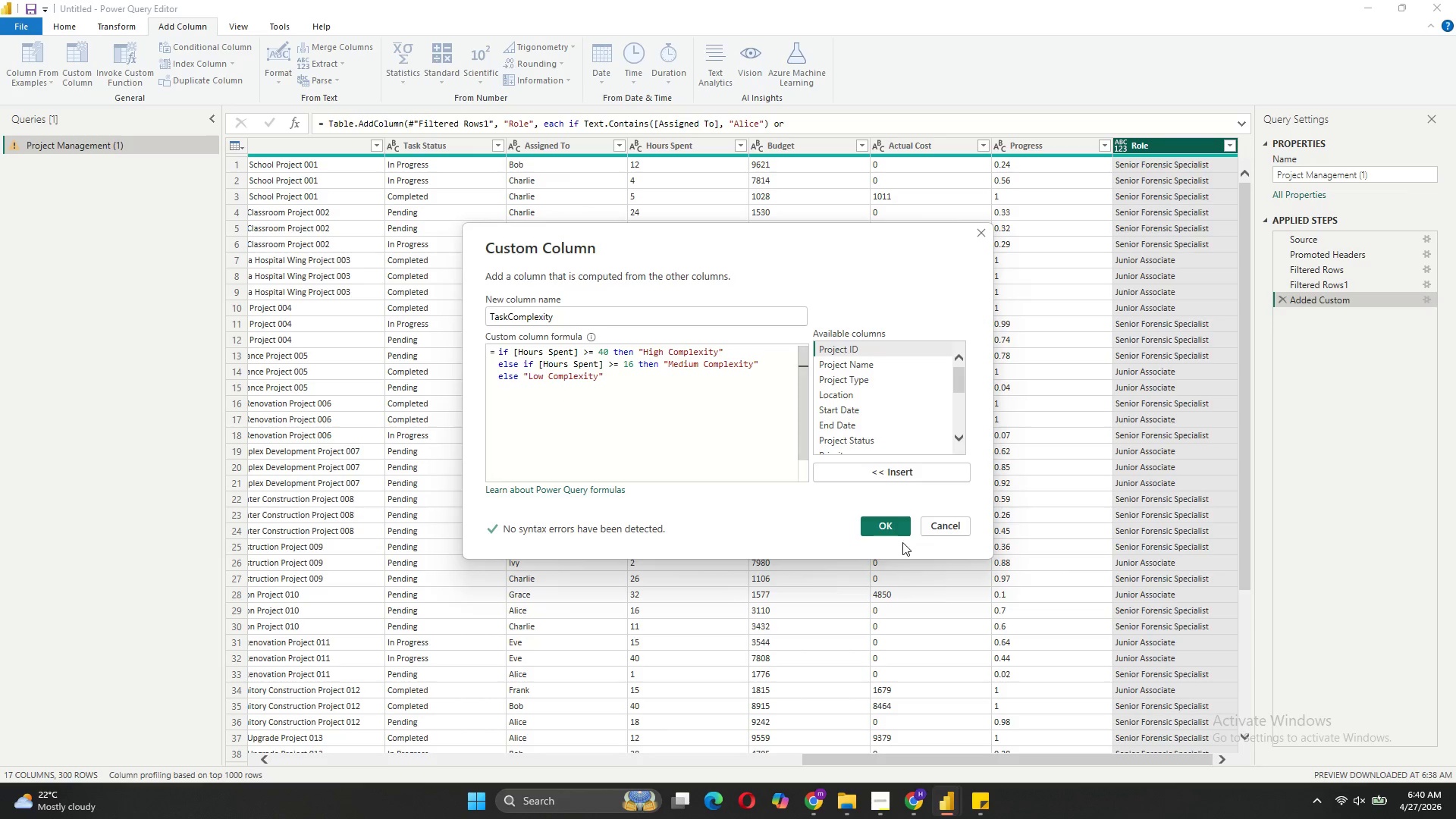 
left_click([862, 519])
 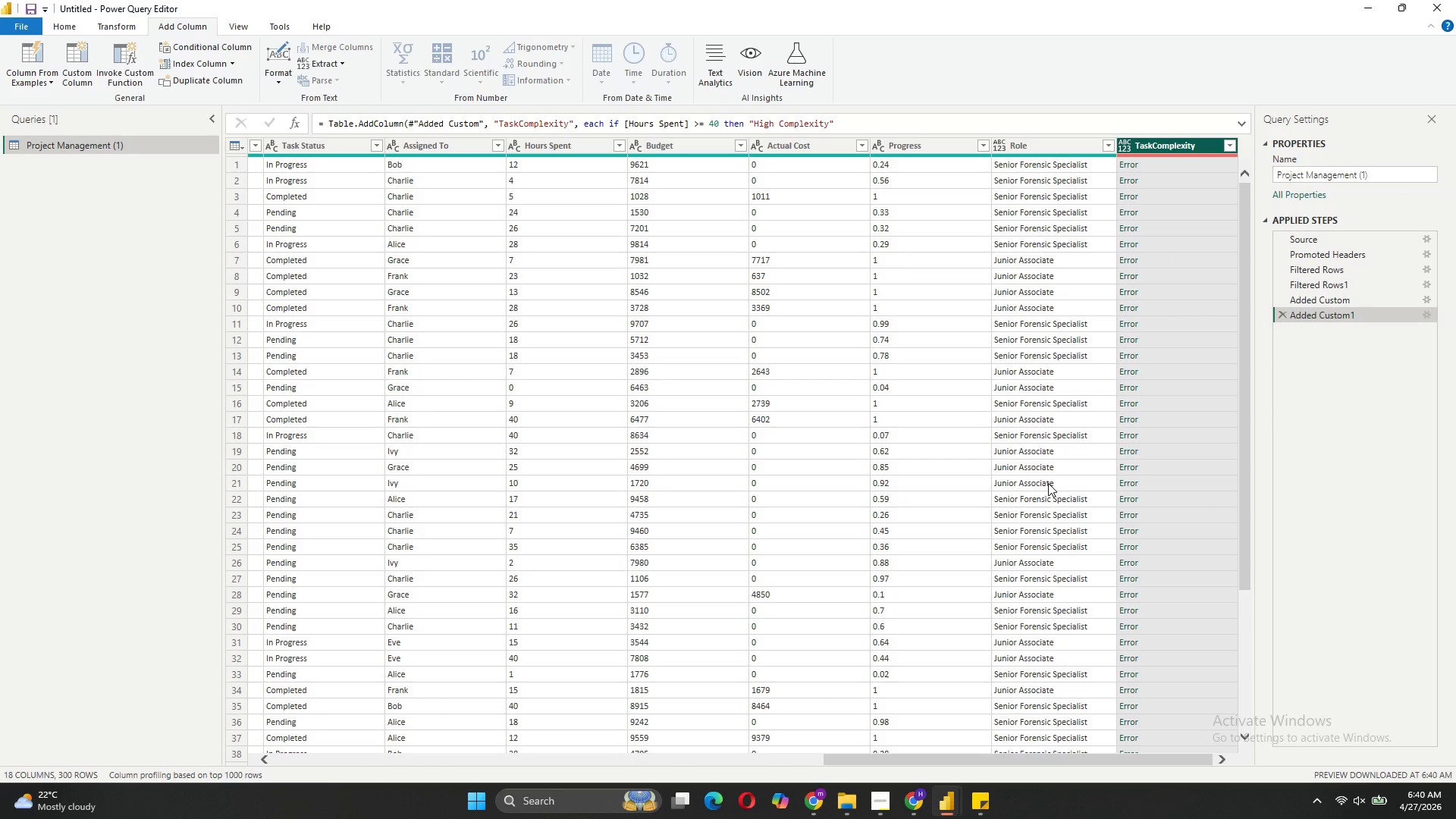 
left_click([1159, 164])
 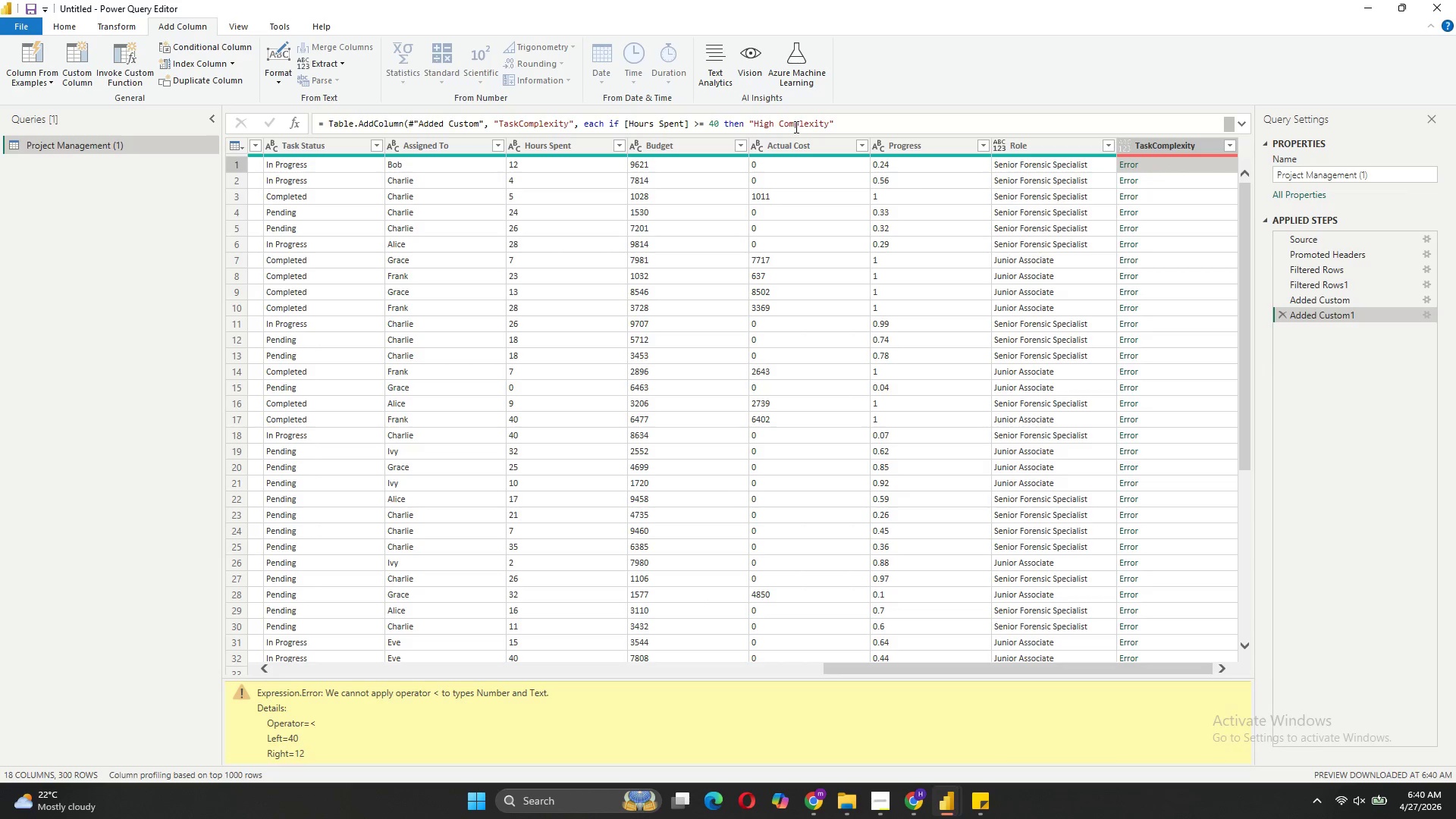 
left_click([844, 118])
 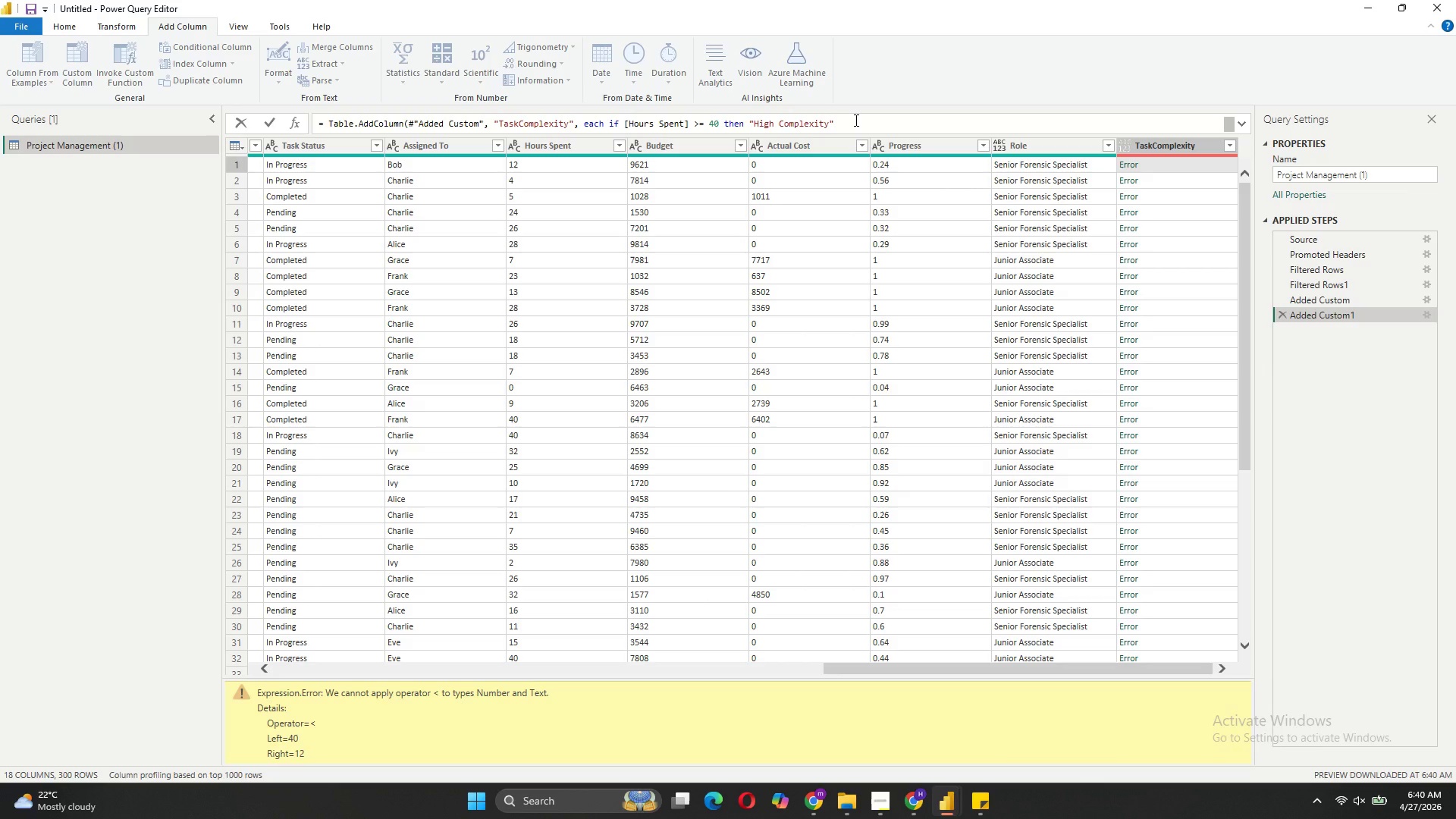 
scroll: coordinate [855, 120], scroll_direction: down, amount: 1.0
 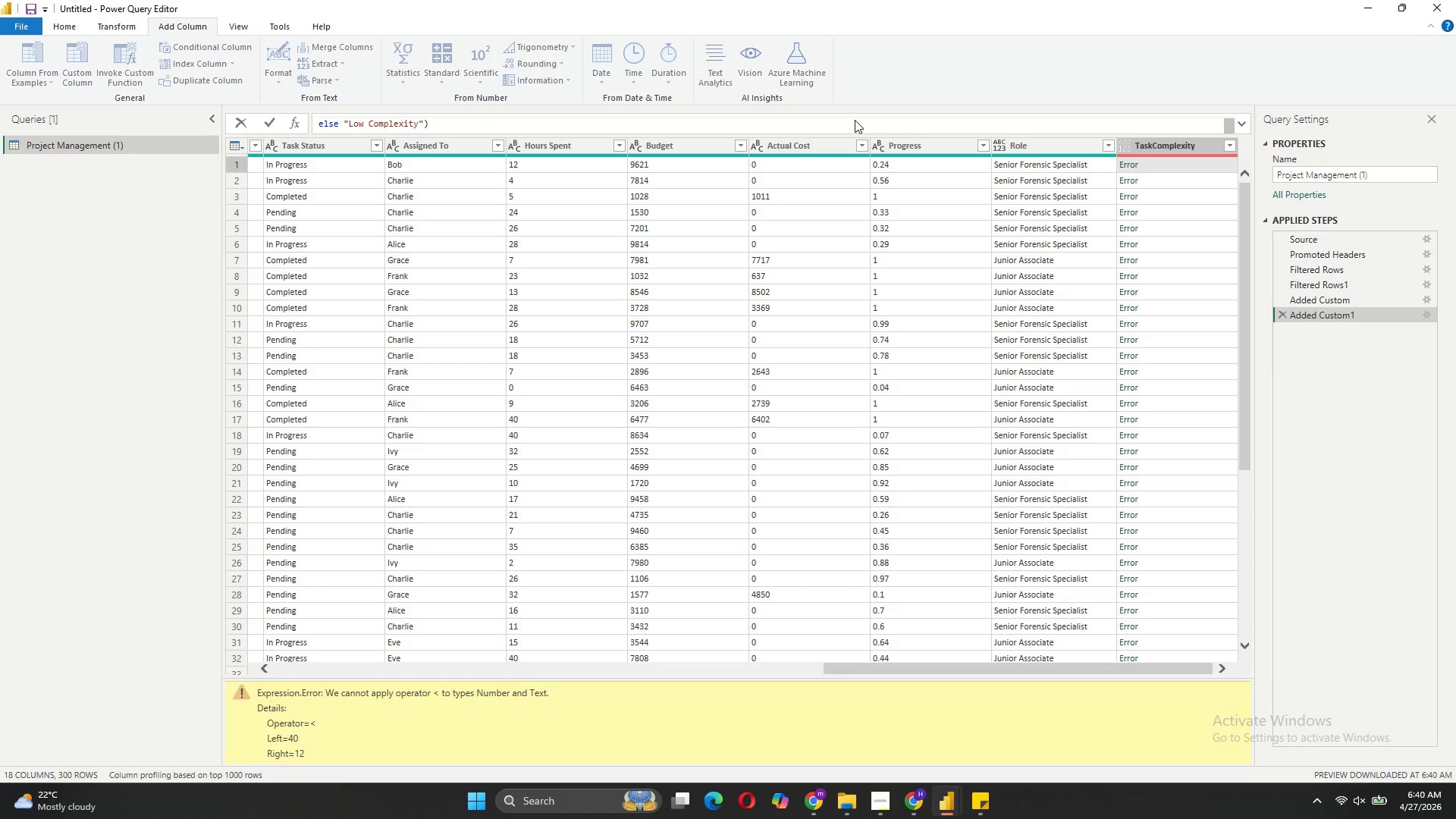 
scroll: coordinate [855, 120], scroll_direction: none, amount: 0.0
 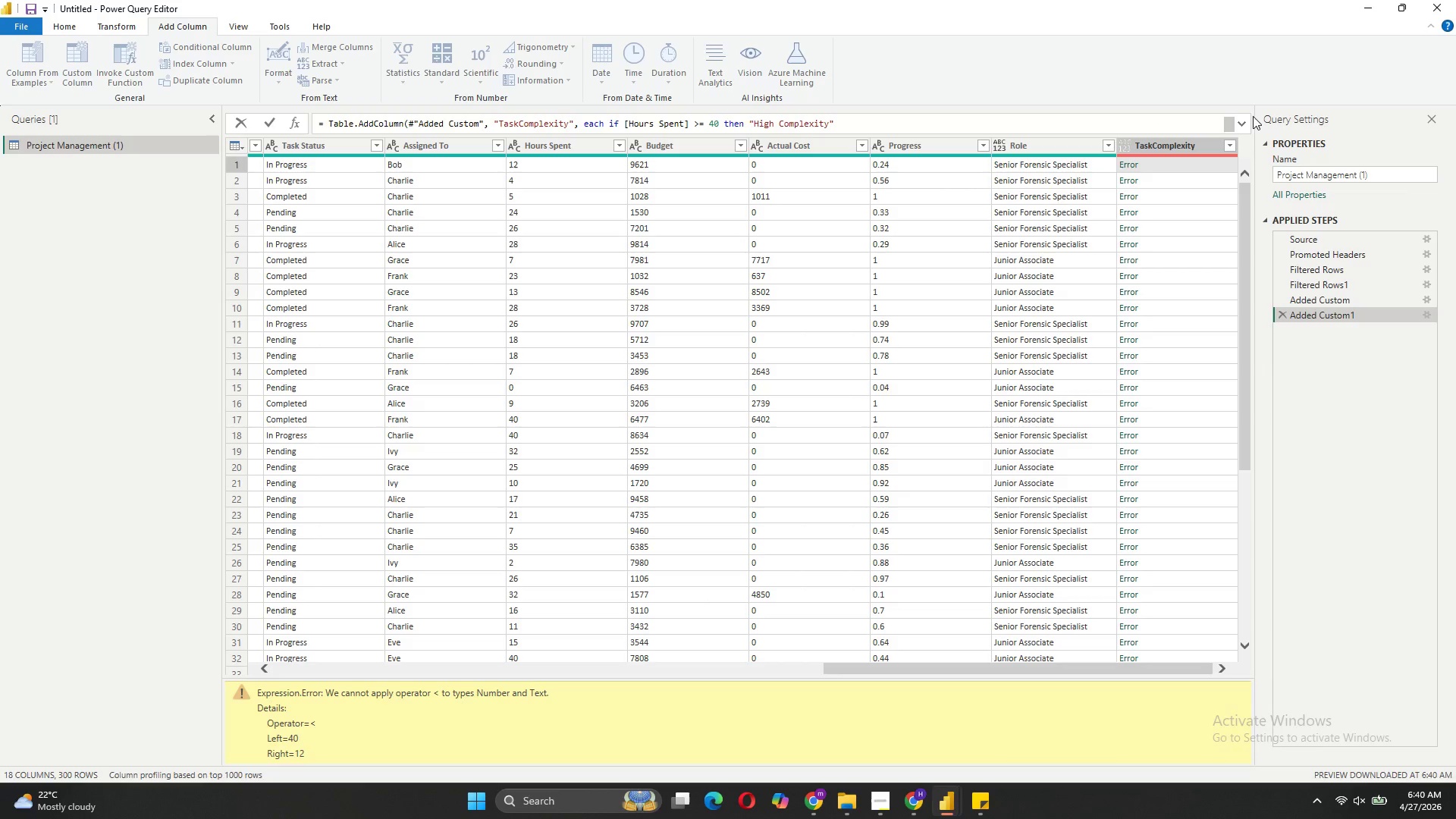 
left_click([1247, 124])
 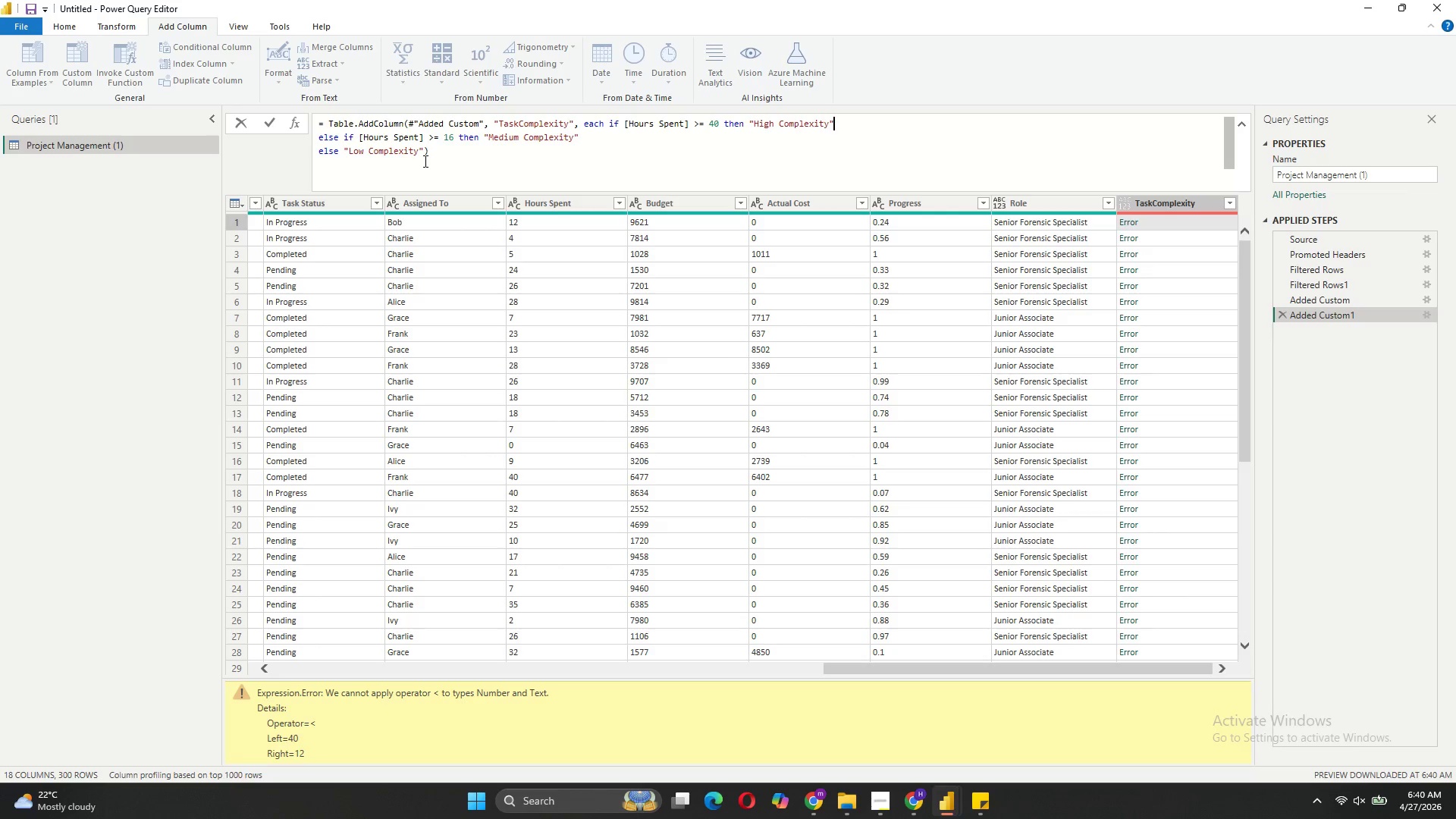 
wait(12.28)
 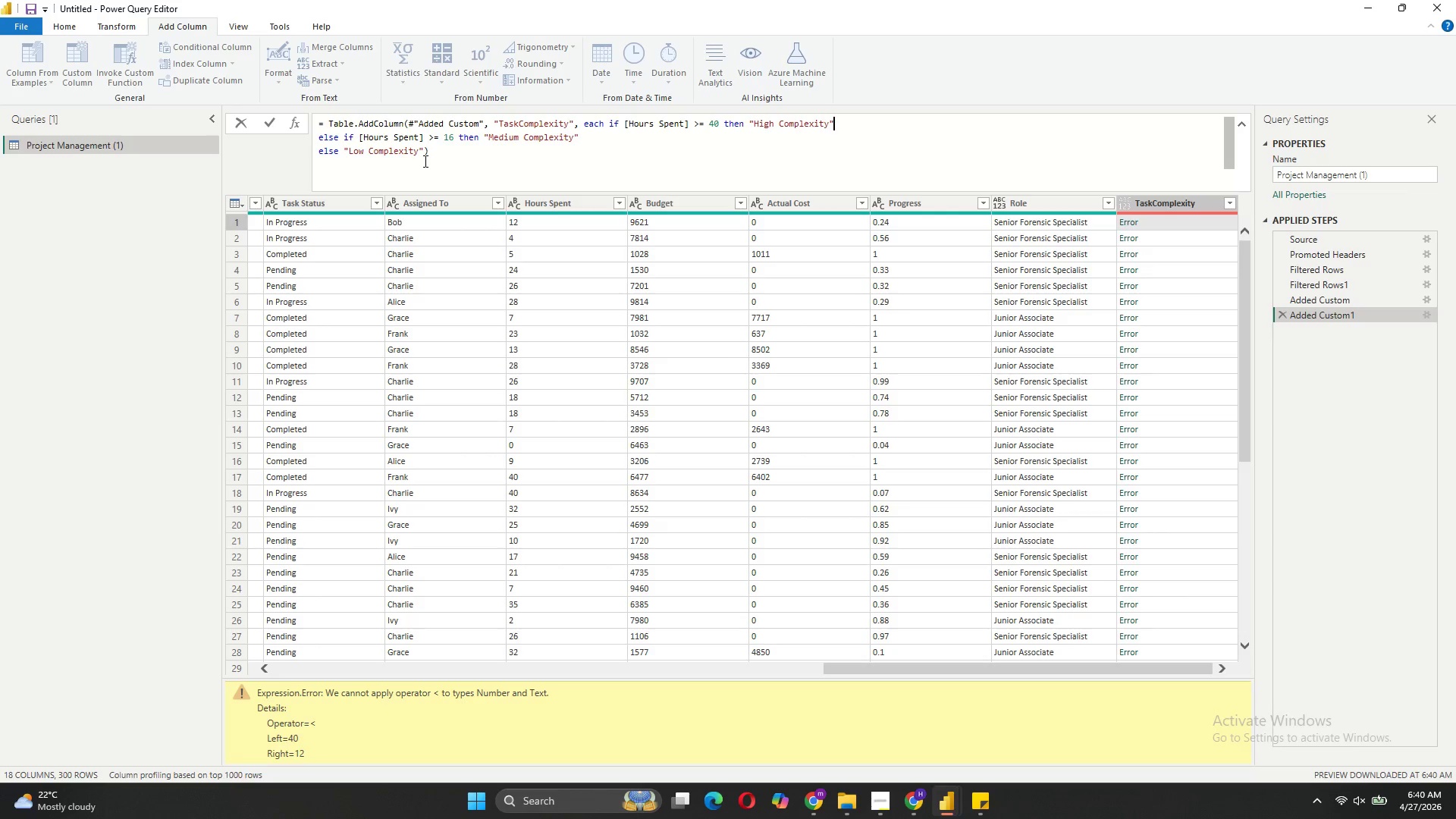 
left_click([513, 199])
 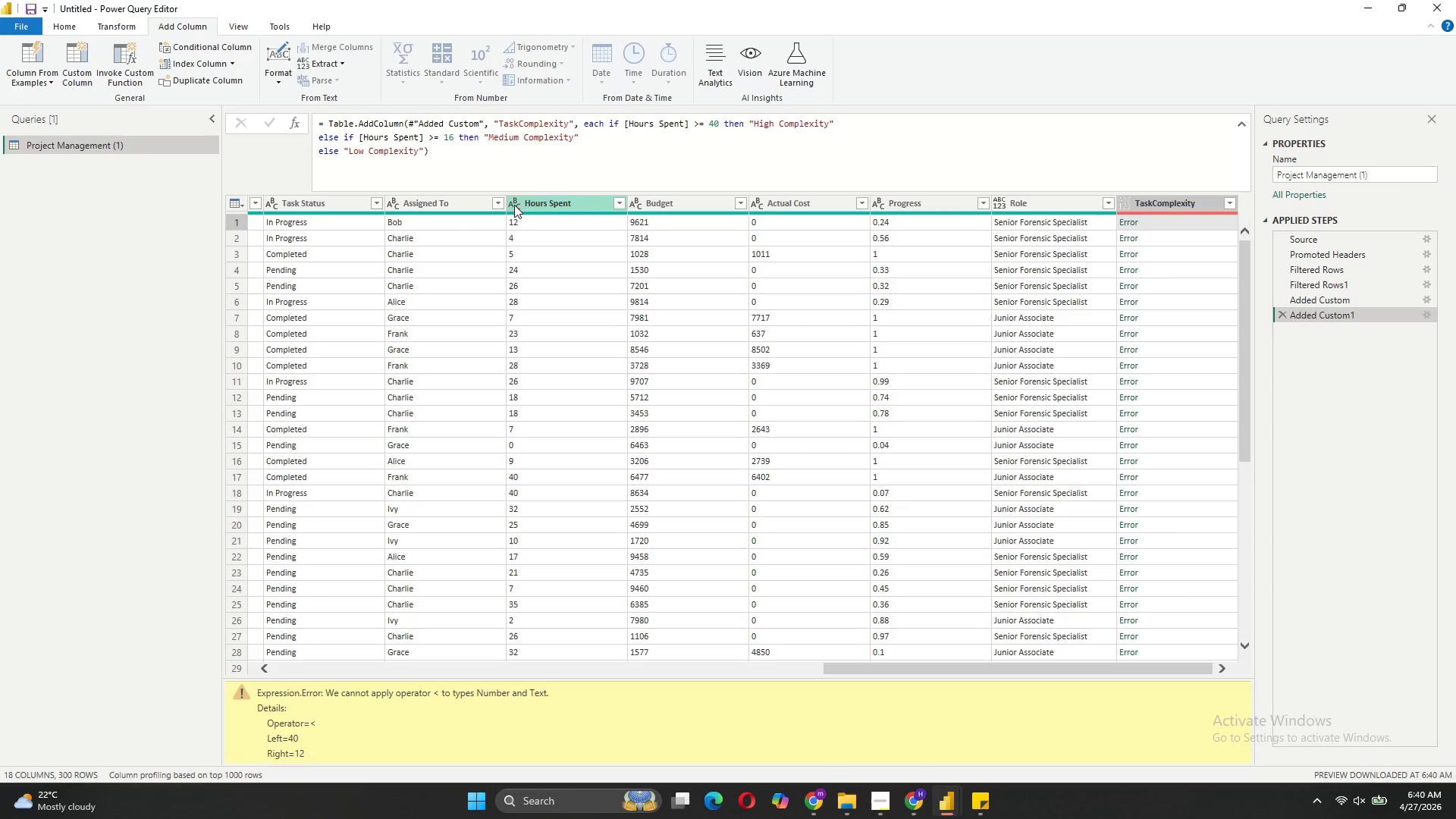 
left_click([515, 206])
 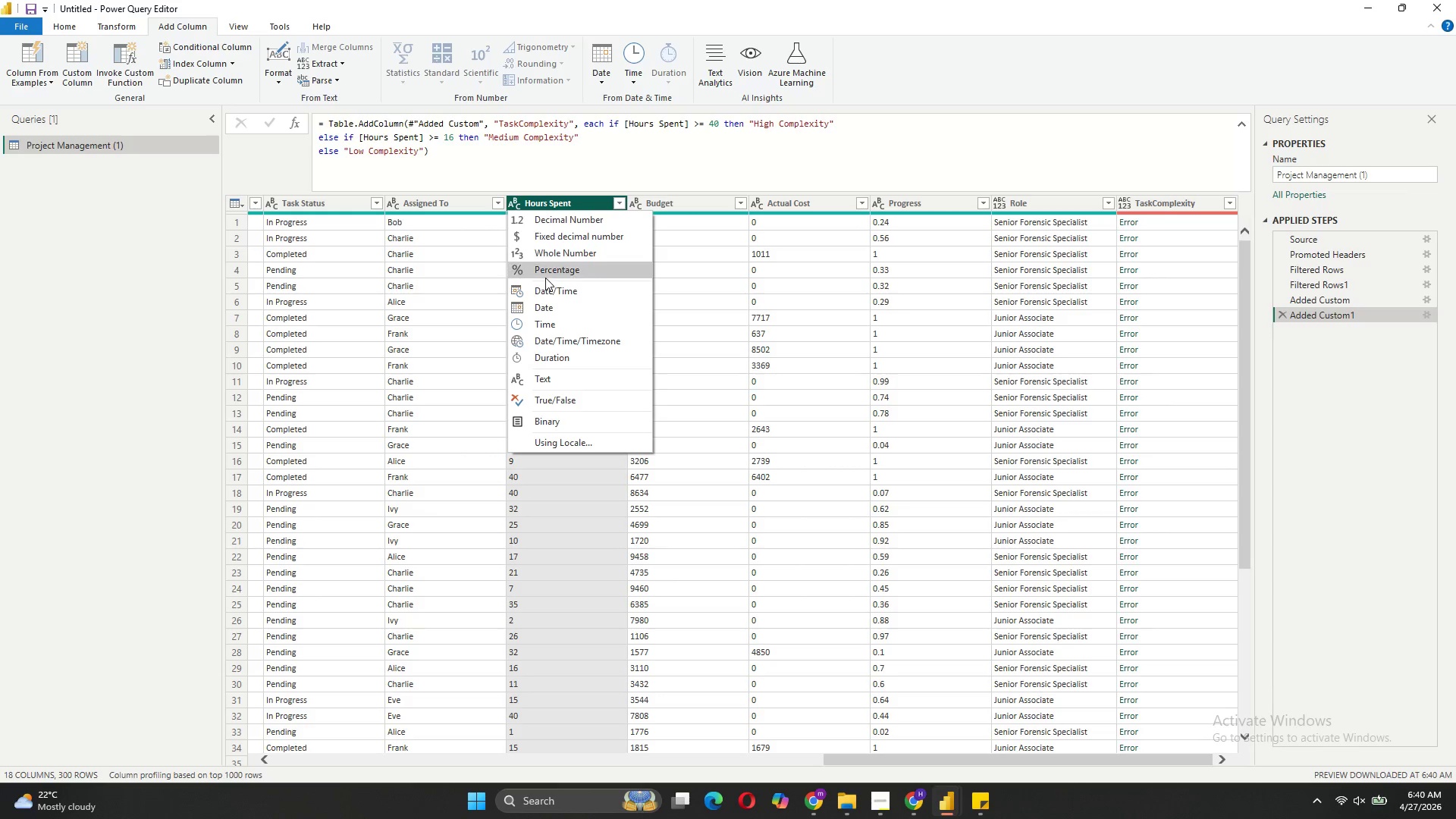 
left_click([545, 256])
 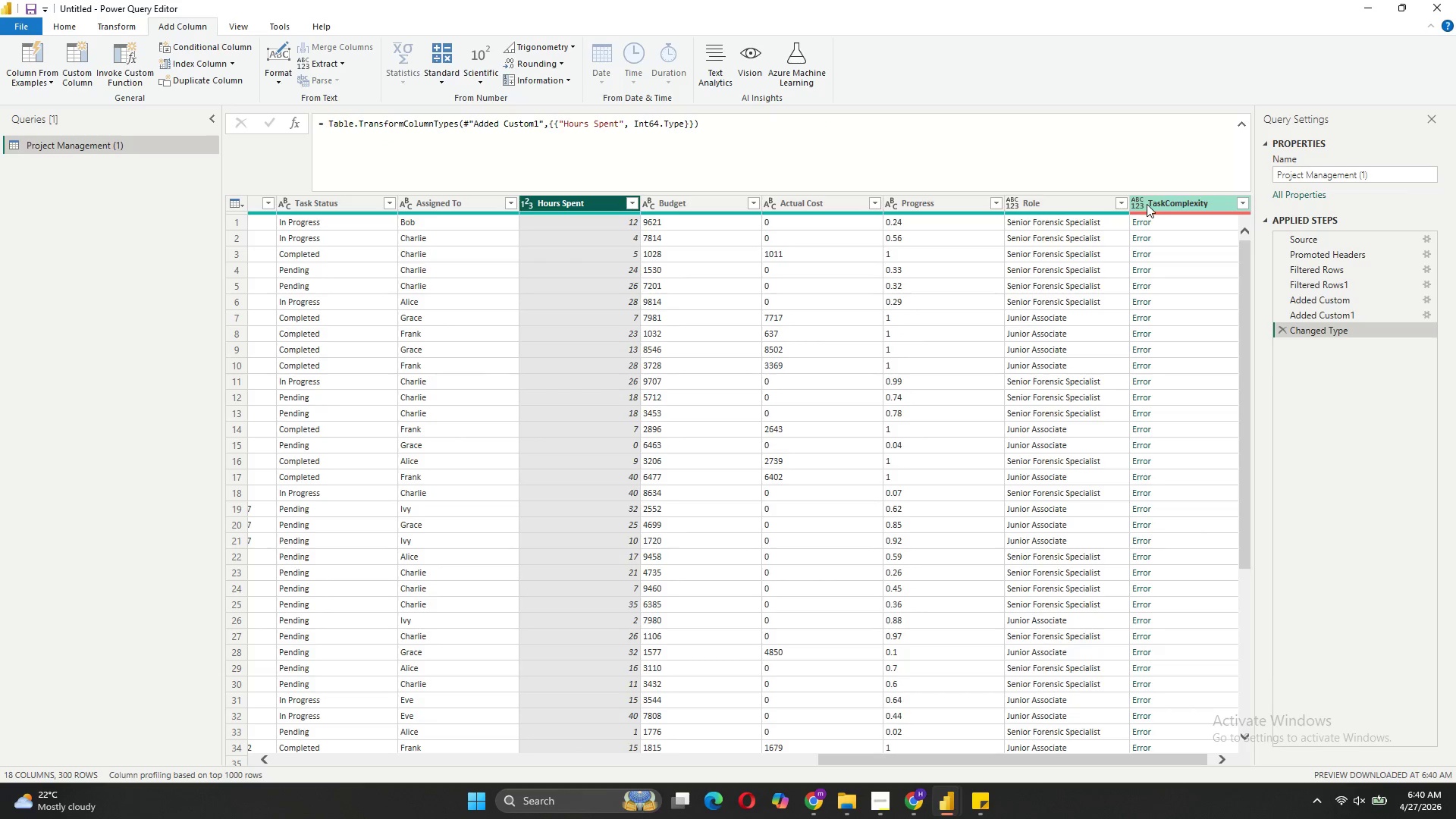 
left_click([1148, 223])
 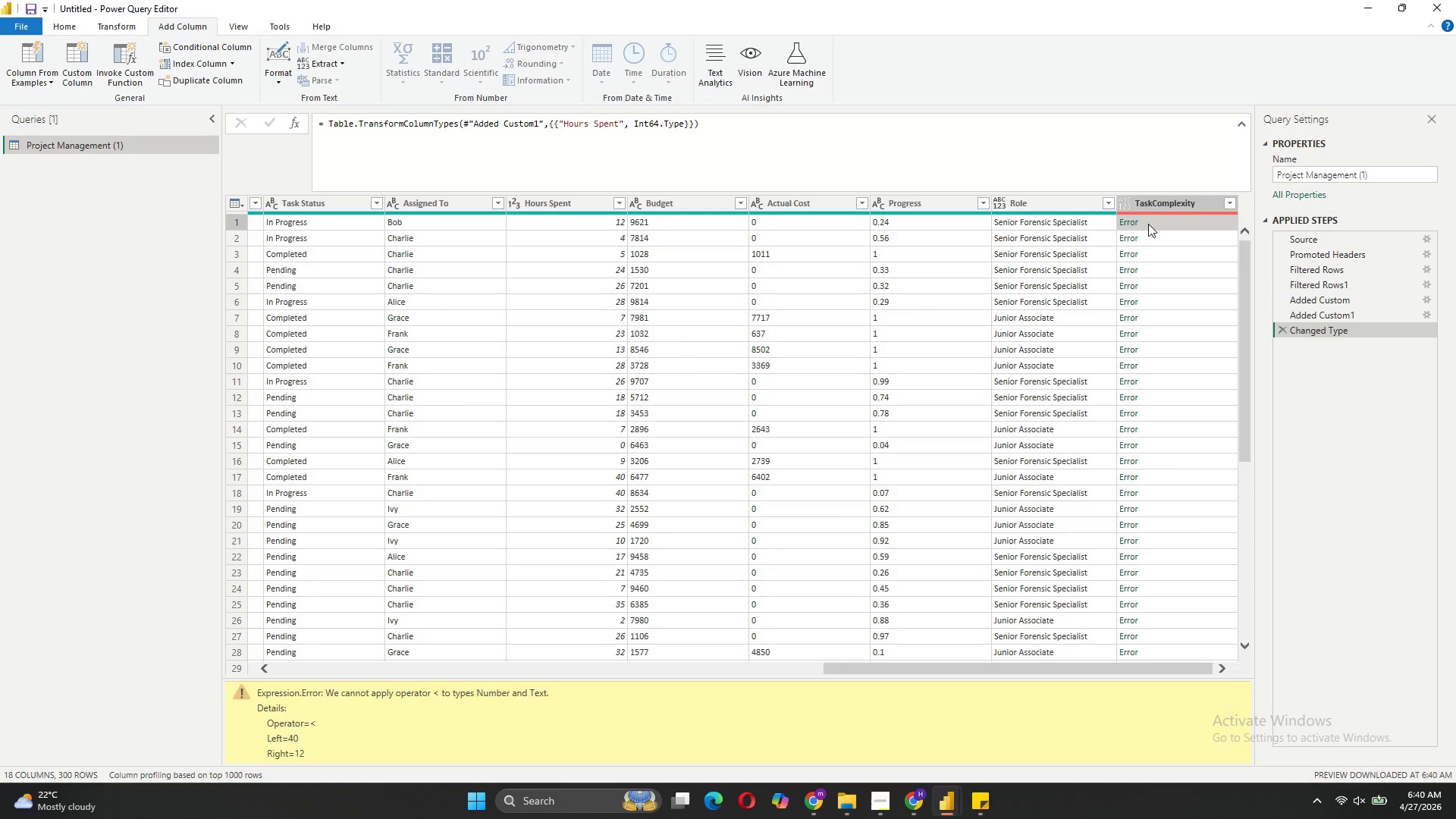 
left_click([1148, 202])
 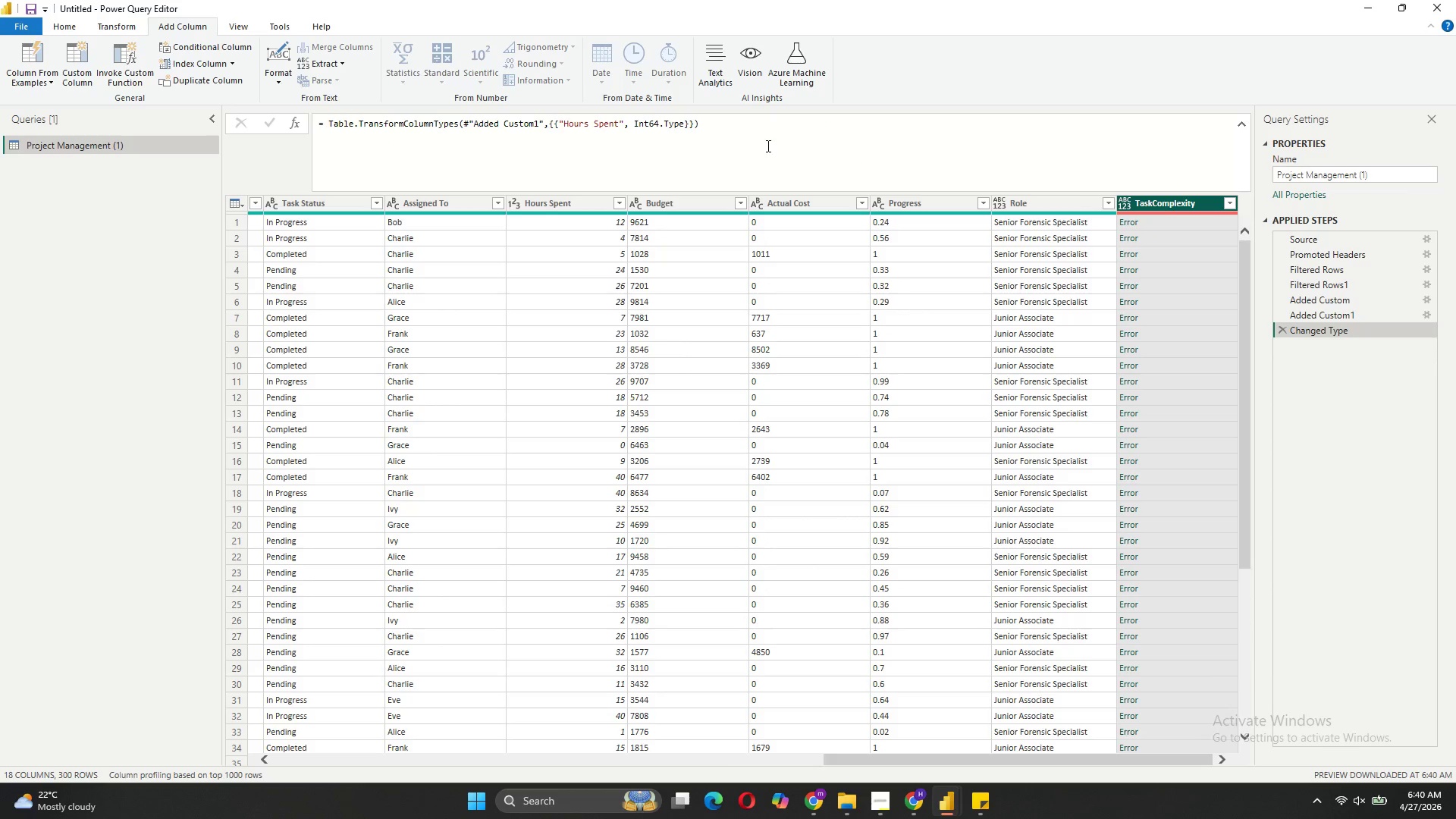 
scroll: coordinate [757, 147], scroll_direction: up, amount: 3.0
 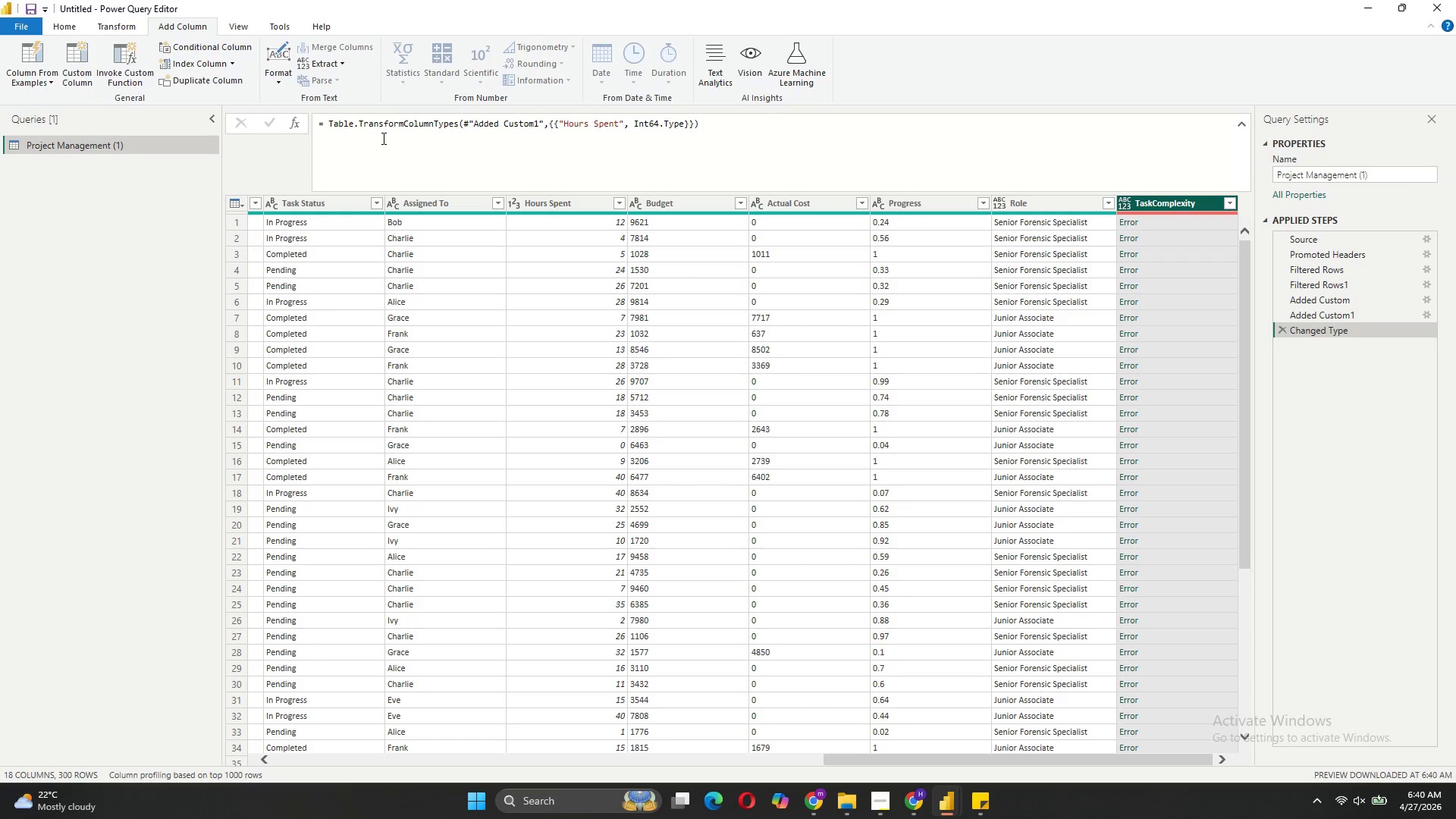 
left_click([382, 138])
 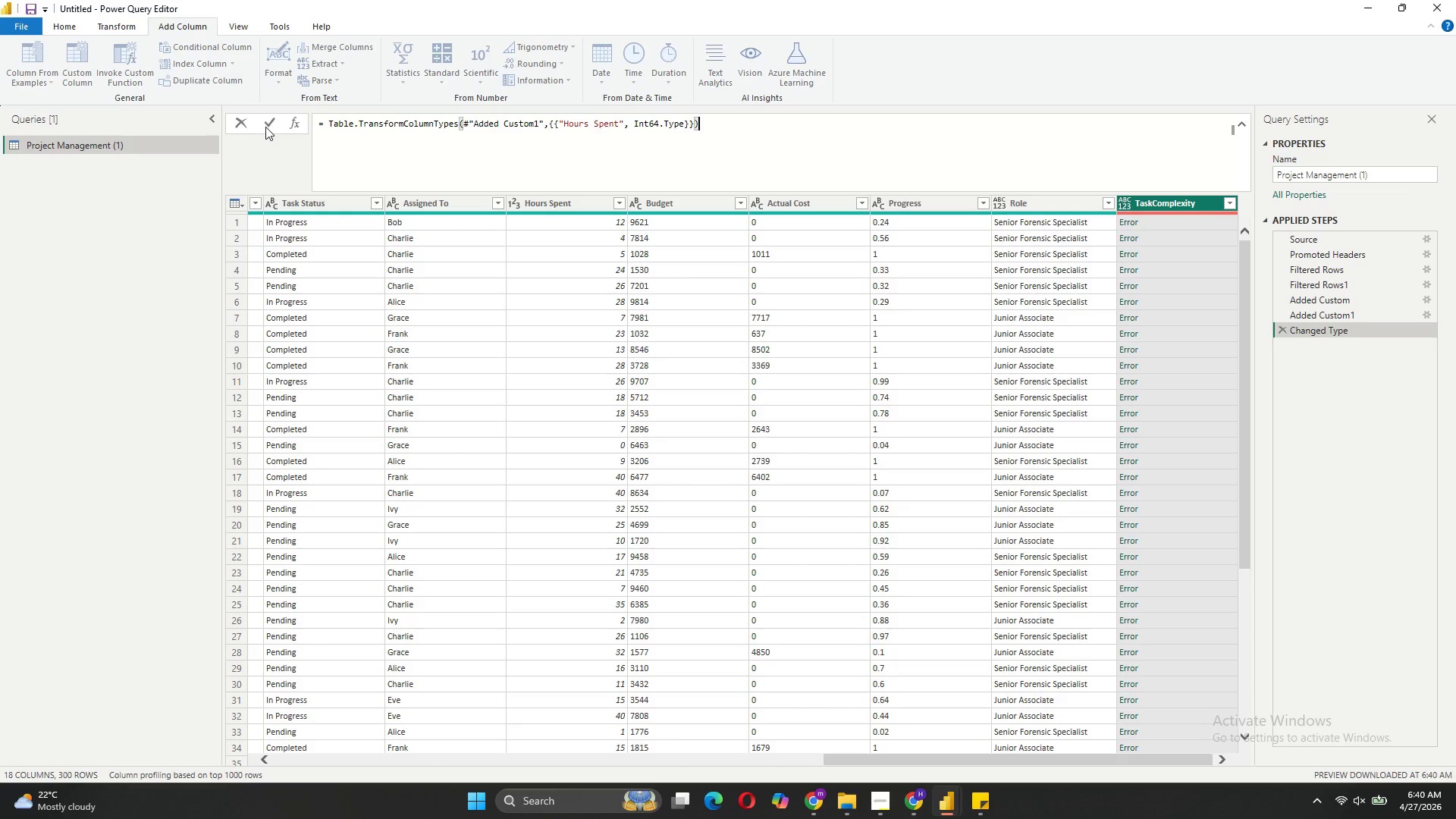 
left_click([267, 127])
 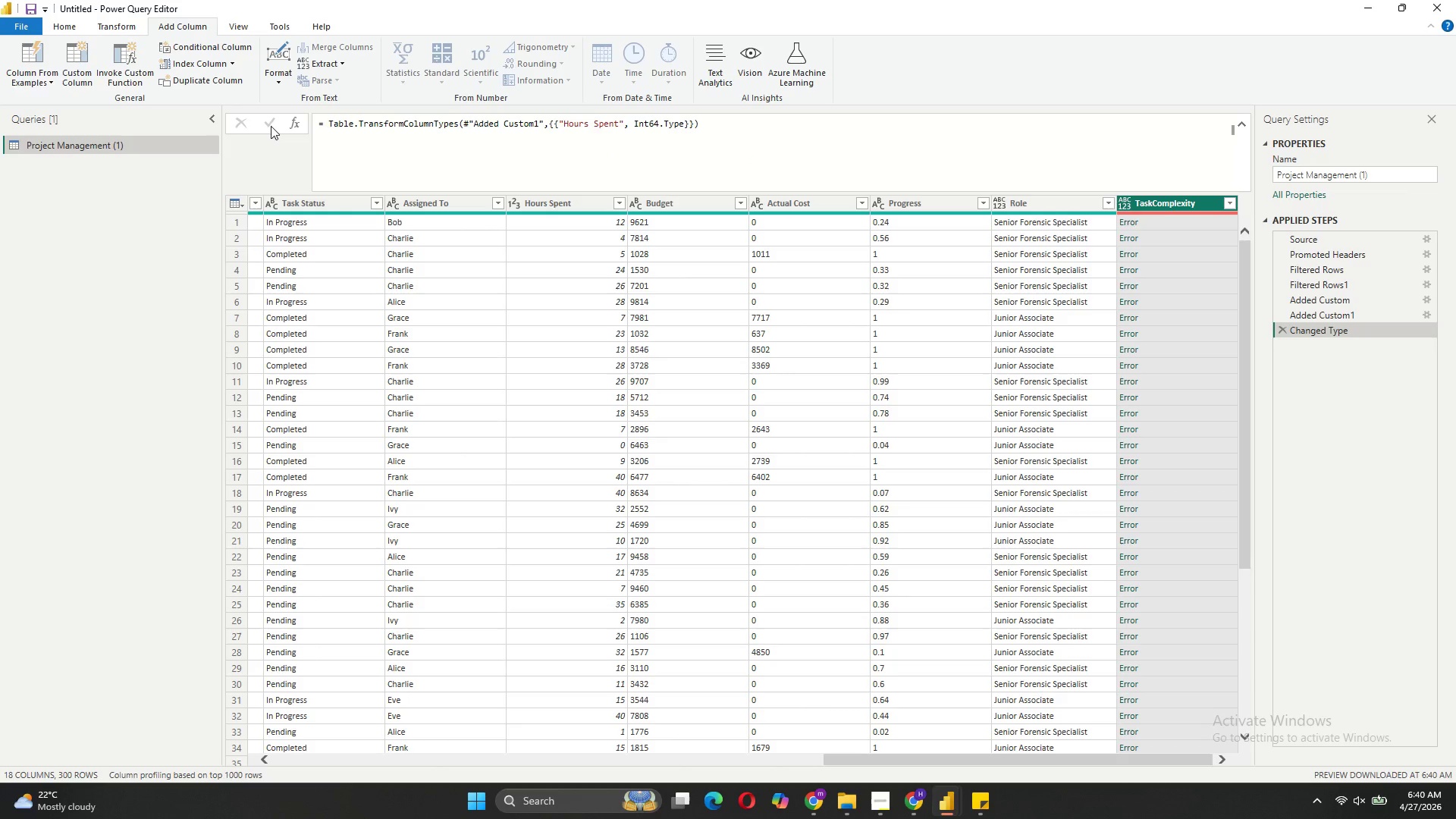 
scroll: coordinate [573, 130], scroll_direction: up, amount: 3.0
 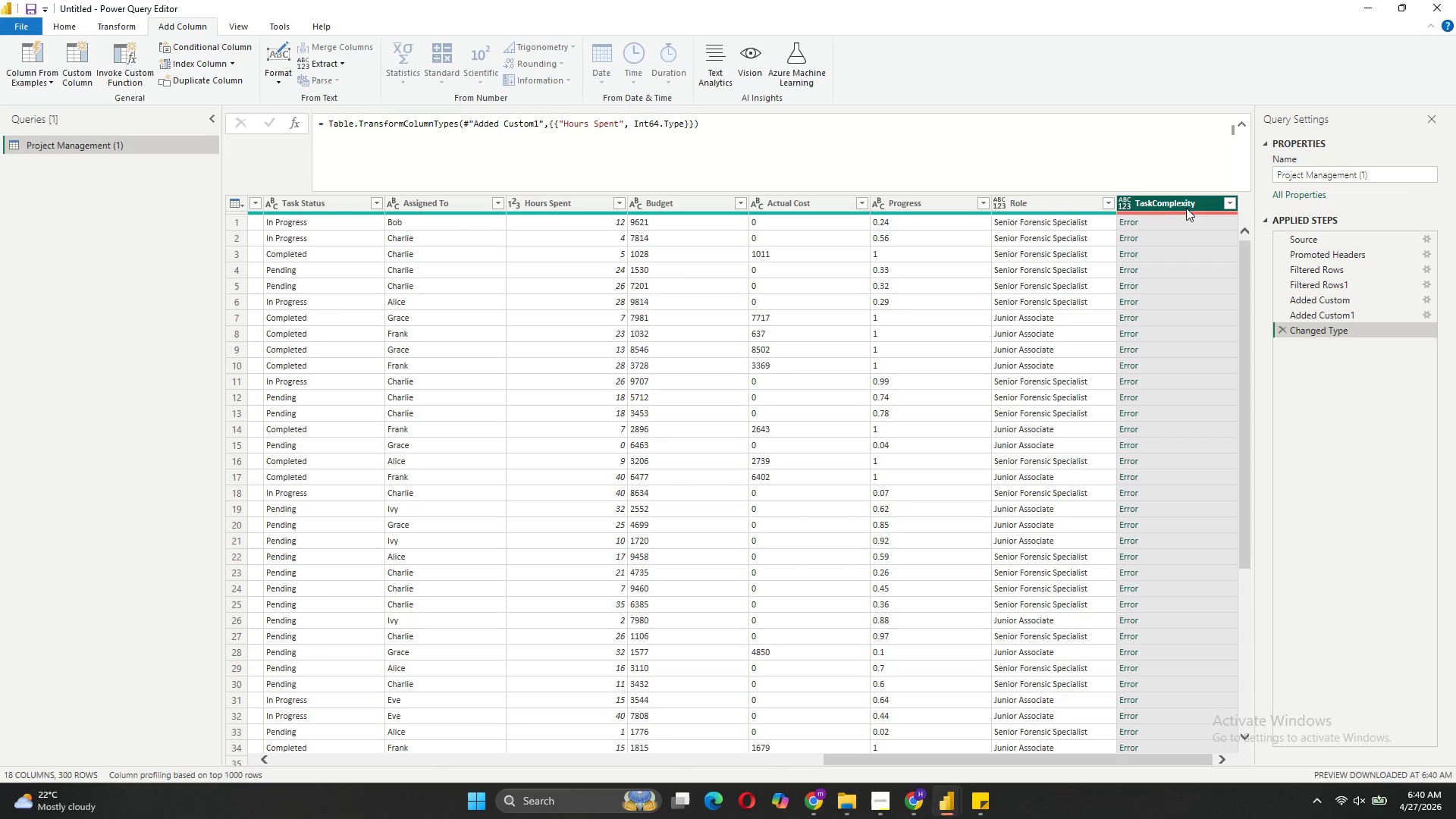 
left_click([1187, 204])
 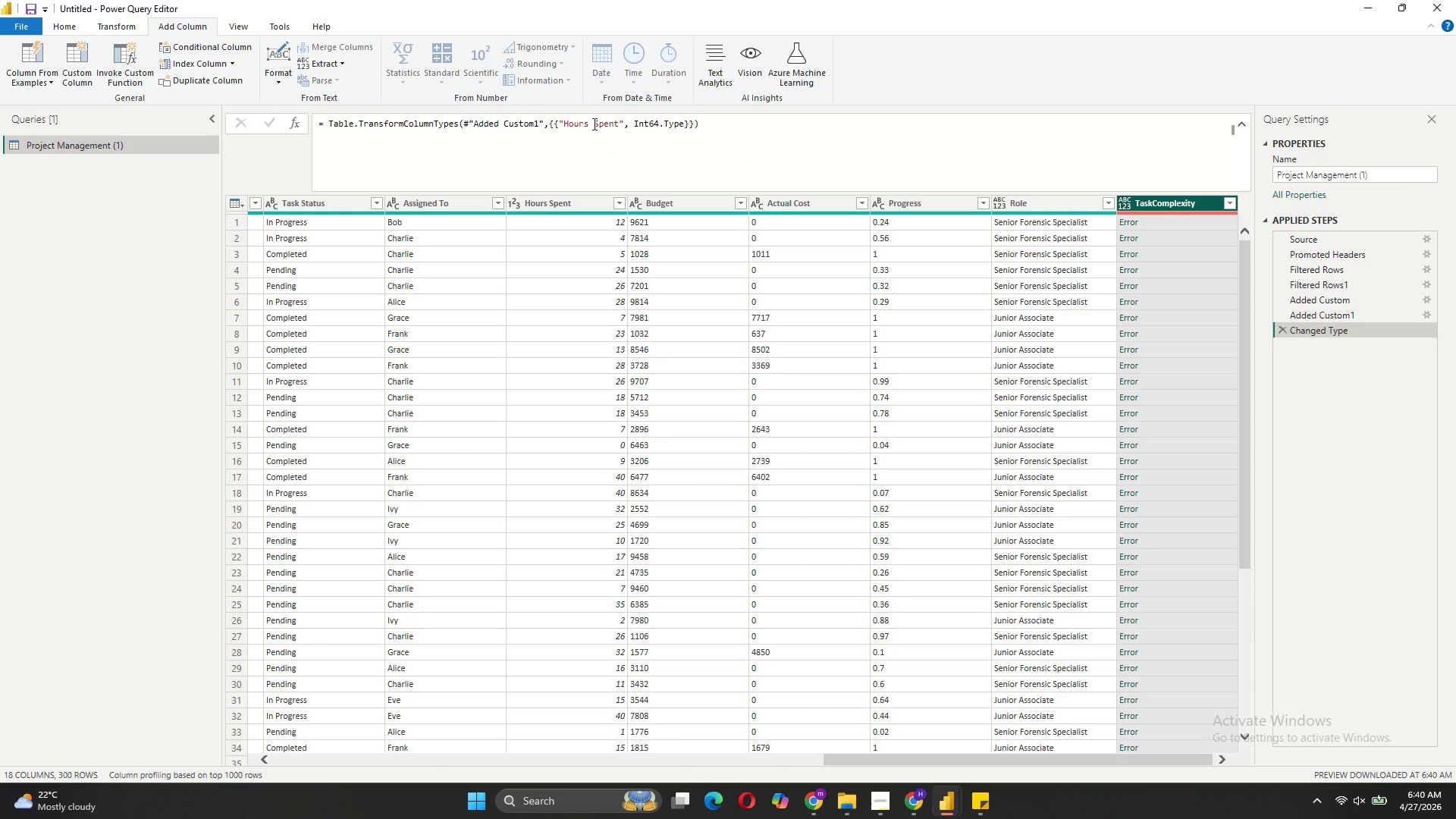 
scroll: coordinate [593, 124], scroll_direction: up, amount: 4.0
 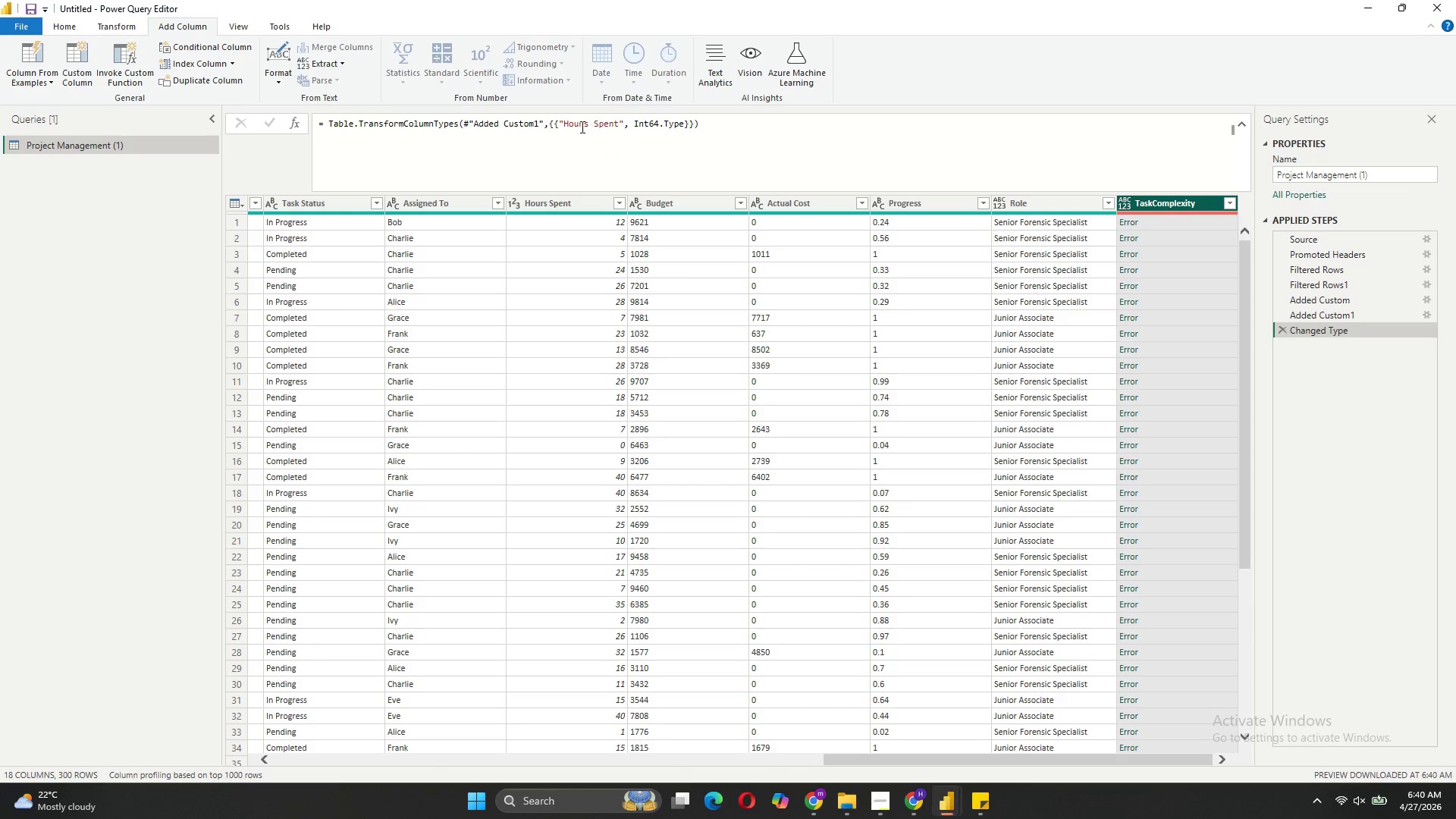 
left_click([581, 127])
 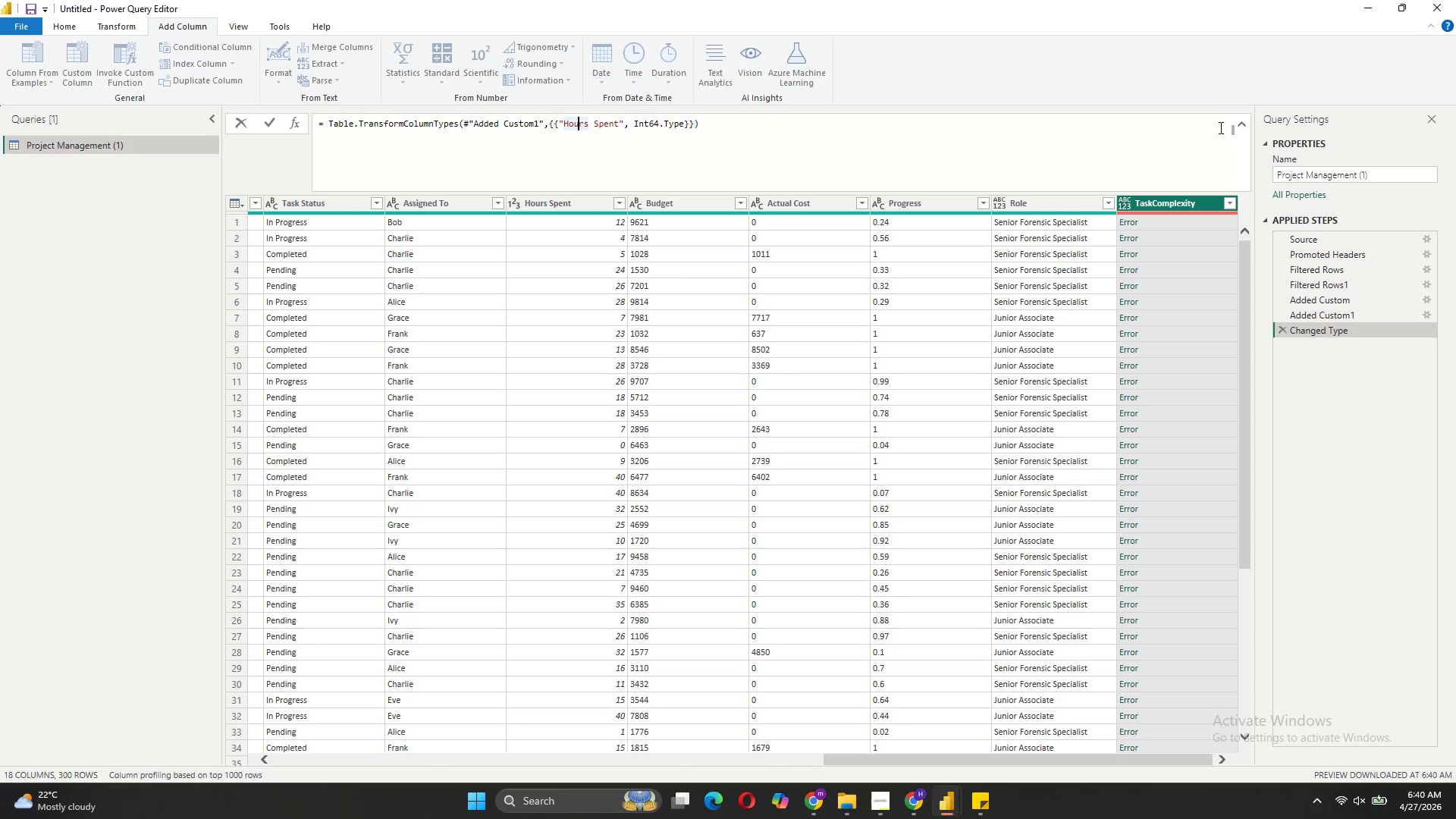 
left_click([785, 159])
 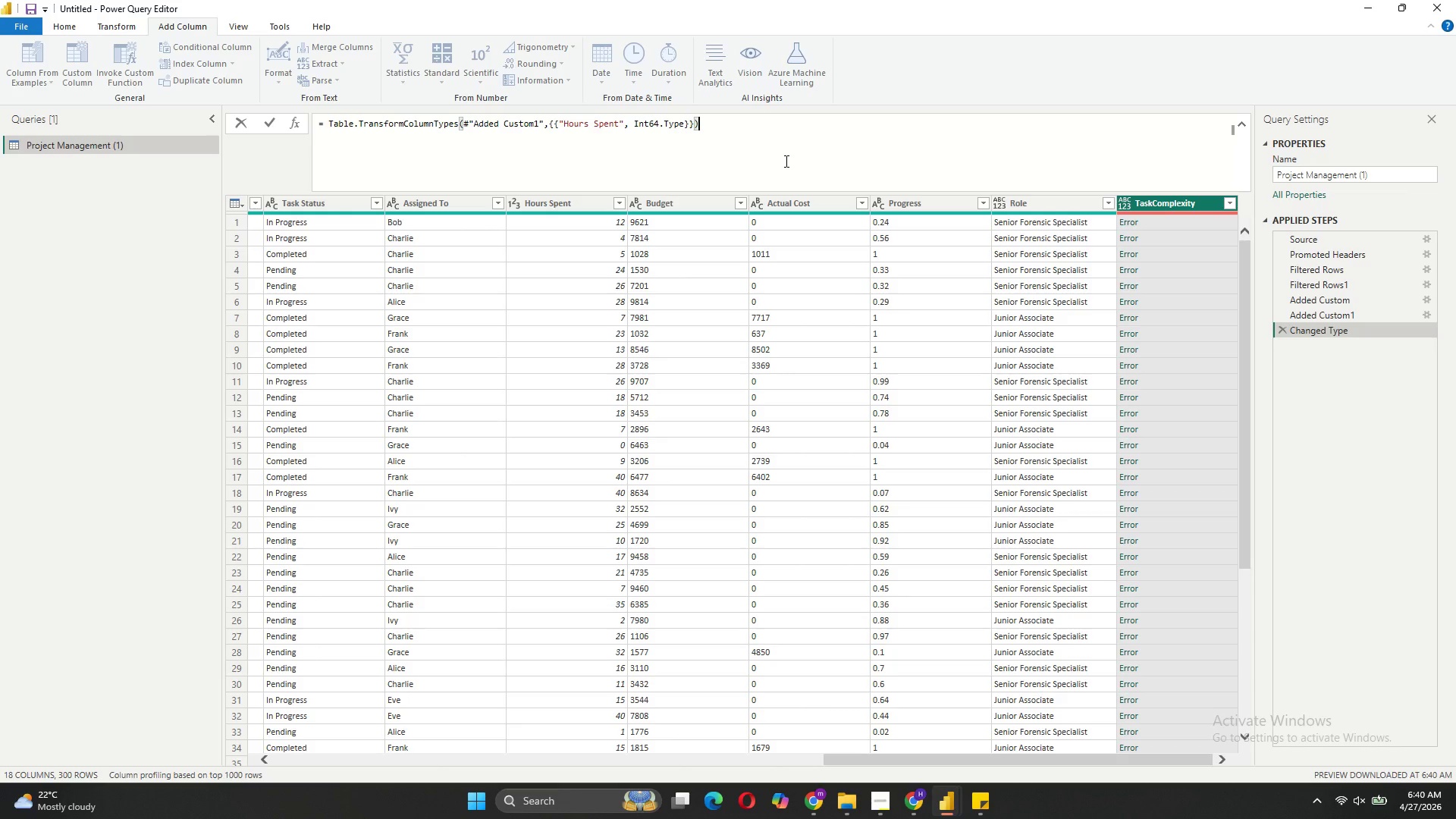 
scroll: coordinate [1215, 145], scroll_direction: up, amount: 2.0
 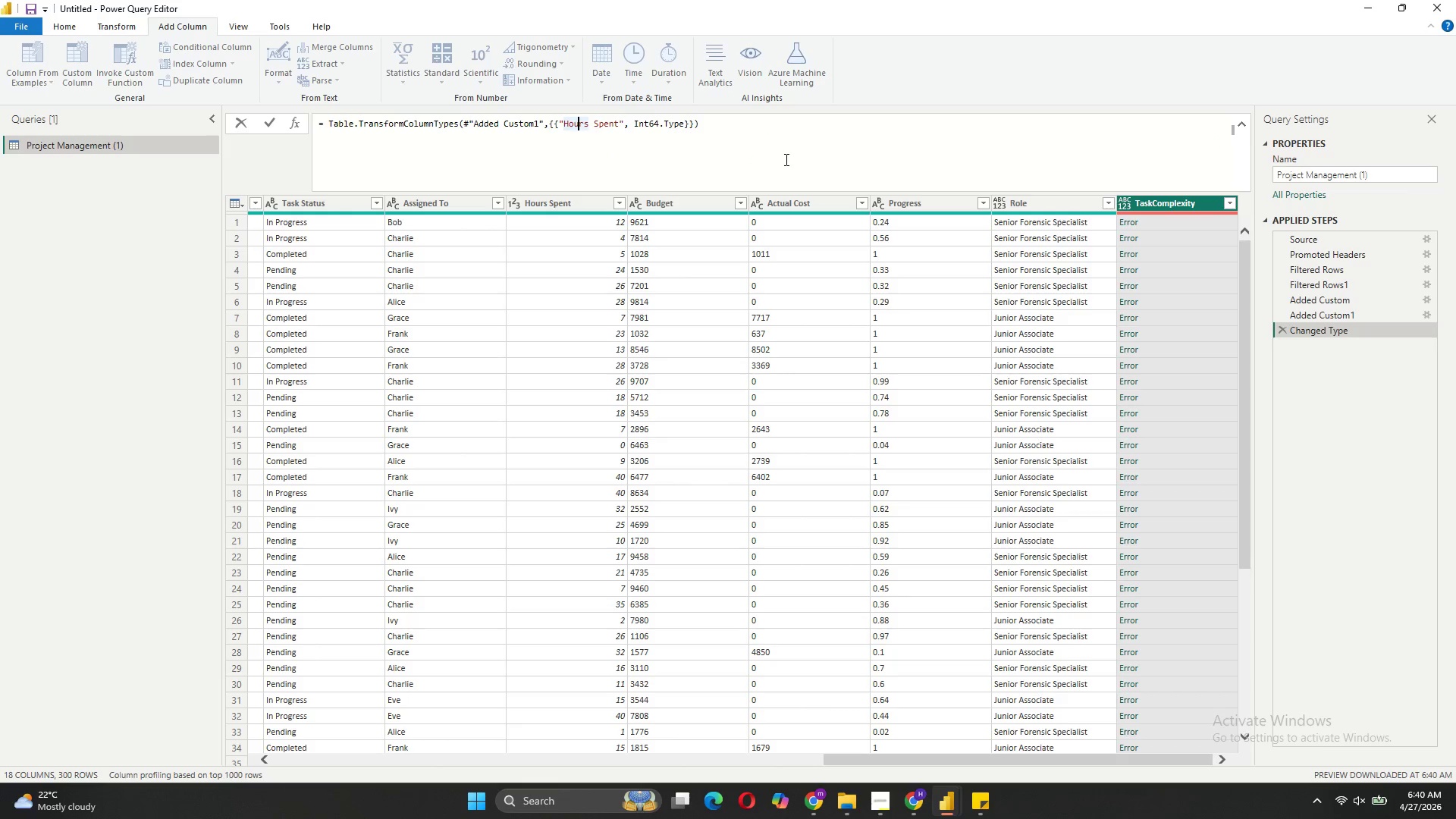 
wait(9.06)
 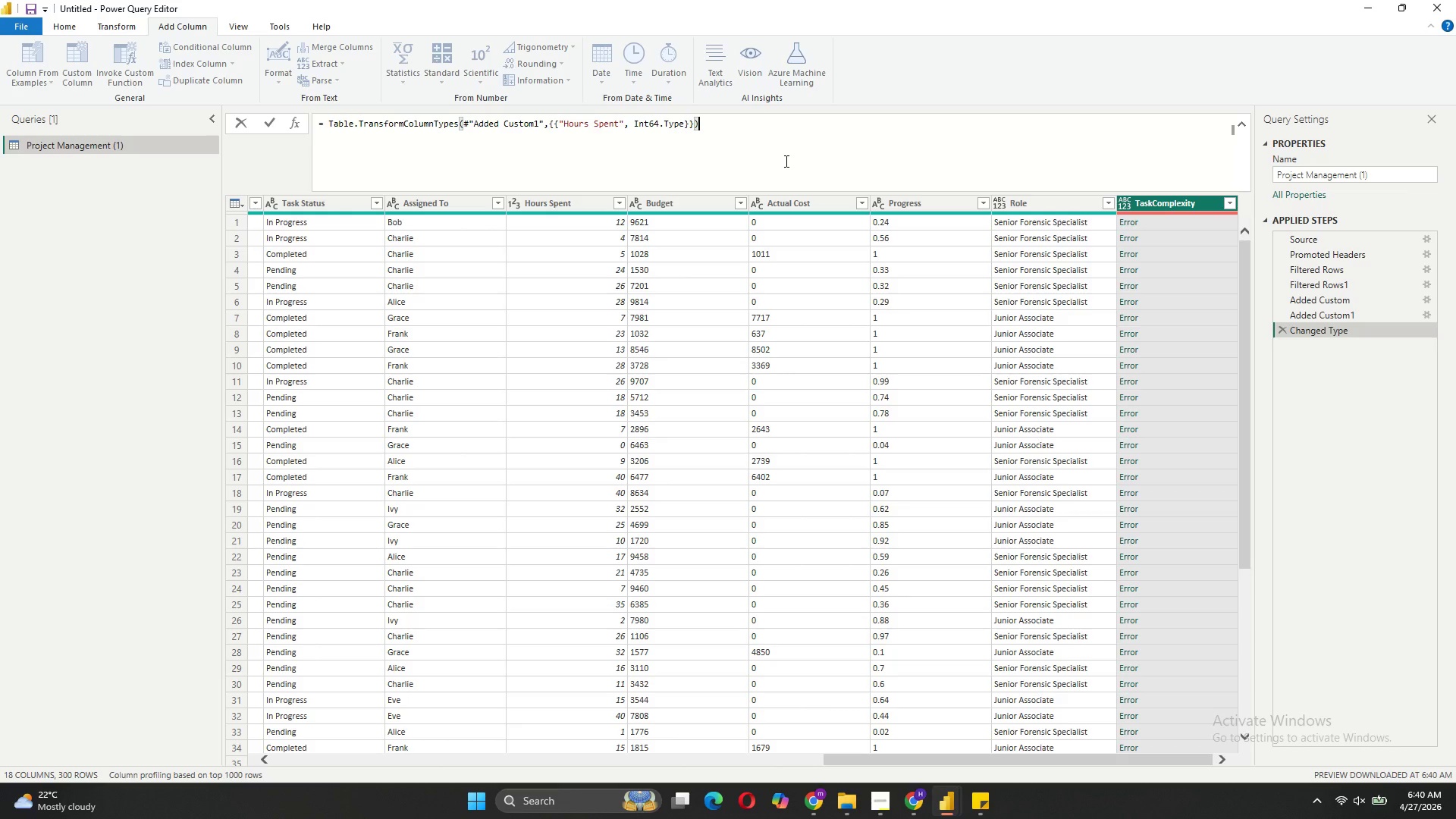 
left_click([755, 197])
 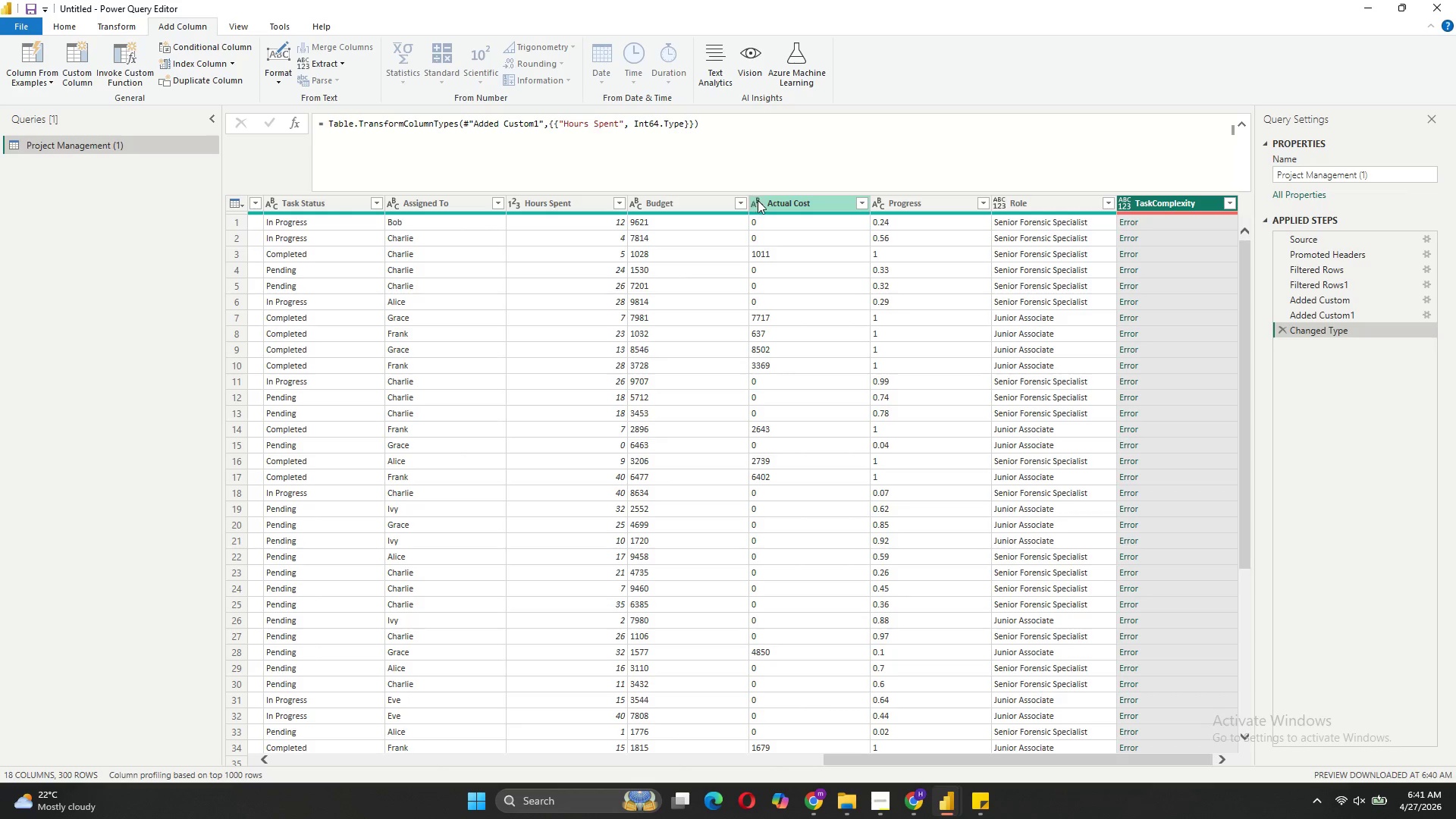 
left_click([758, 201])
 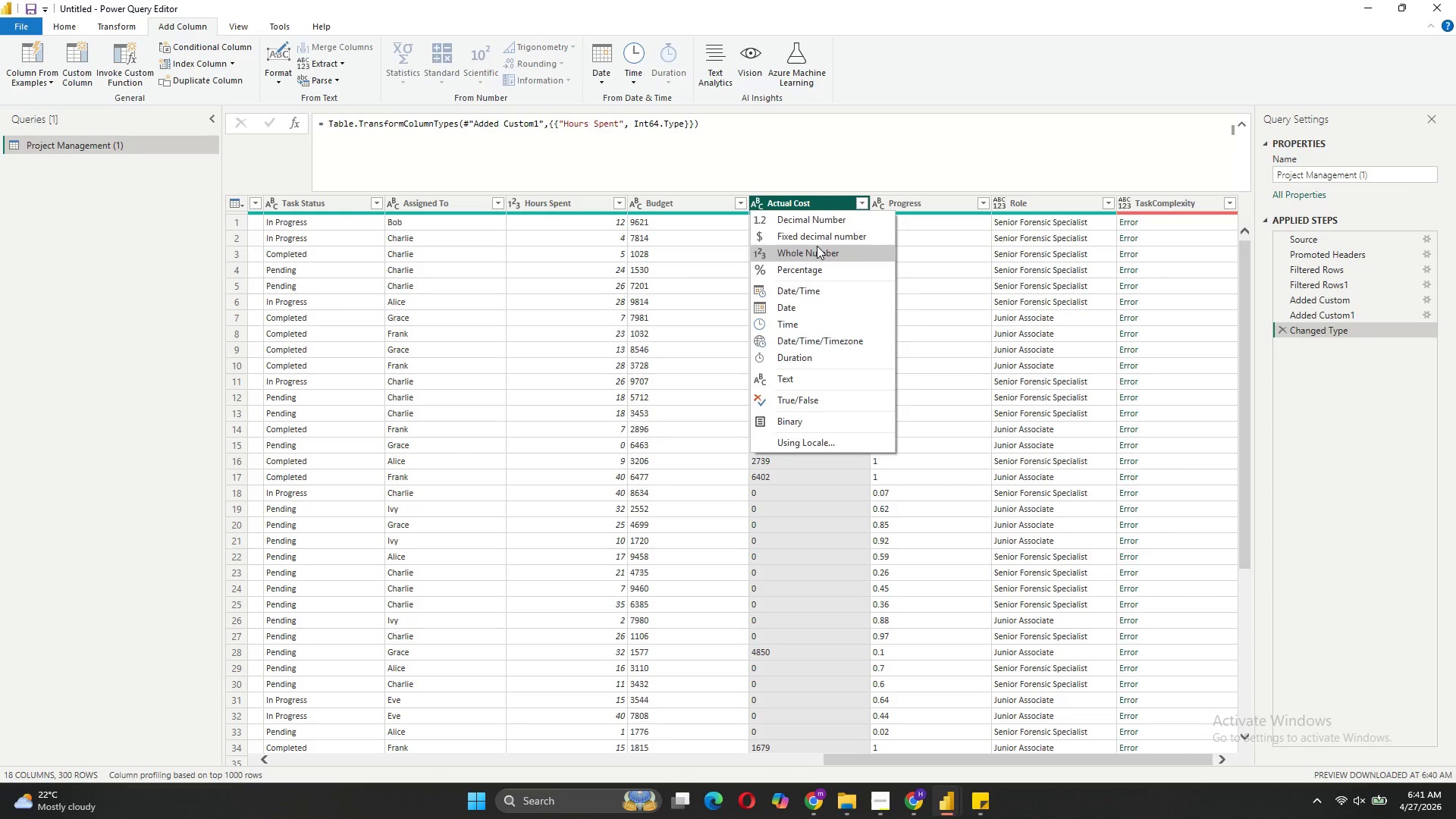 
left_click([822, 247])
 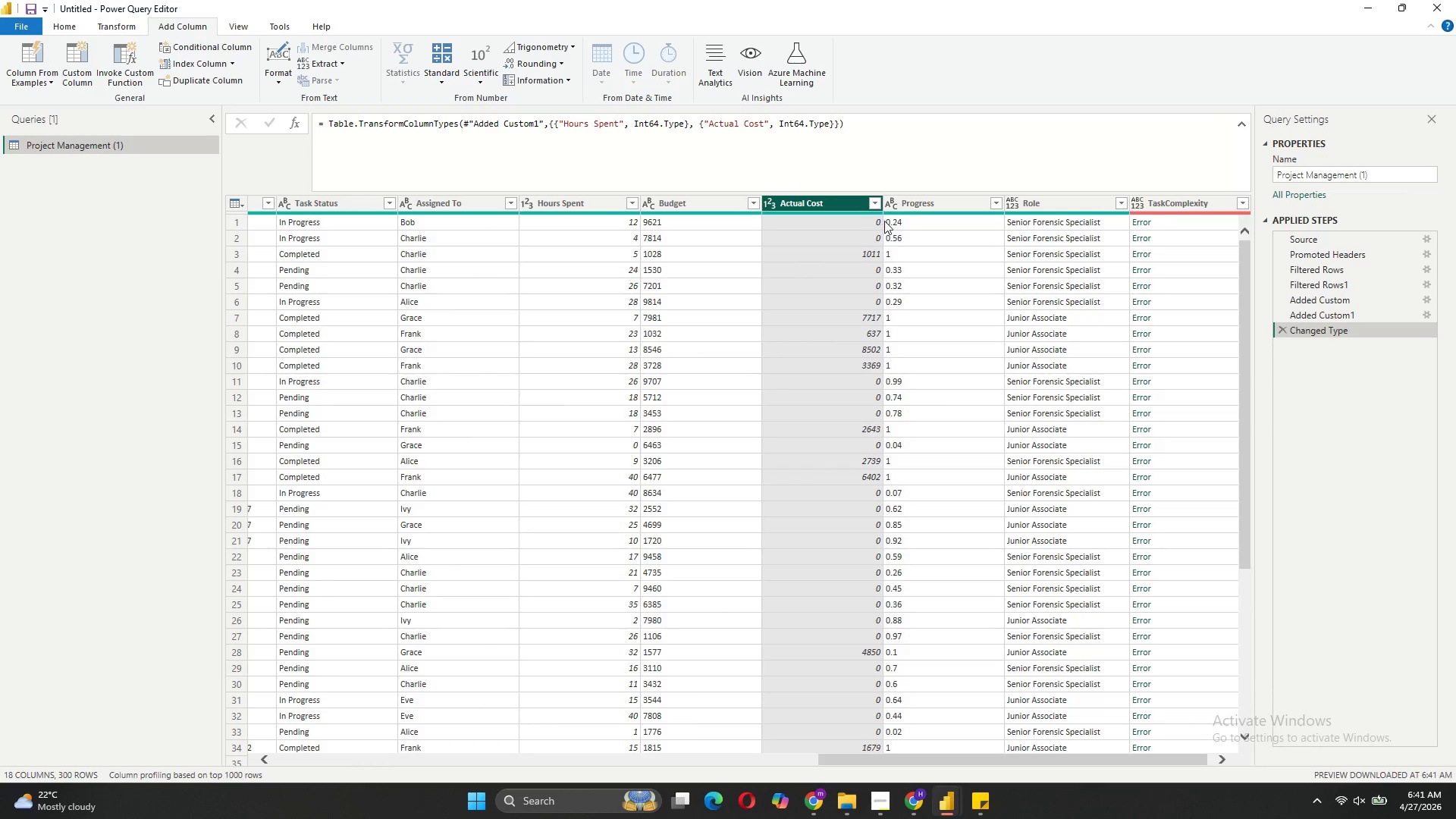 
left_click([889, 209])
 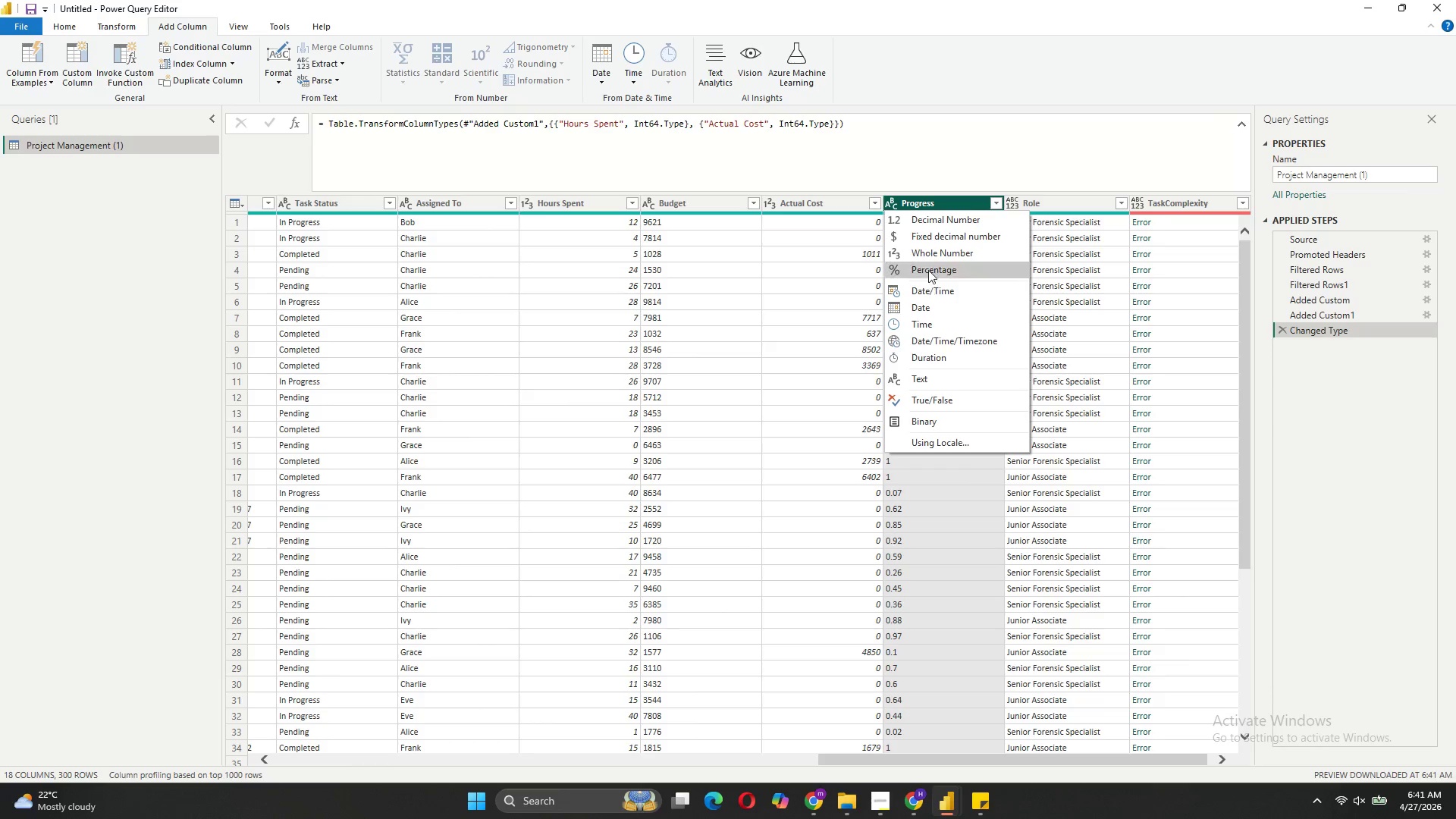 
left_click([932, 258])
 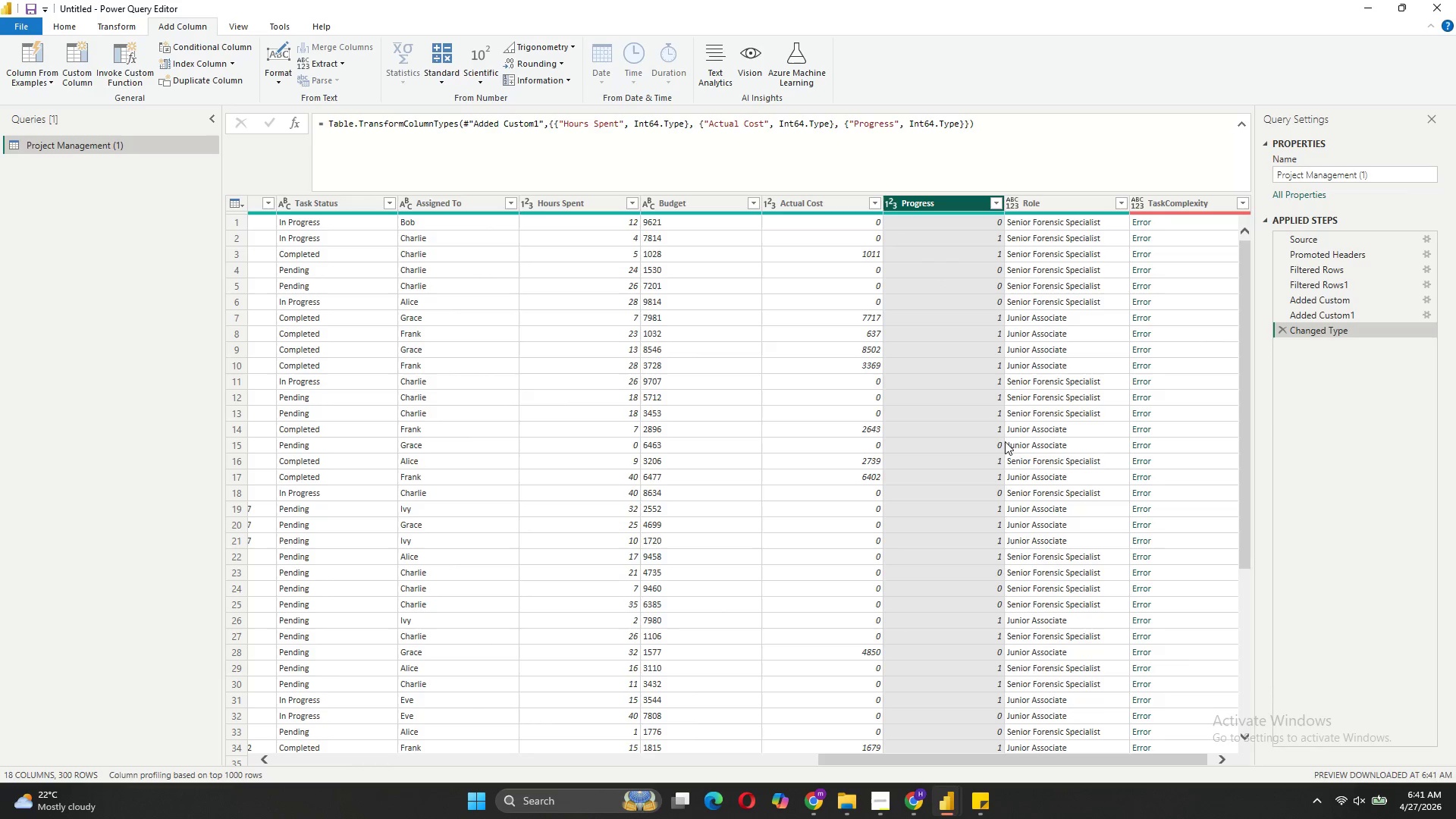 
left_click([1012, 206])
 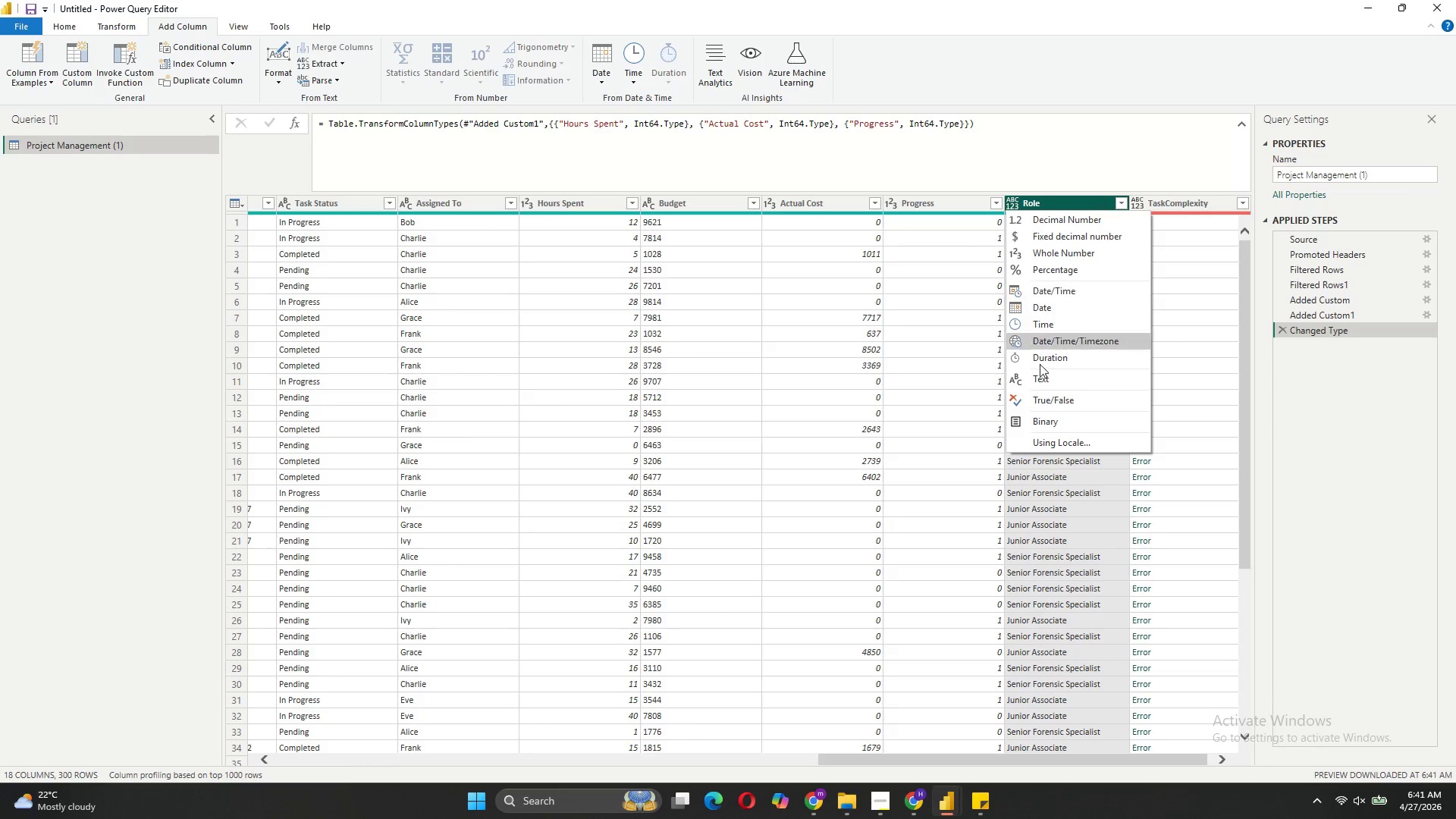 
left_click([1040, 373])
 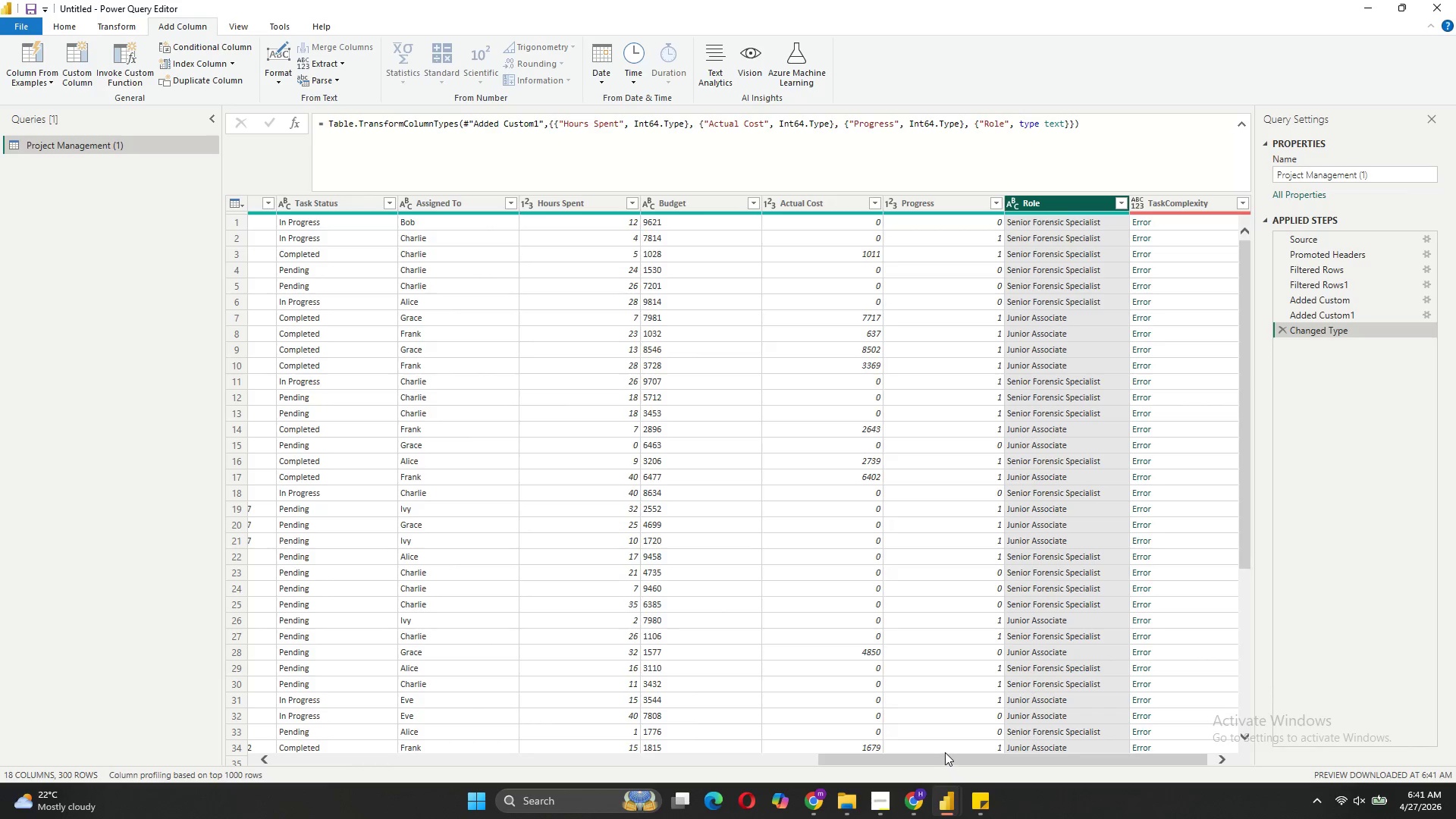 
left_click_drag(start_coordinate=[944, 759], to_coordinate=[1056, 785])
 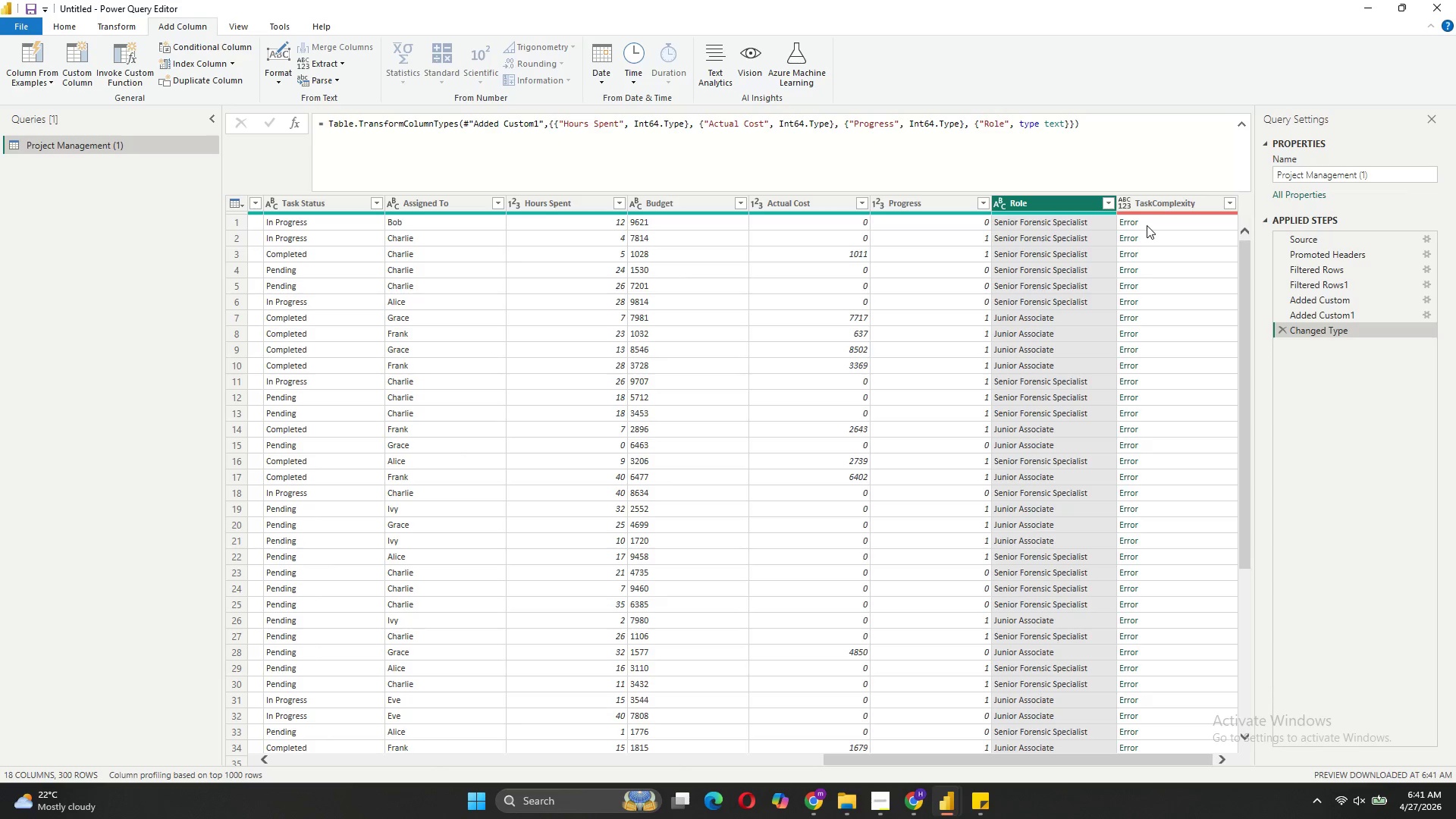 
left_click([1151, 206])
 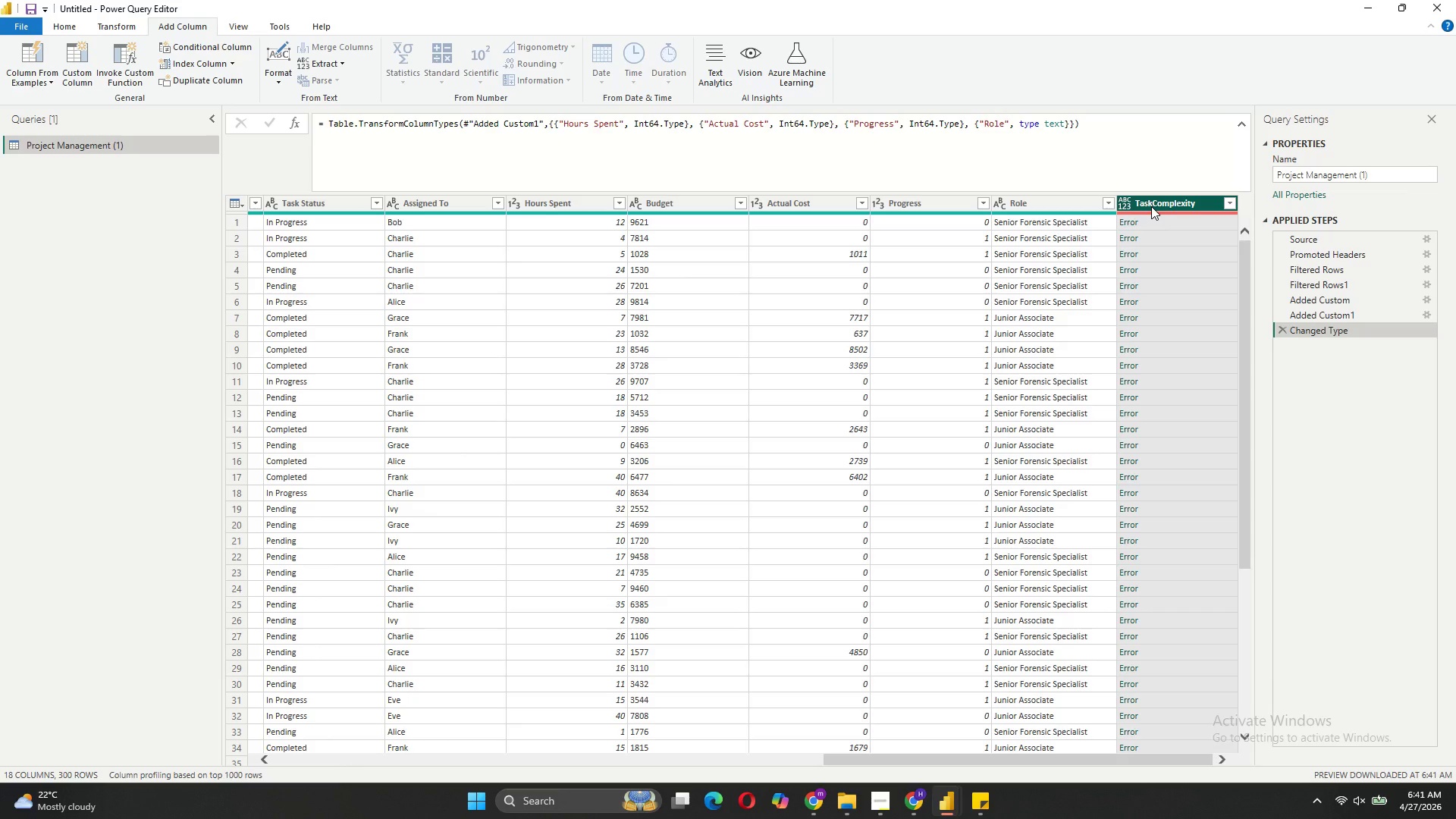 
left_click([1151, 206])
 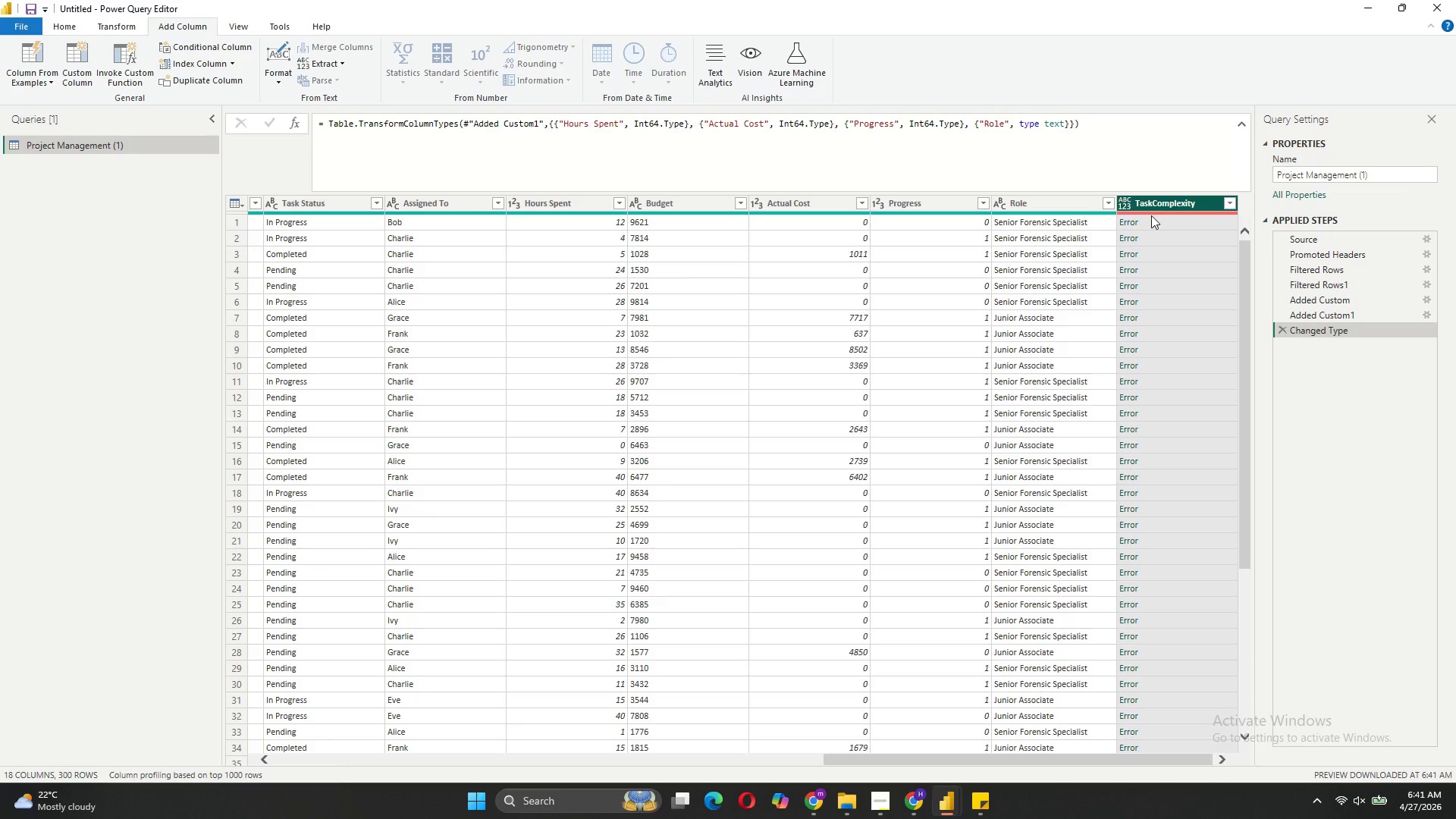 
left_click([1151, 215])
 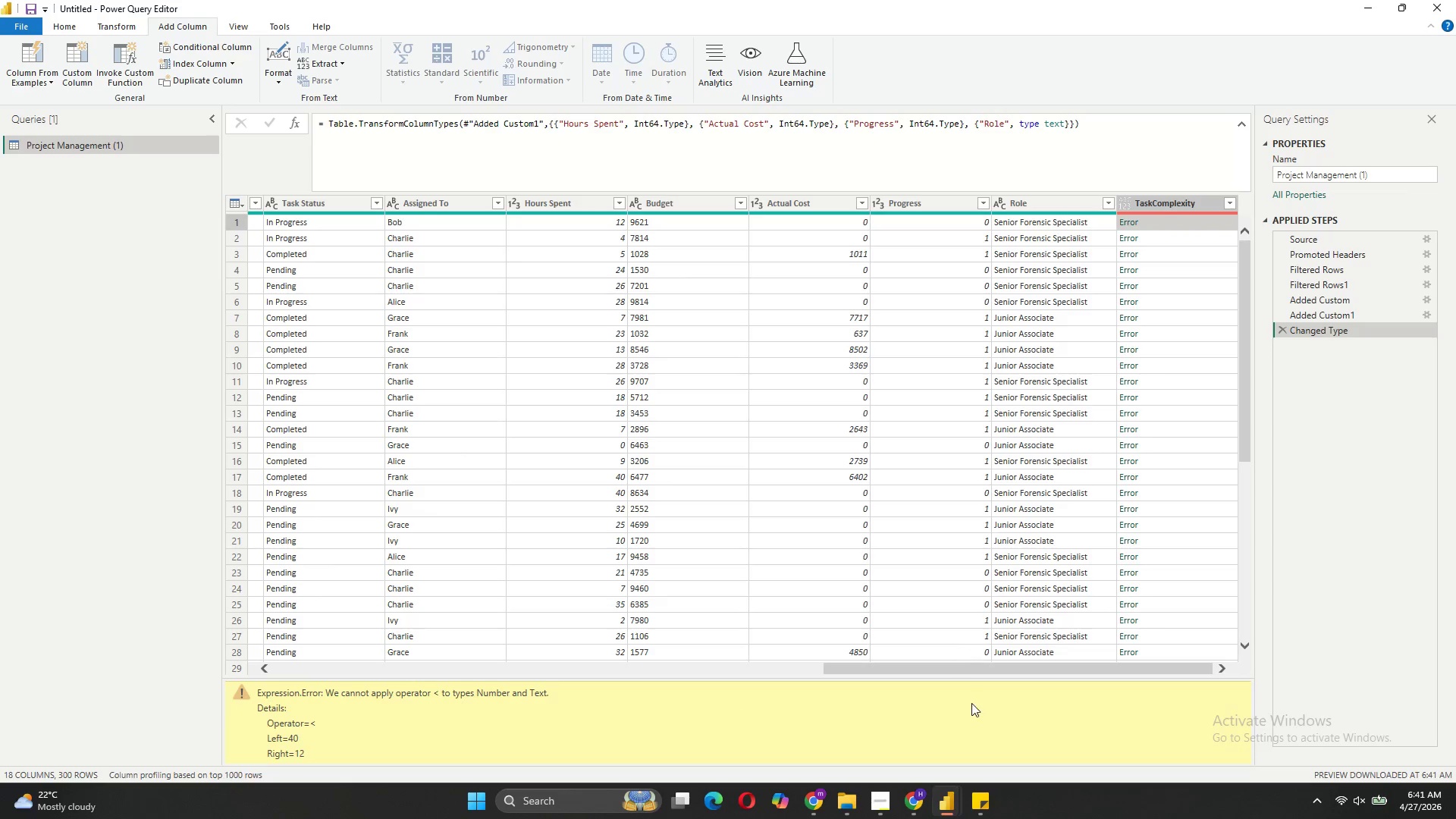 
scroll: coordinate [971, 704], scroll_direction: down, amount: 7.0
 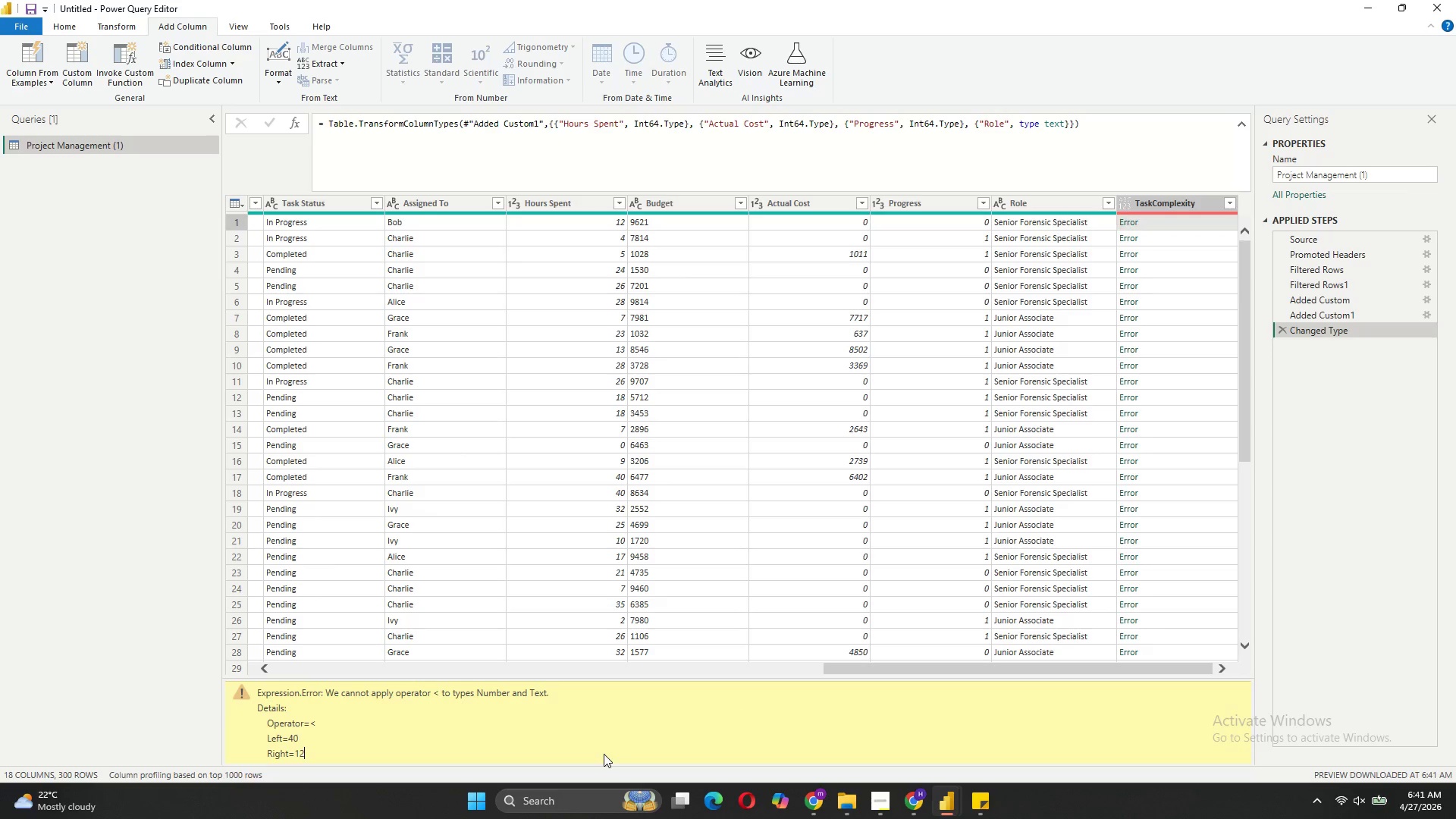 
double_click([604, 754])
 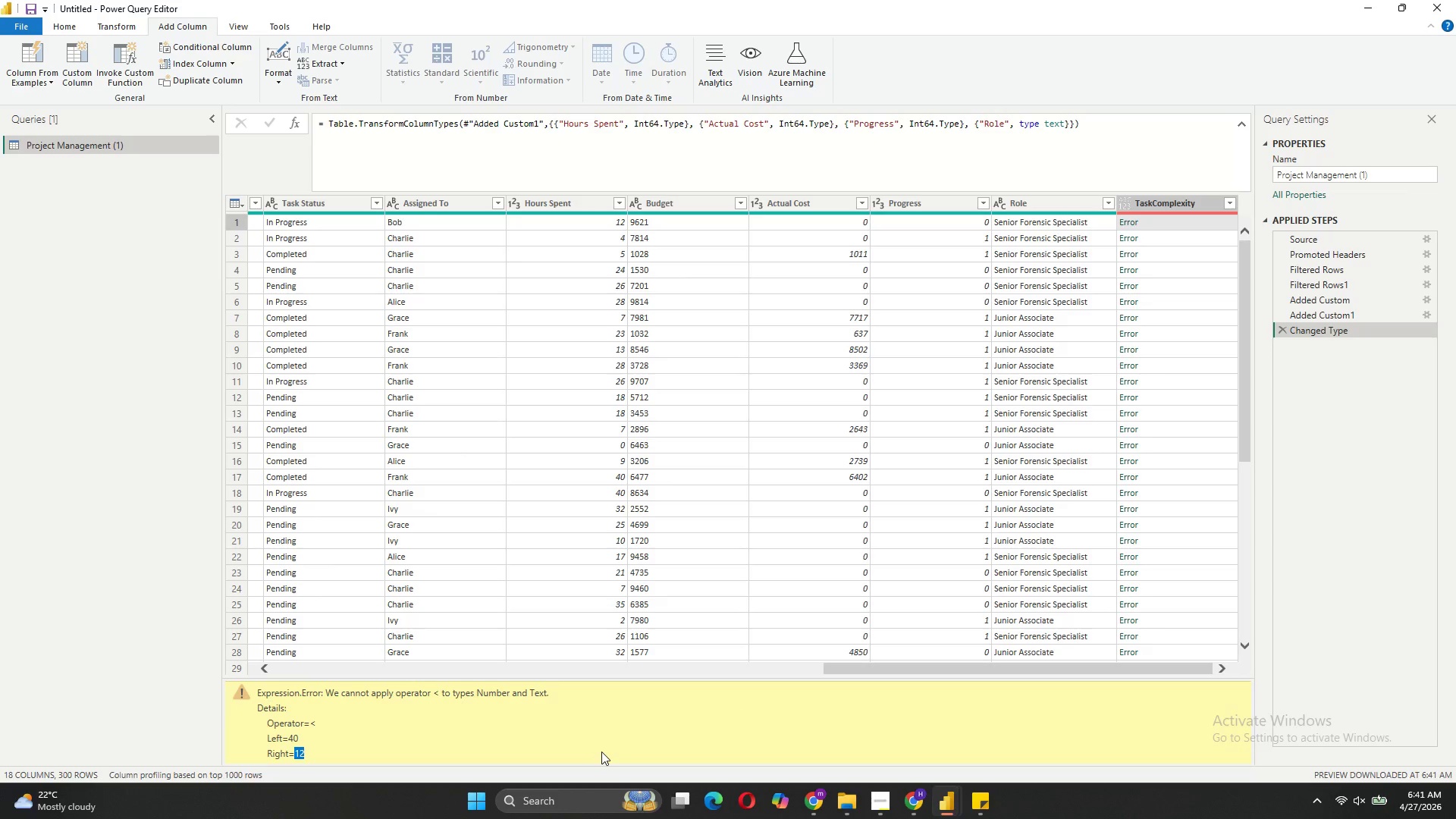 
left_click([601, 752])
 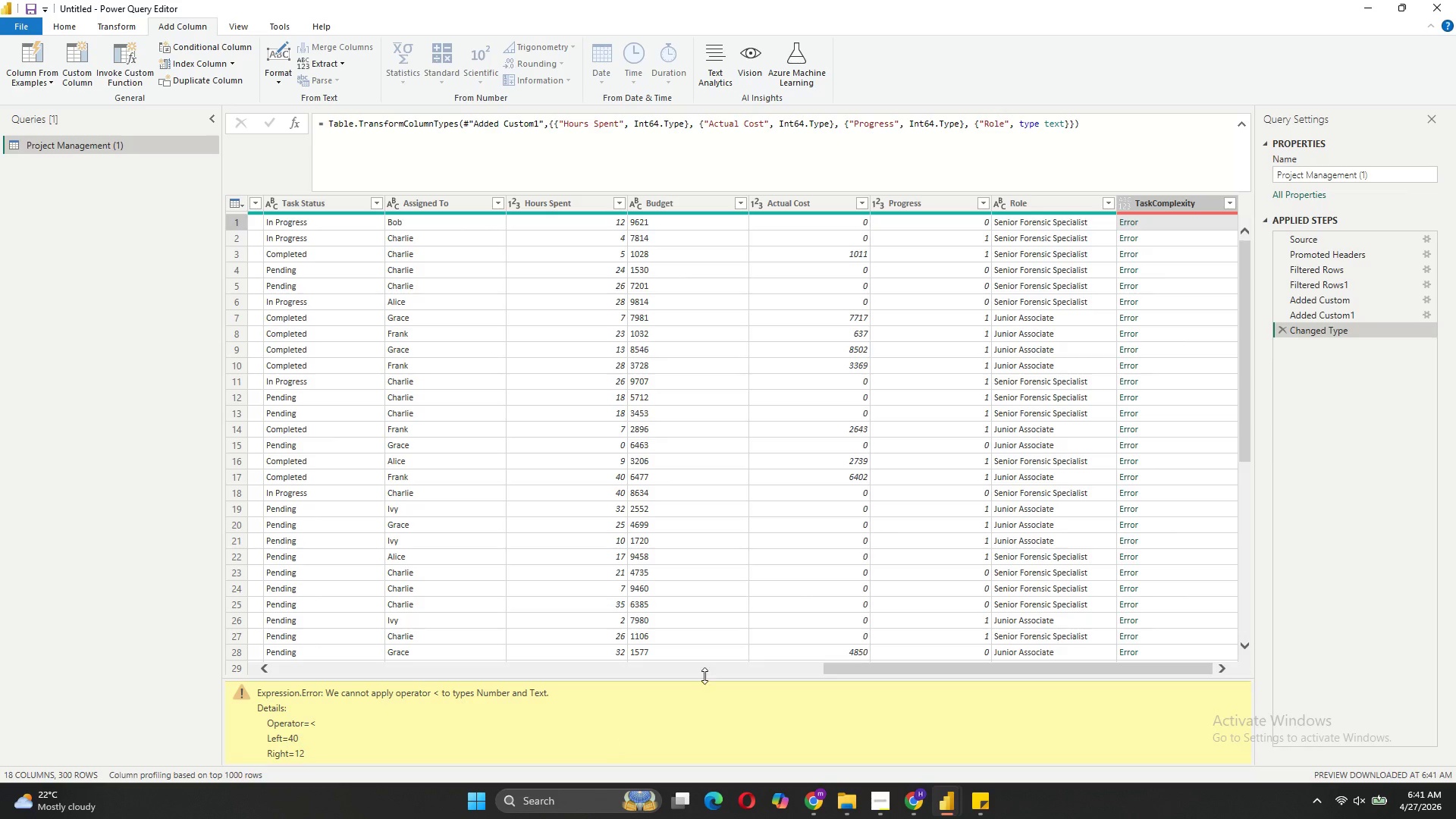 
wait(7.45)
 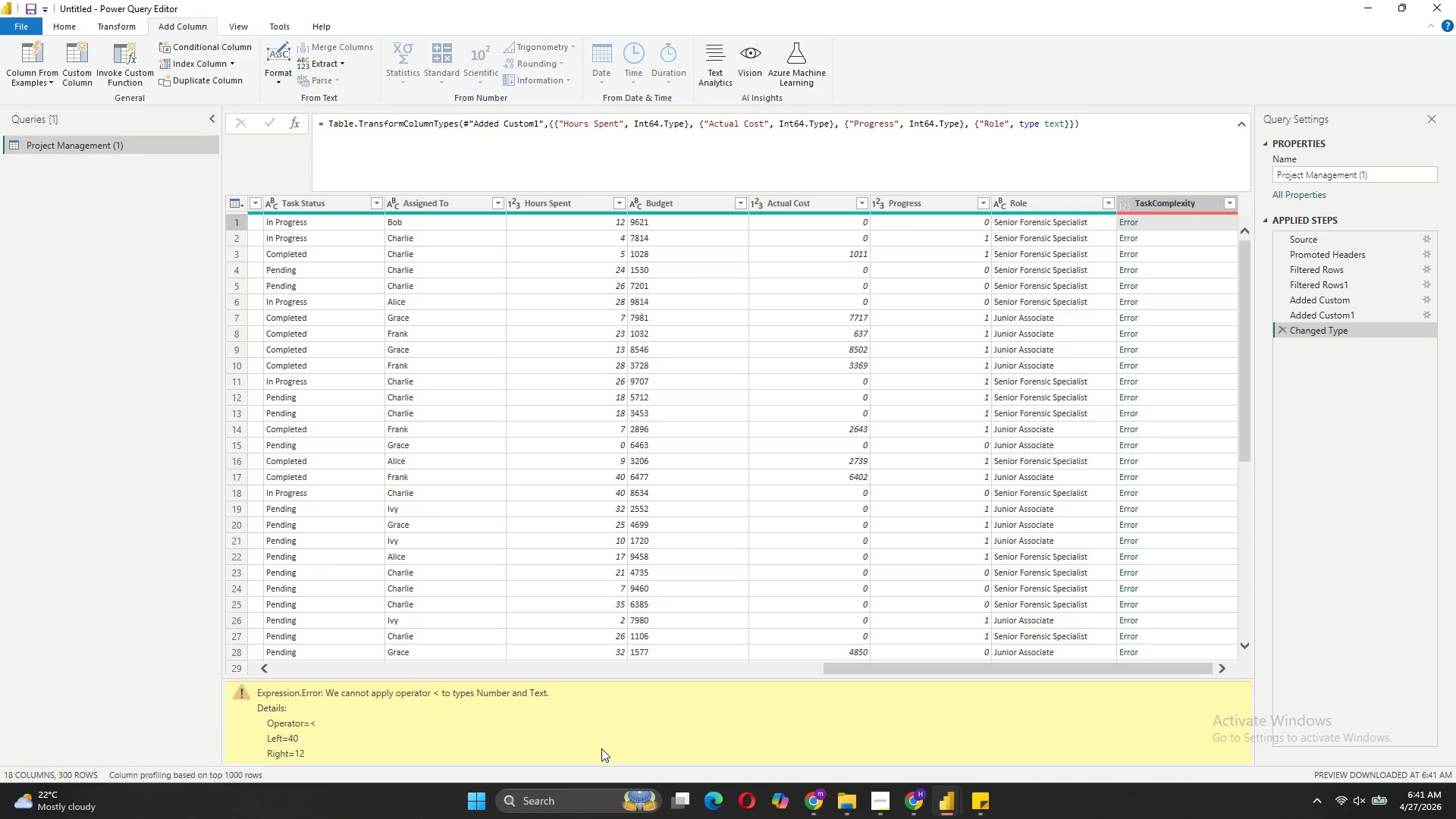 
left_click_drag(start_coordinate=[1298, 335], to_coordinate=[1291, 306])
 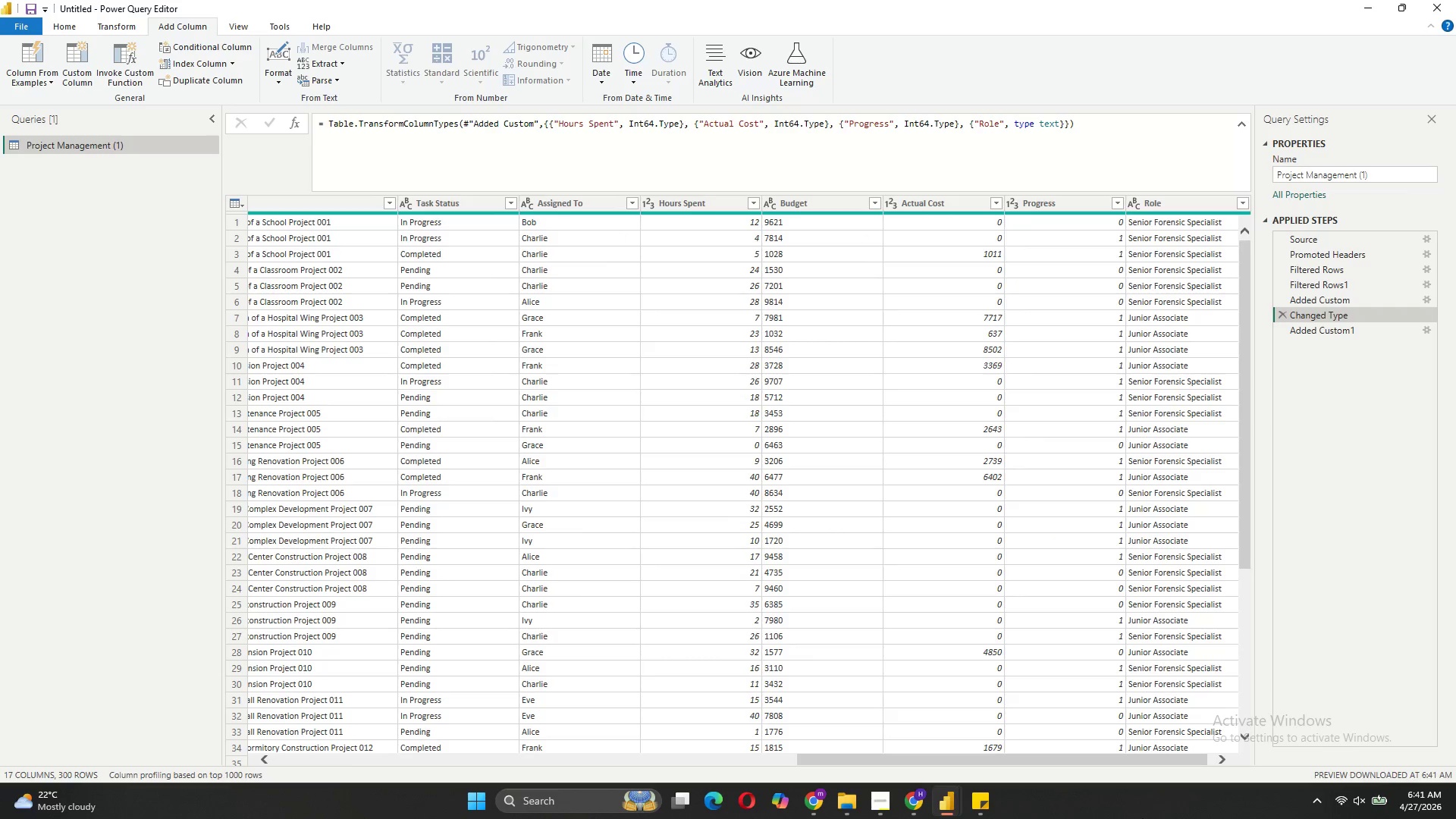 
left_click_drag(start_coordinate=[1144, 759], to_coordinate=[1423, 784])
 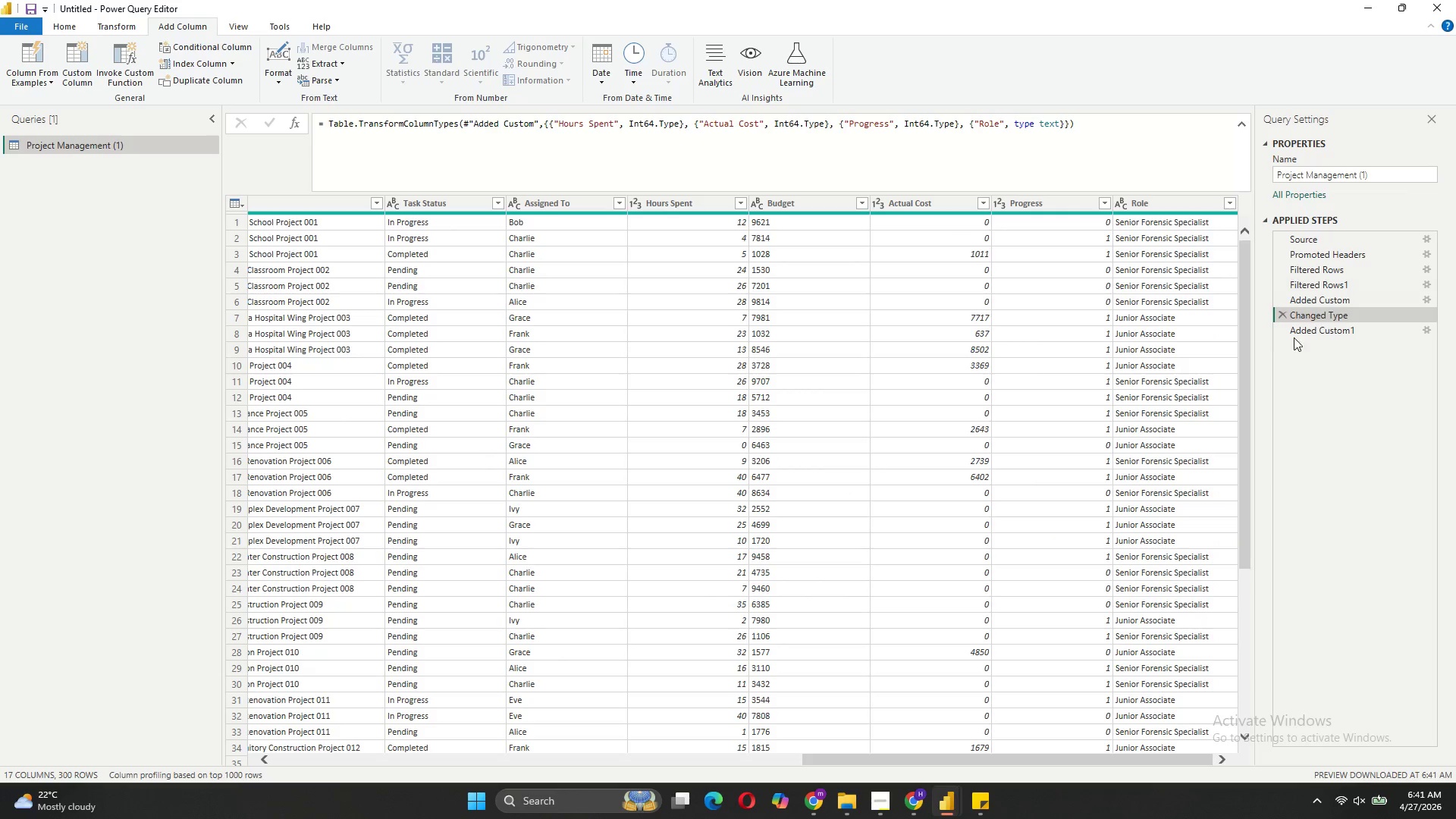 
left_click([1296, 334])
 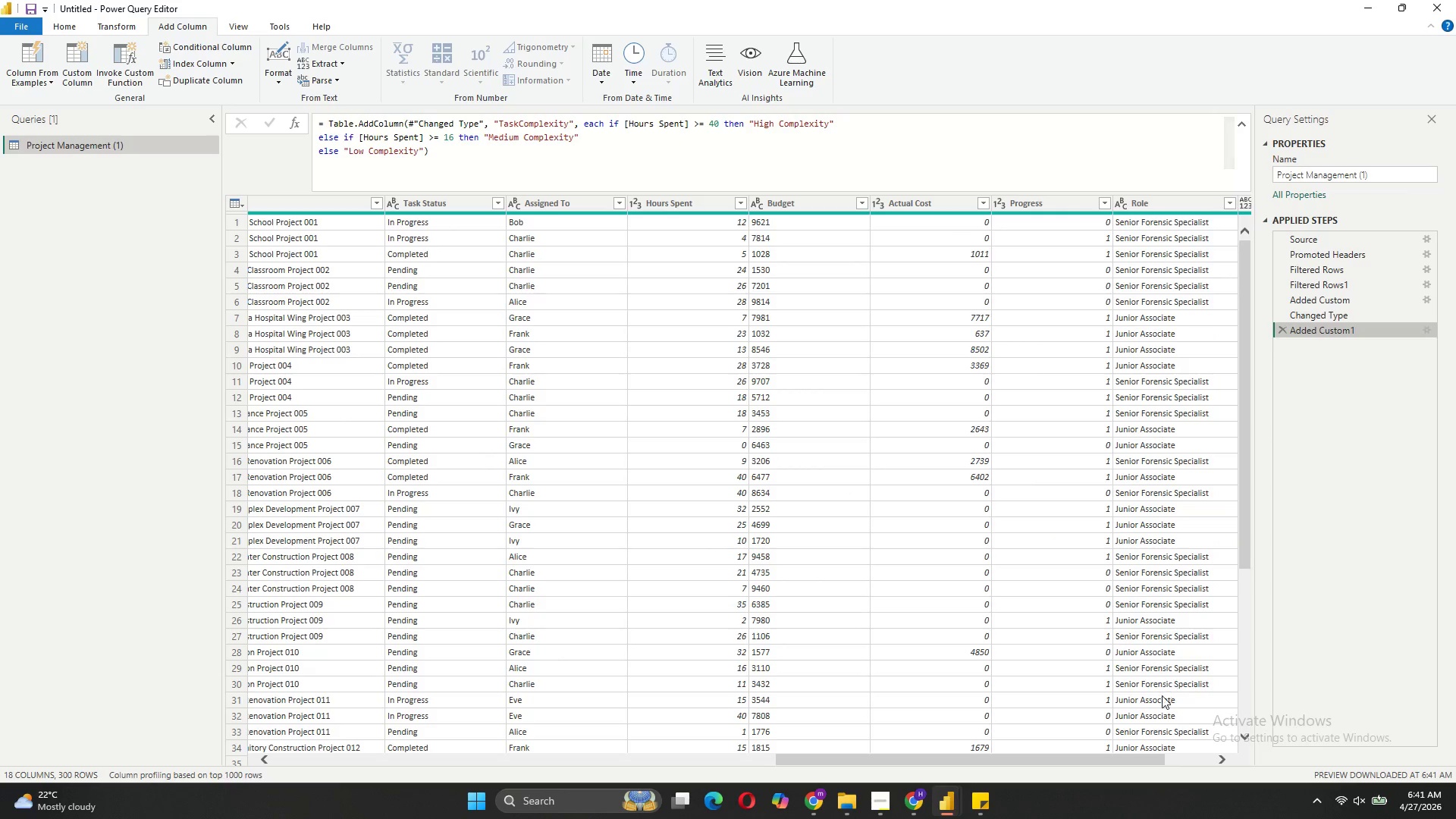 
left_click_drag(start_coordinate=[1140, 761], to_coordinate=[1227, 759])
 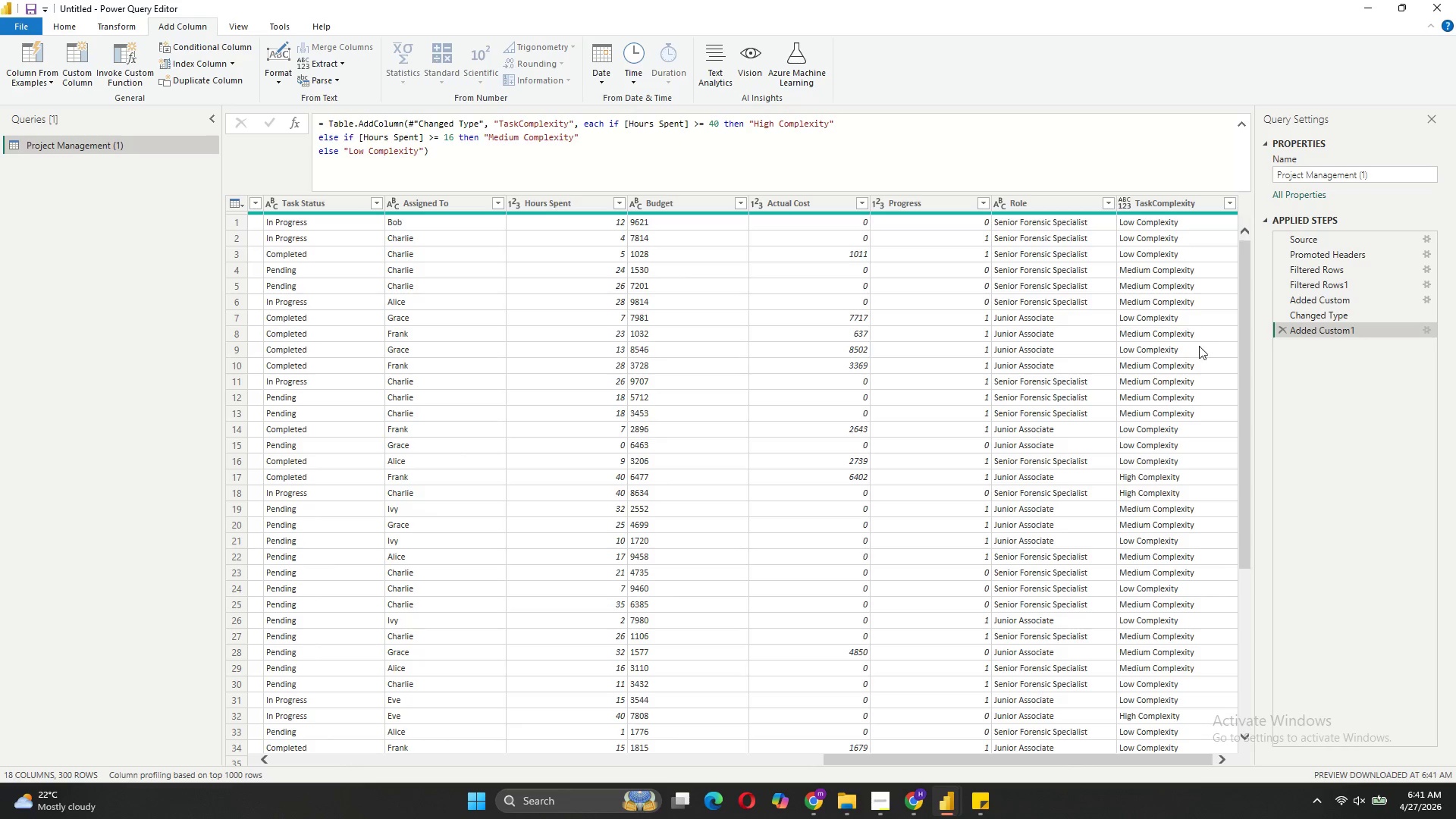 
scroll: coordinate [1201, 350], scroll_direction: up, amount: 5.0
 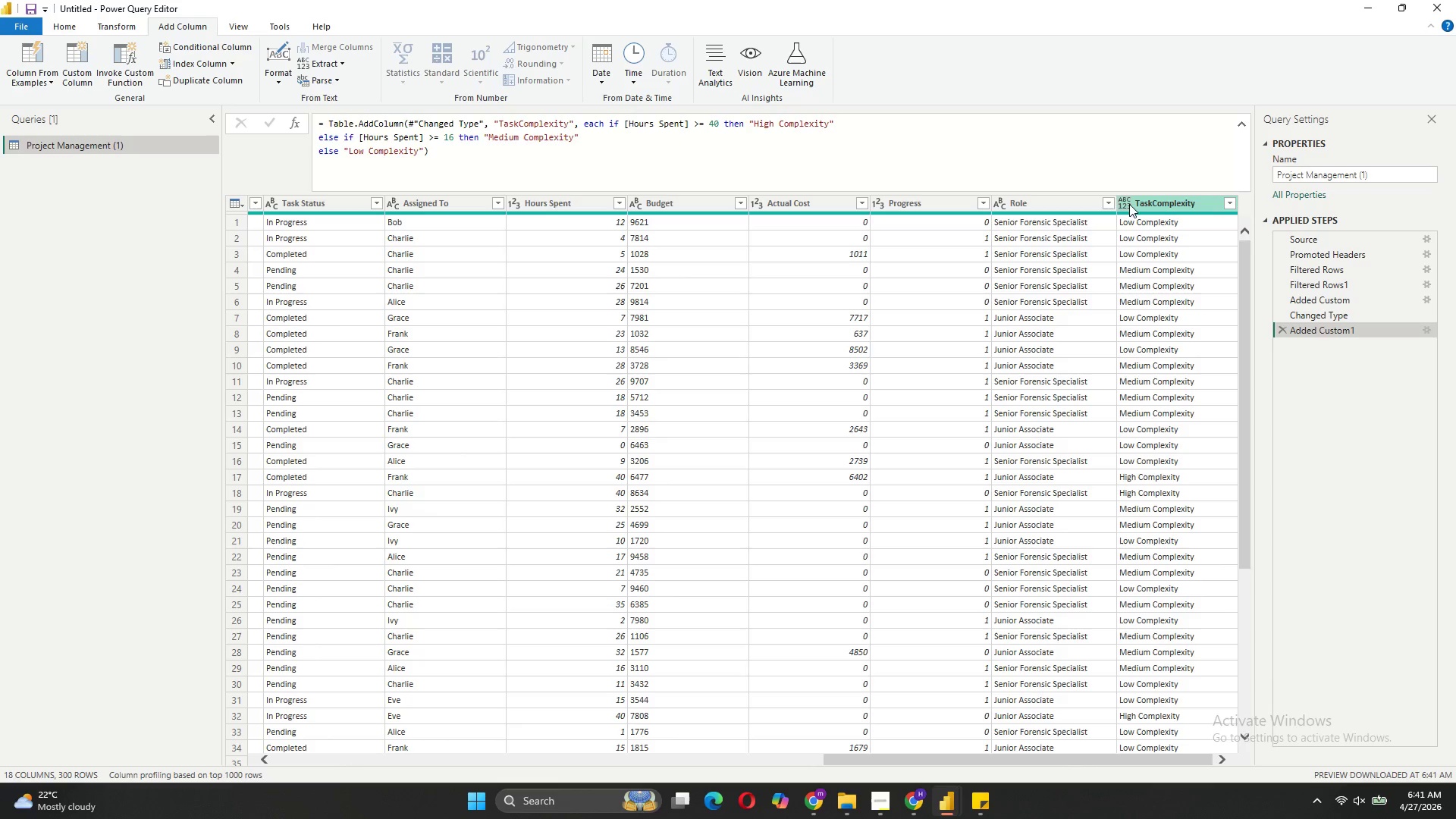 
left_click([1128, 205])
 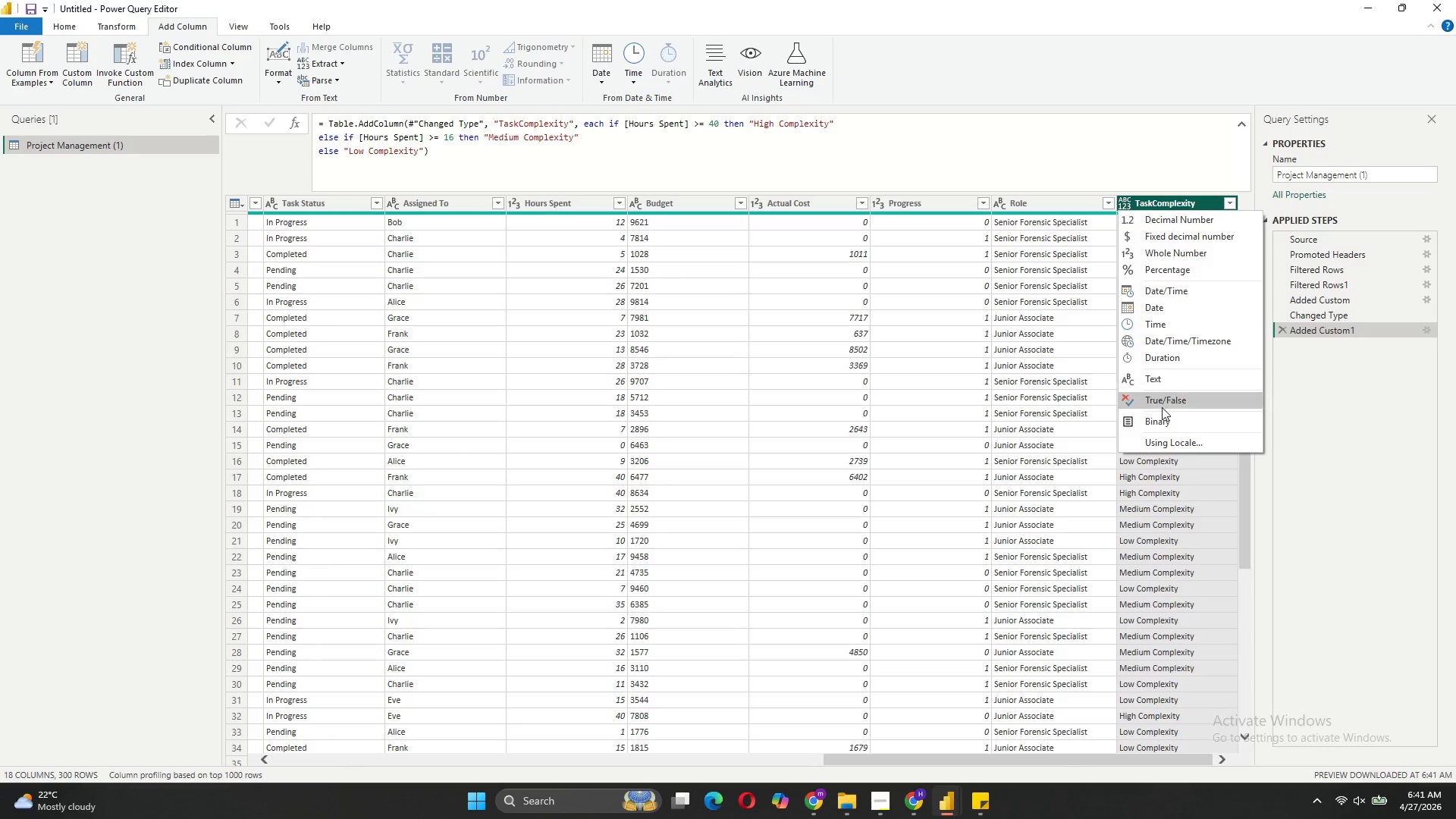 
left_click([1155, 379])
 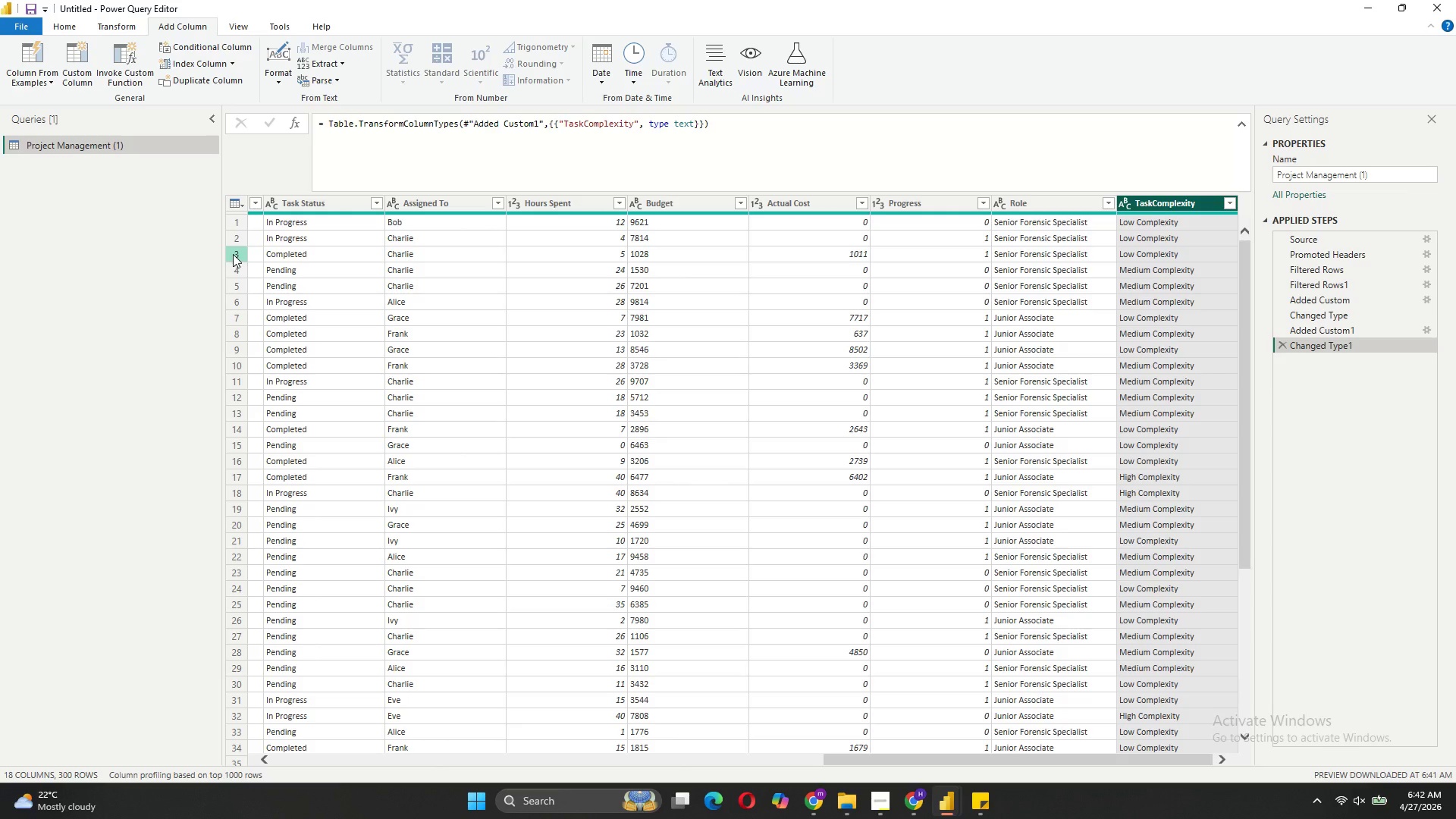 
wait(16.44)
 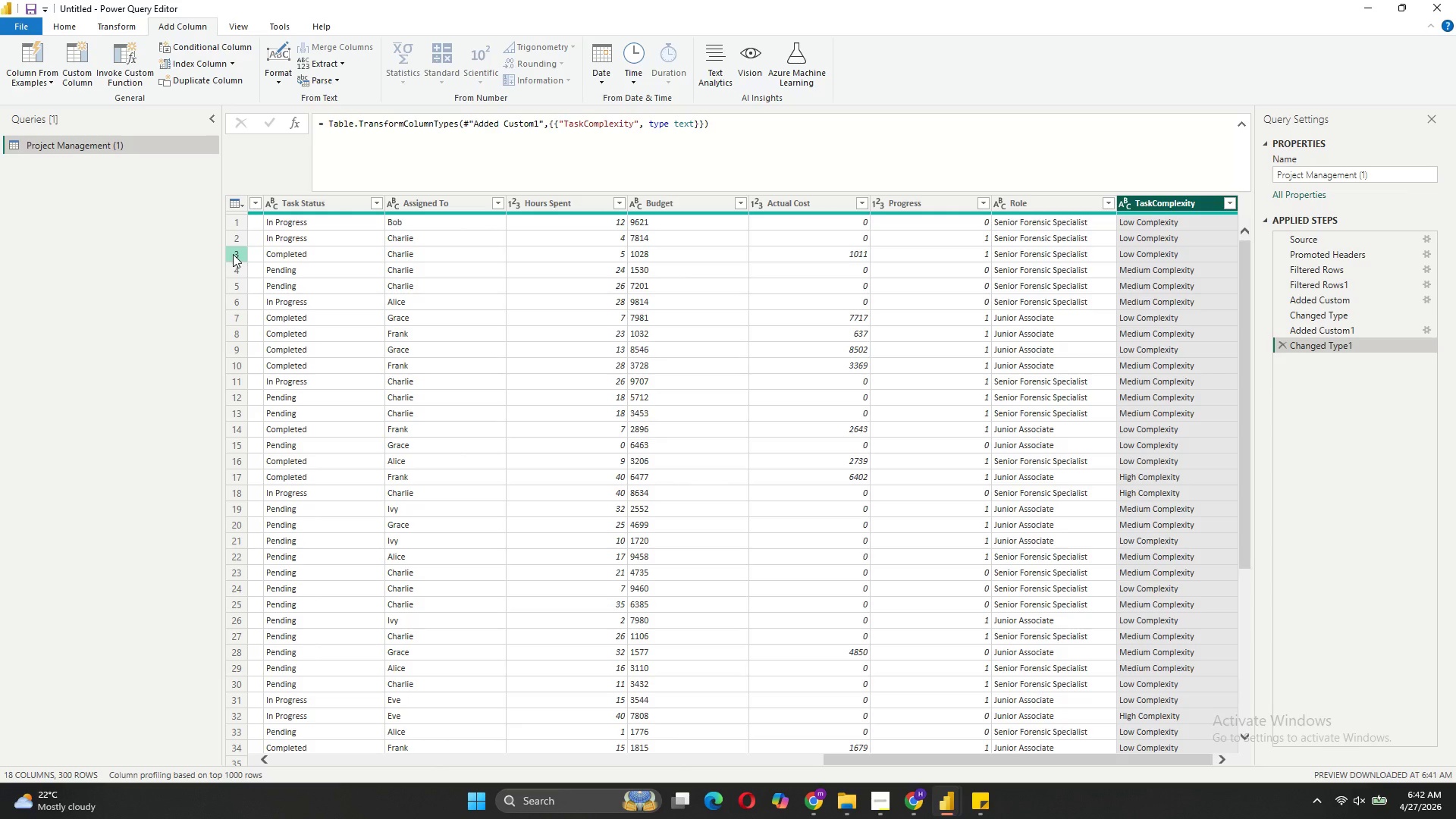 
left_click([890, 804])